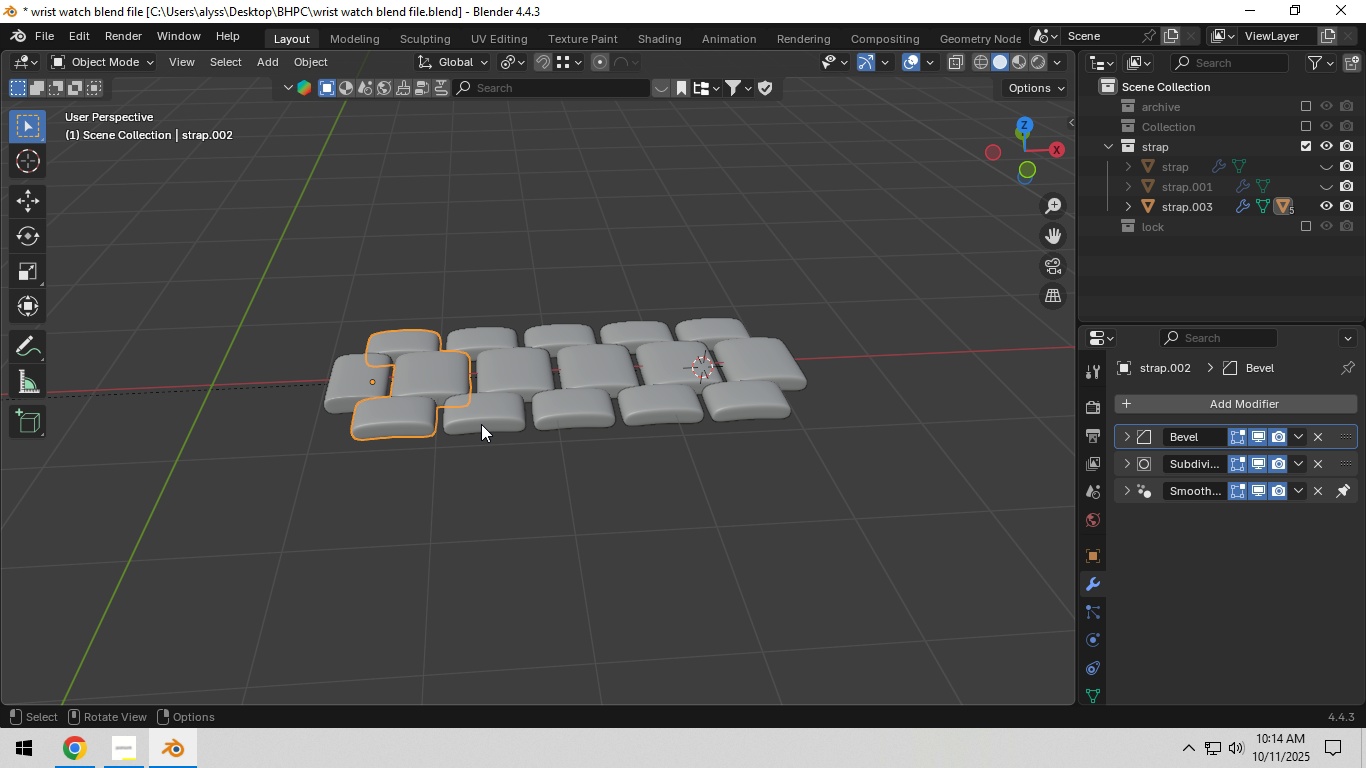 
key(Control+S)
 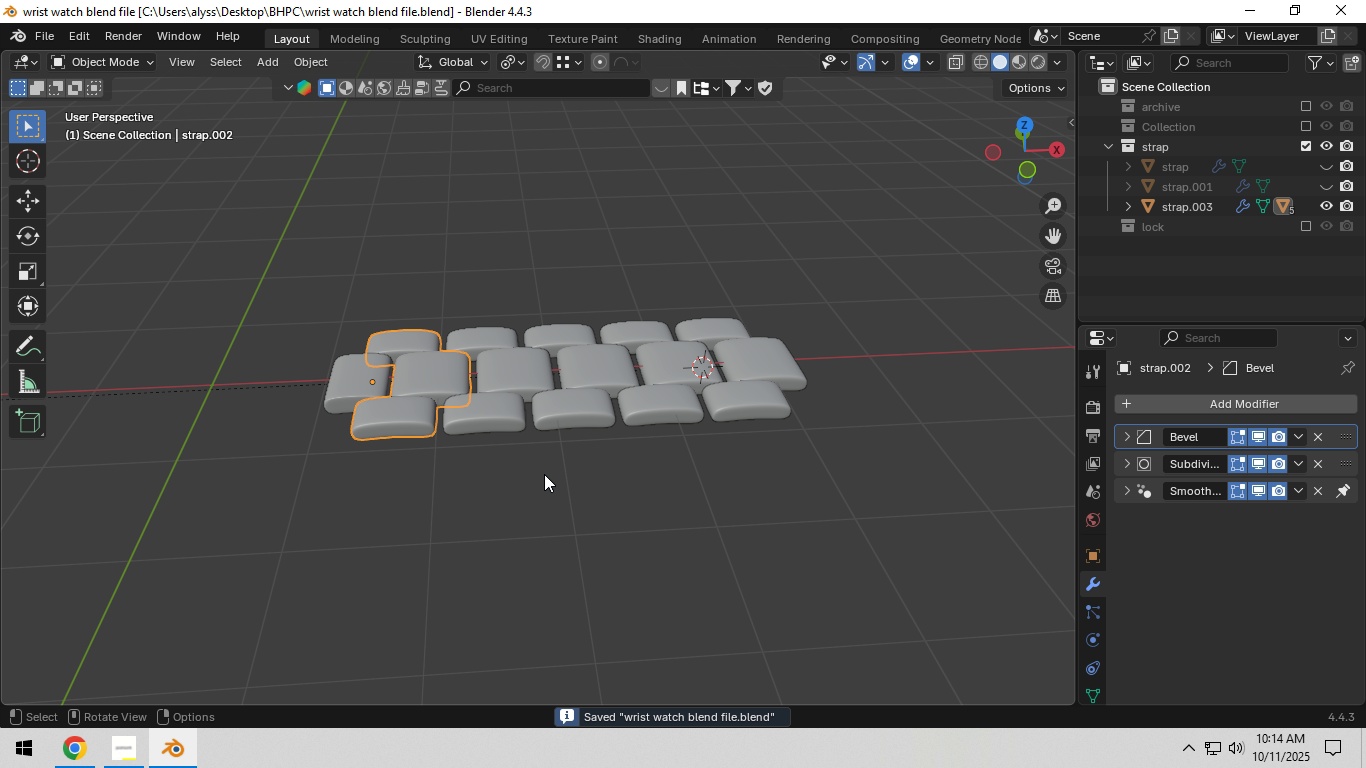 
scroll: coordinate [544, 474], scroll_direction: down, amount: 4.0
 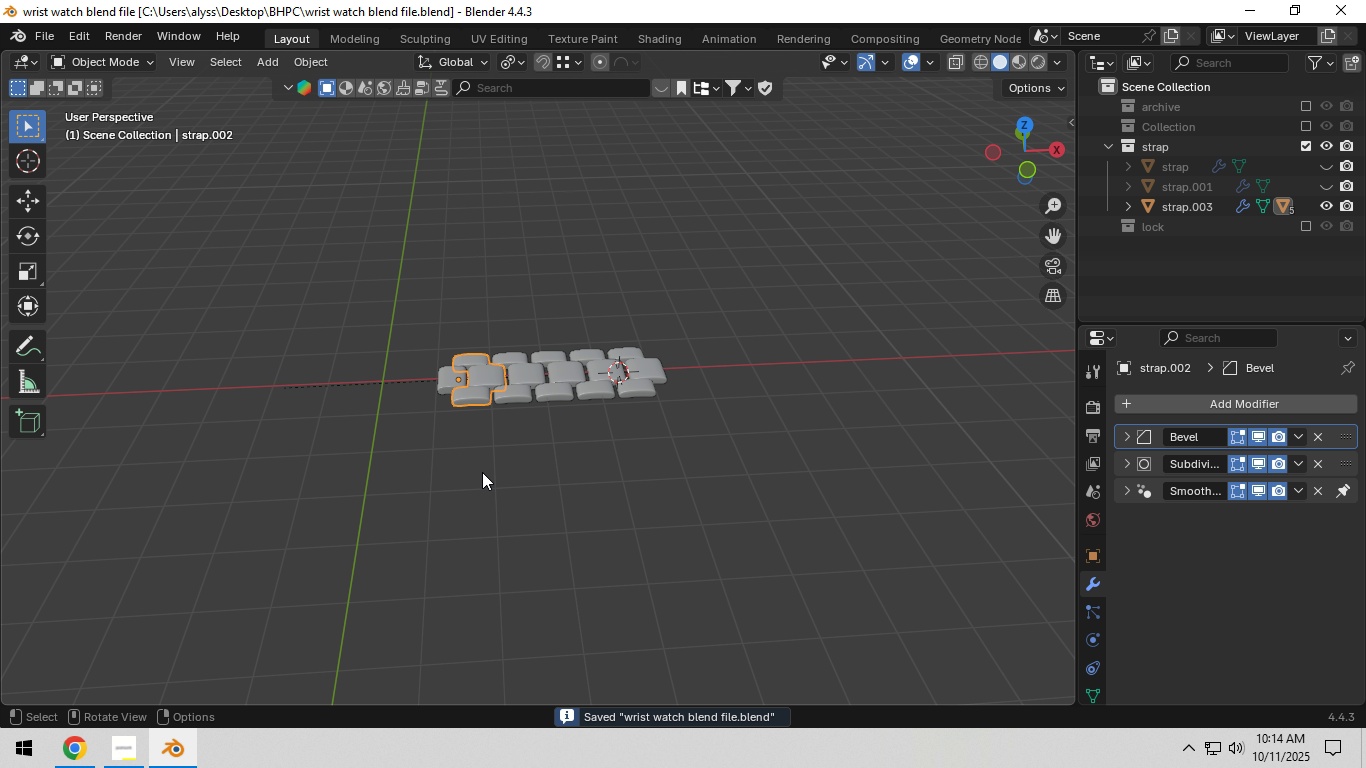 
hold_key(key=ShiftLeft, duration=0.42)
 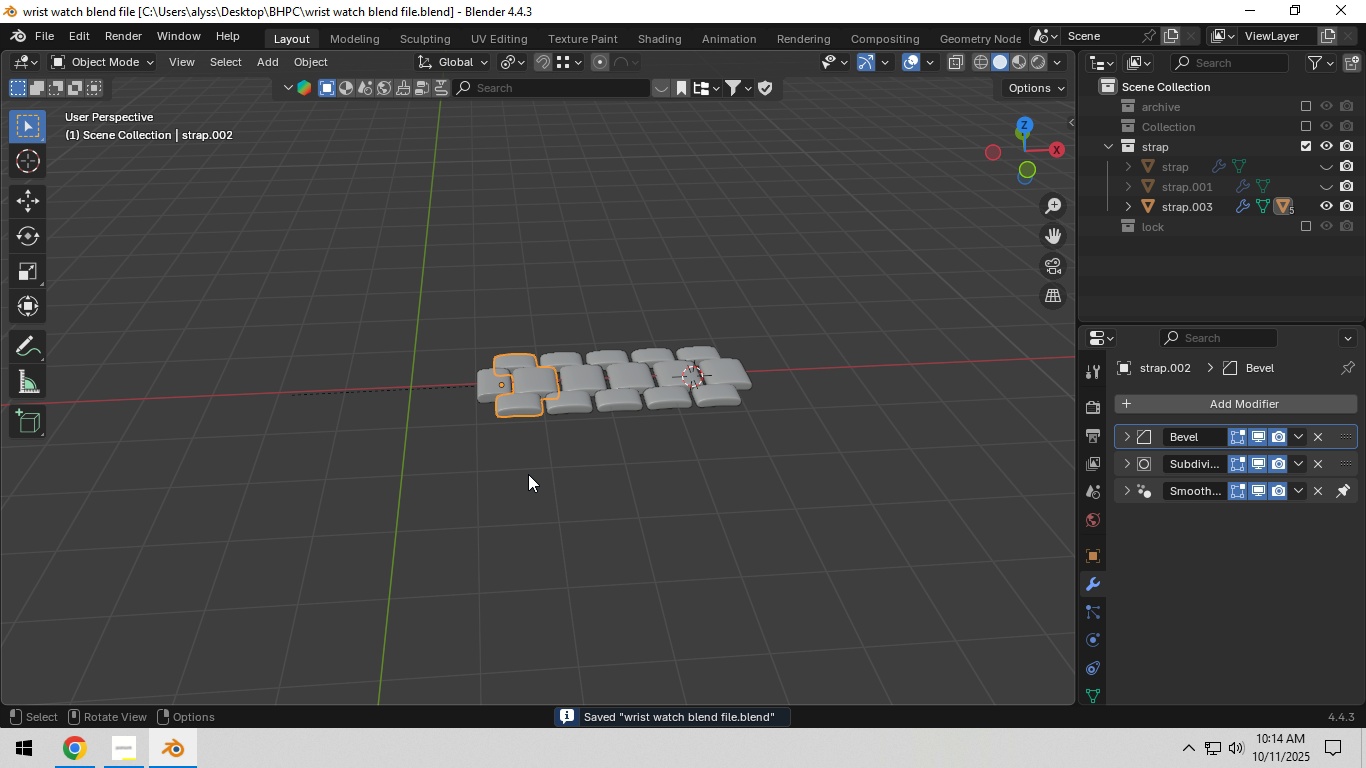 
scroll: coordinate [528, 474], scroll_direction: up, amount: 4.0
 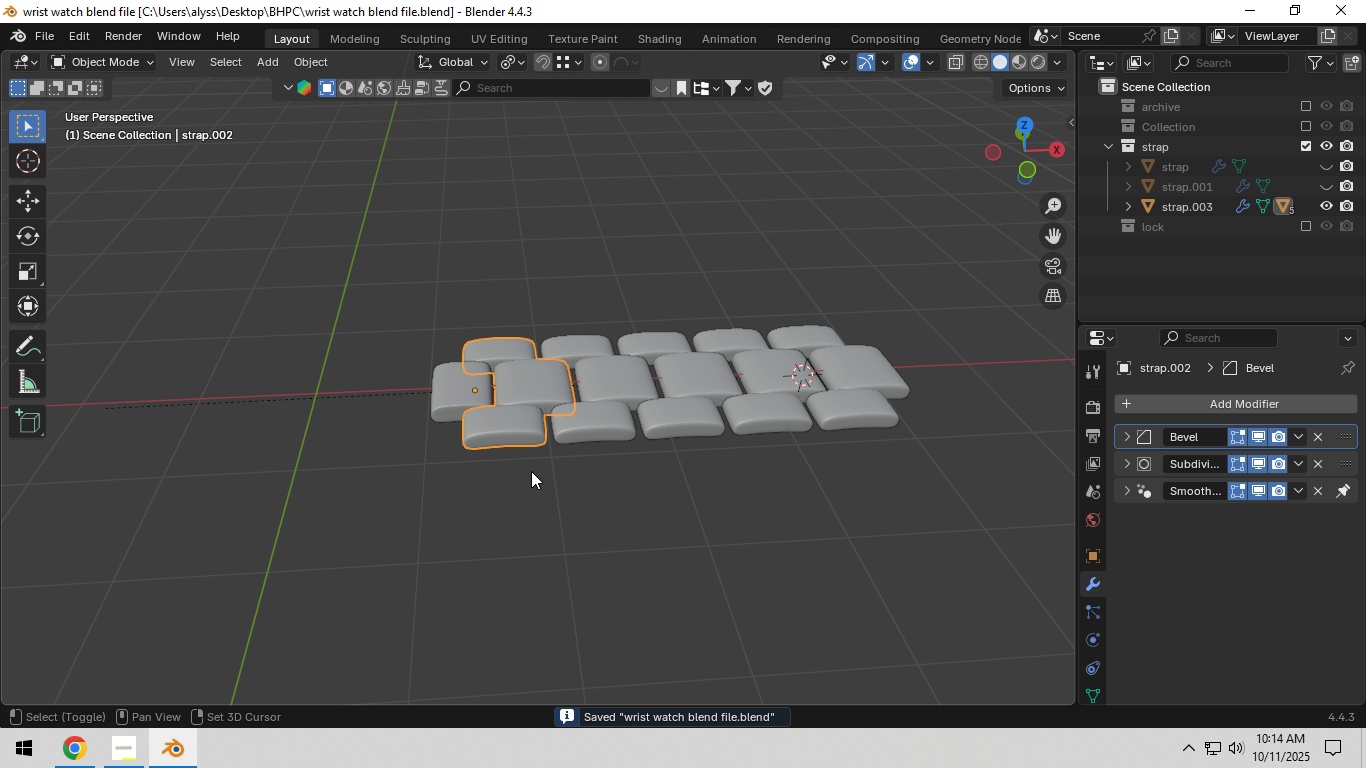 
hold_key(key=ShiftLeft, duration=0.54)
 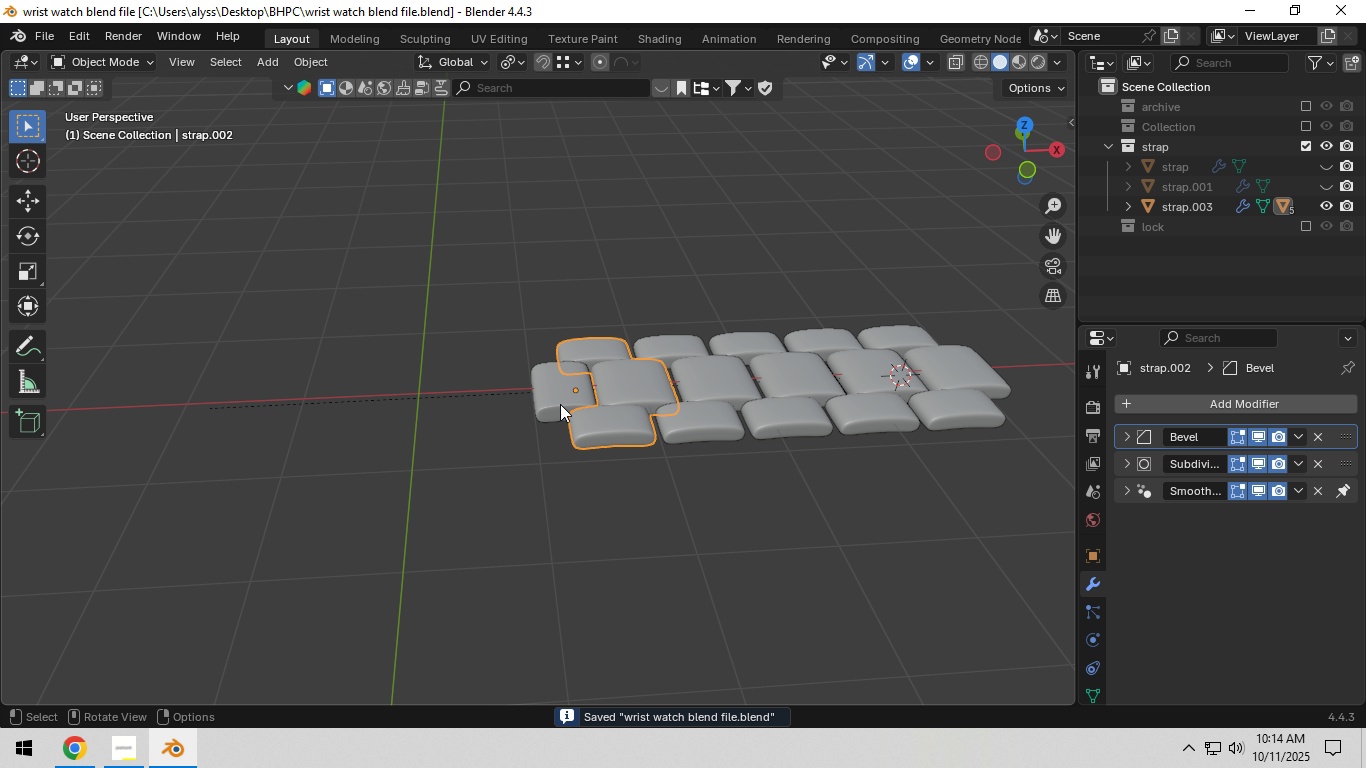 
left_click([560, 404])
 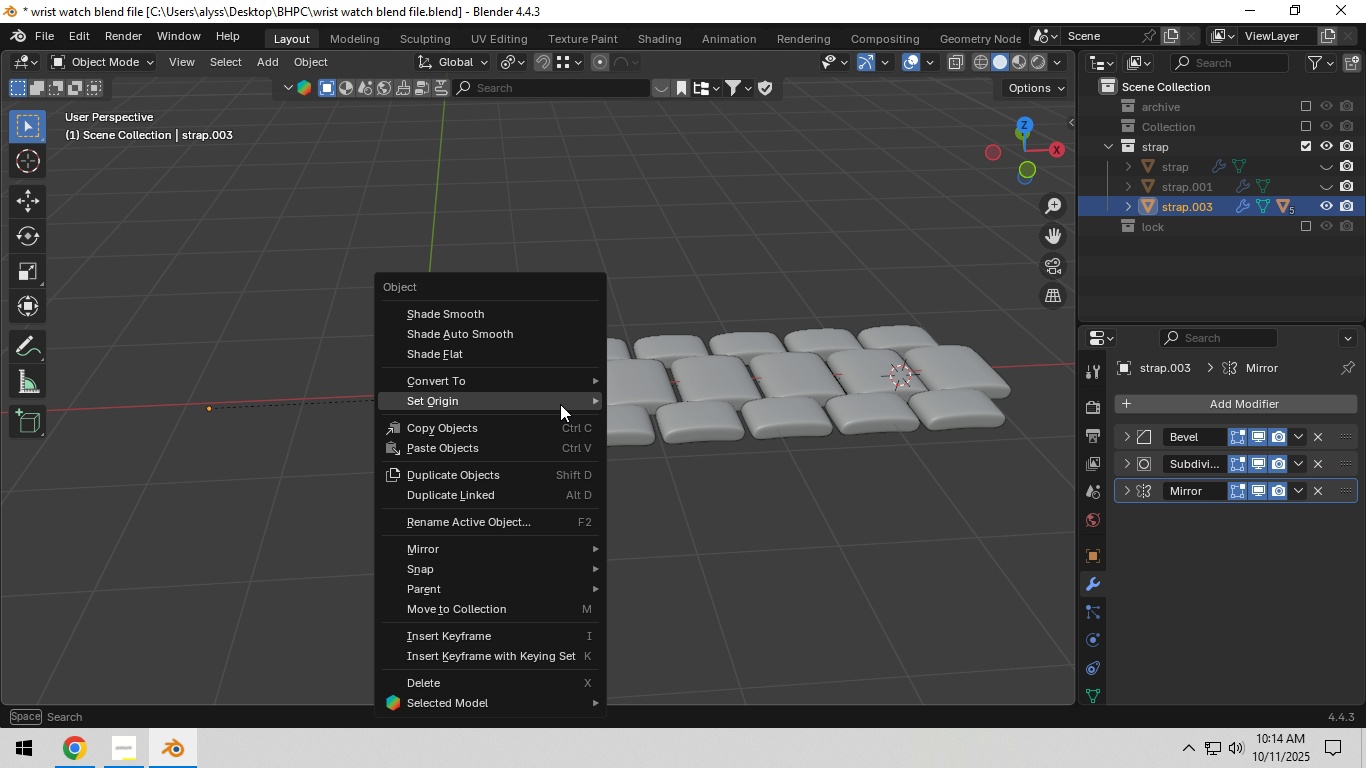 
right_click([560, 404])
 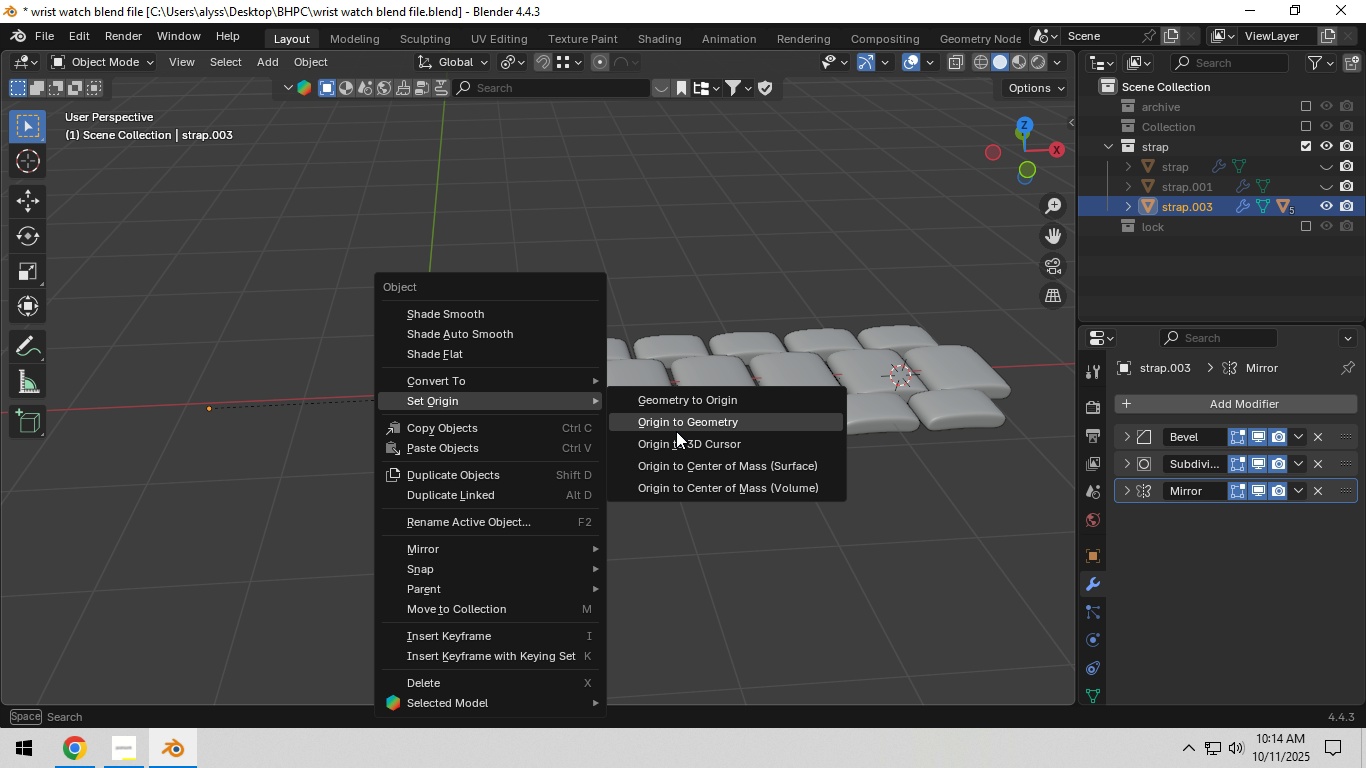 
left_click([676, 431])
 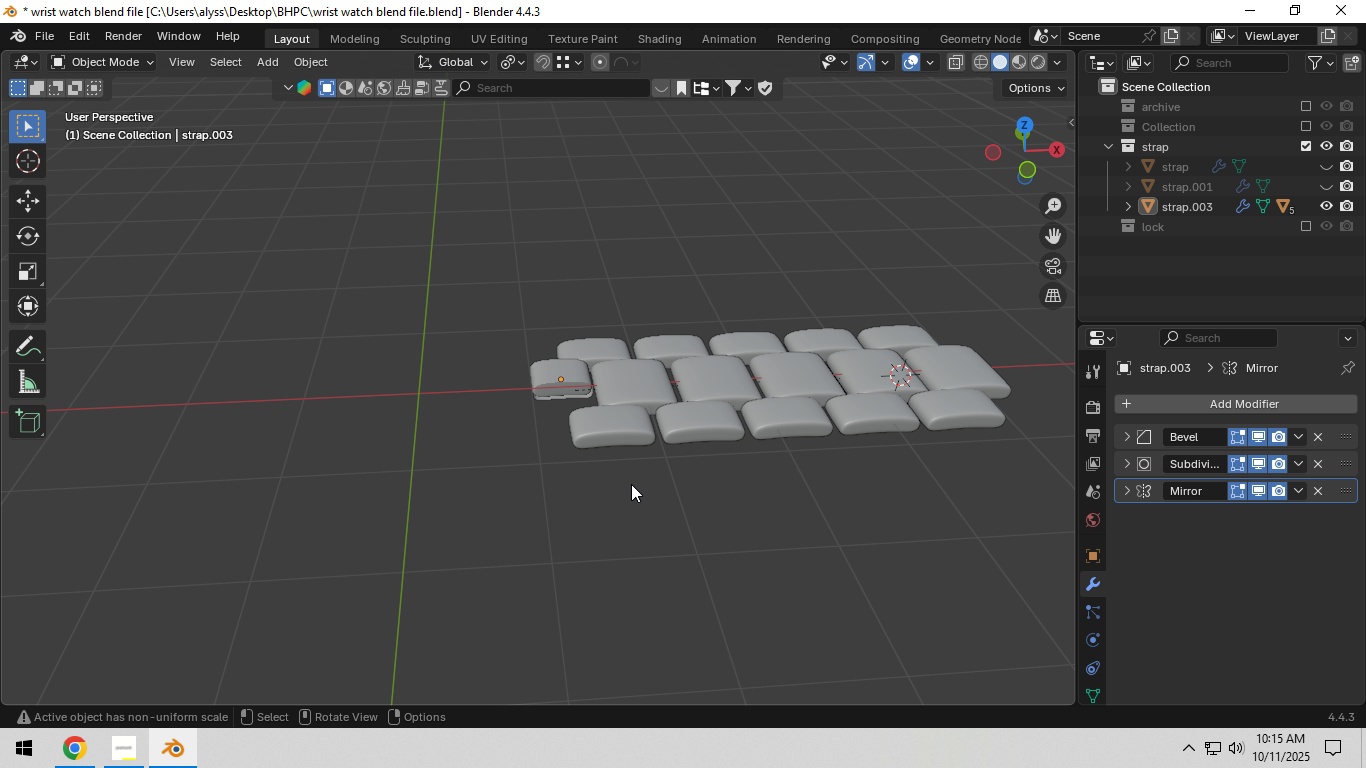 
hold_key(key=ShiftLeft, duration=0.33)
 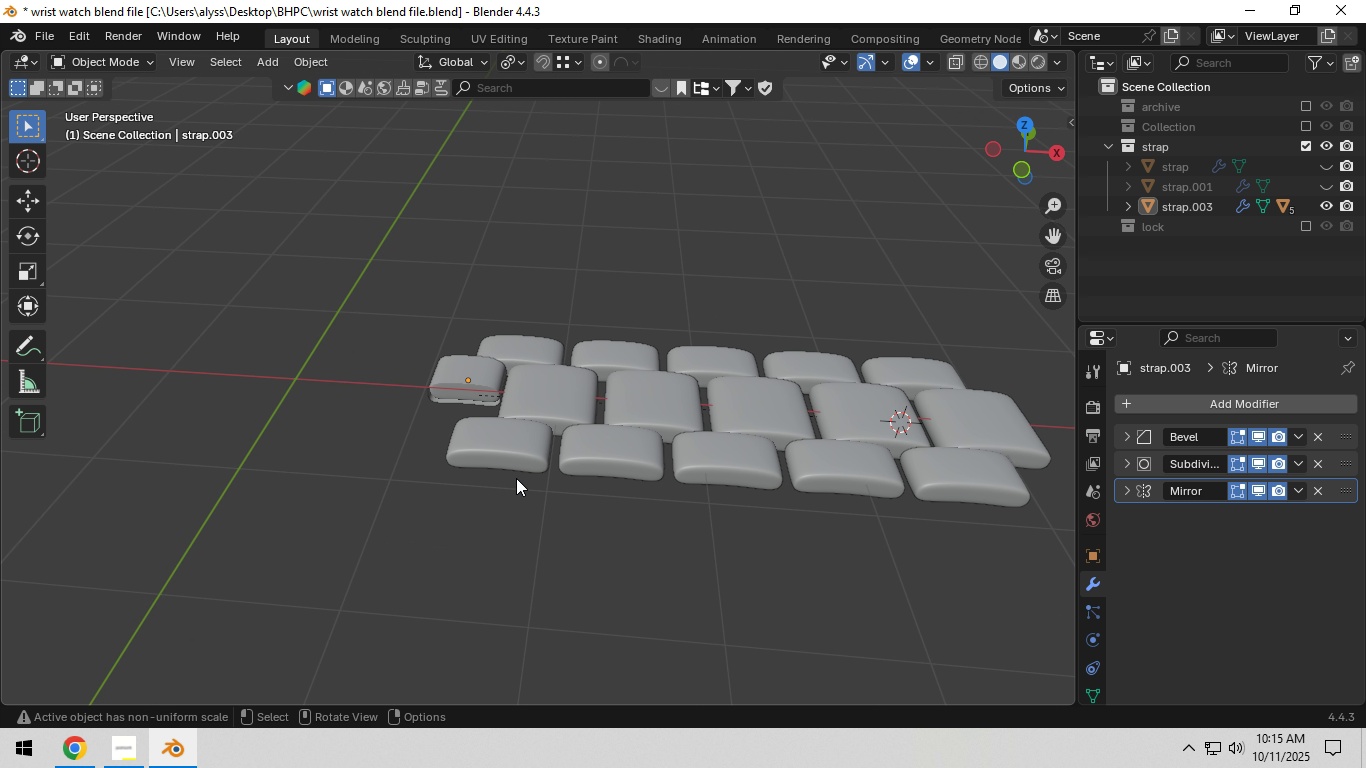 
scroll: coordinate [516, 478], scroll_direction: up, amount: 3.0
 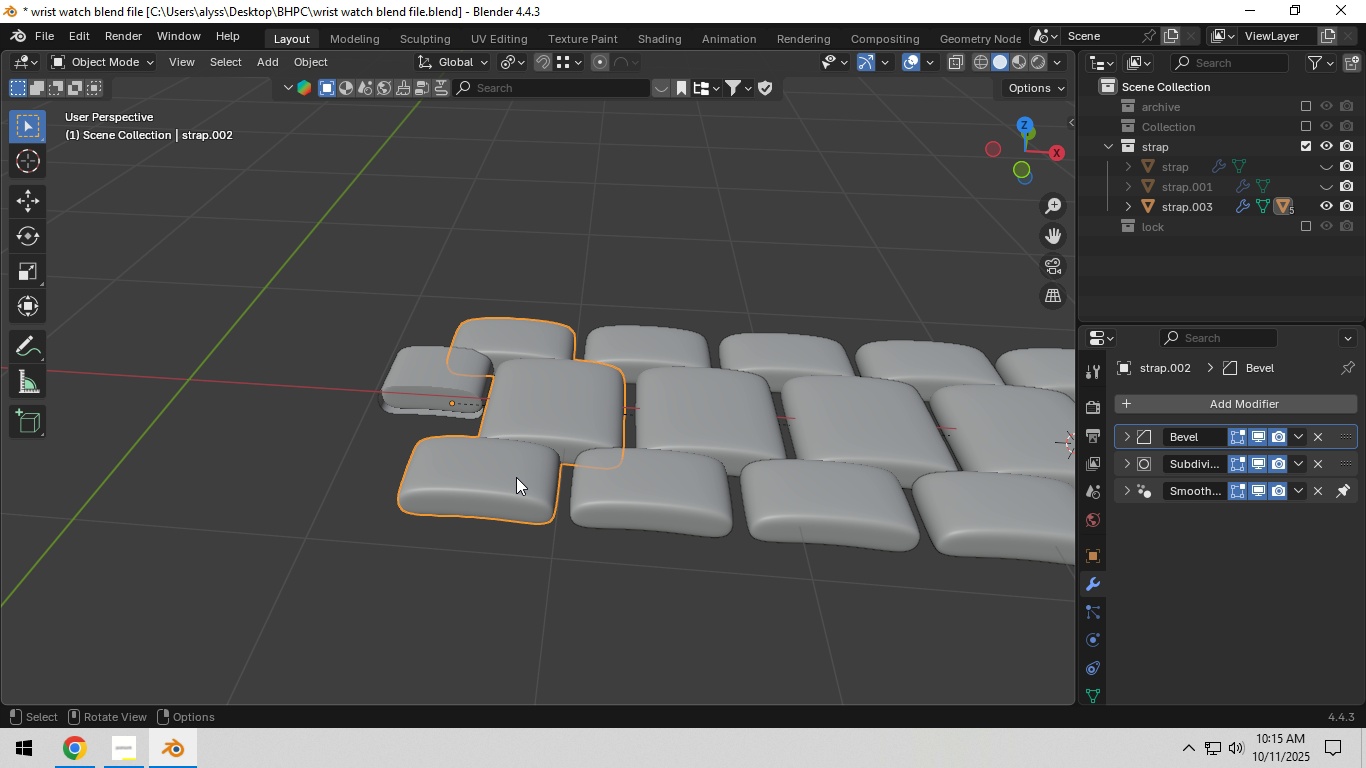 
left_click([516, 477])
 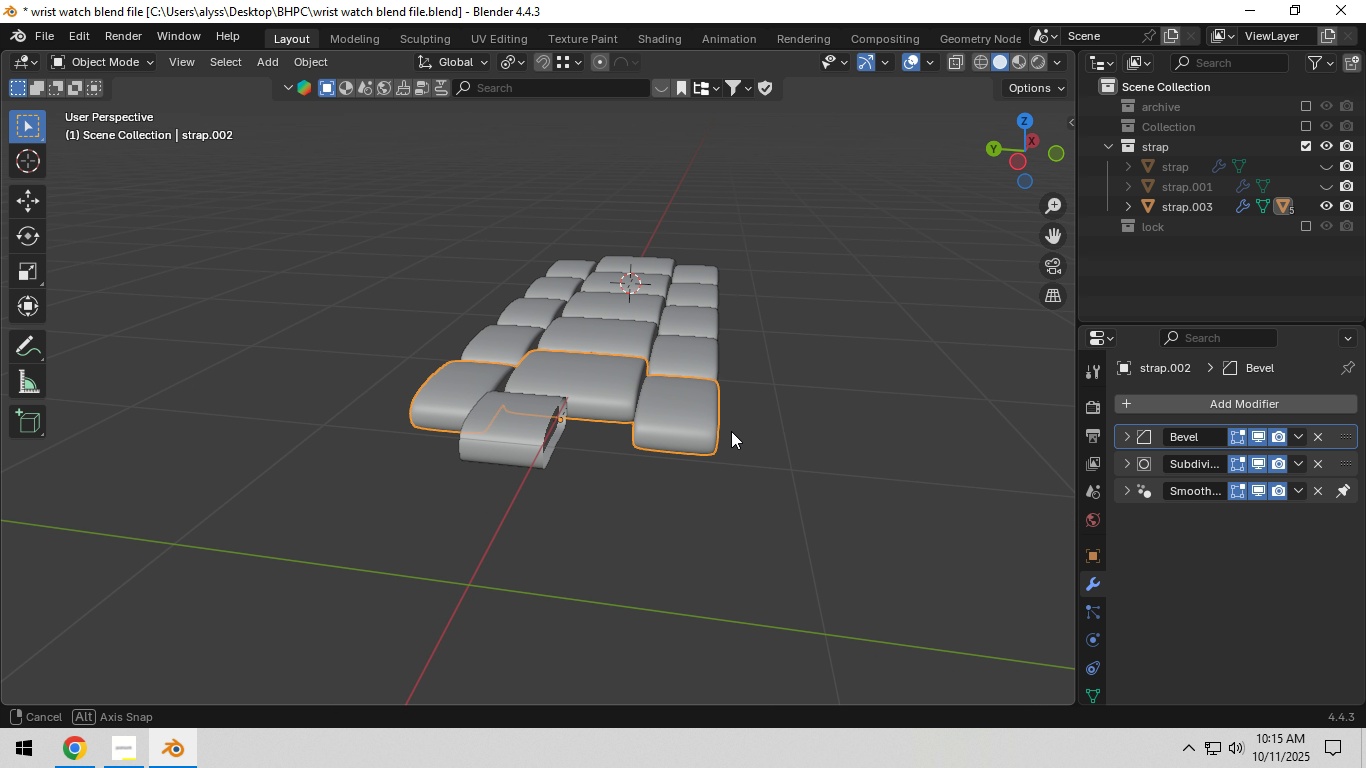 
scroll: coordinate [658, 446], scroll_direction: up, amount: 4.0
 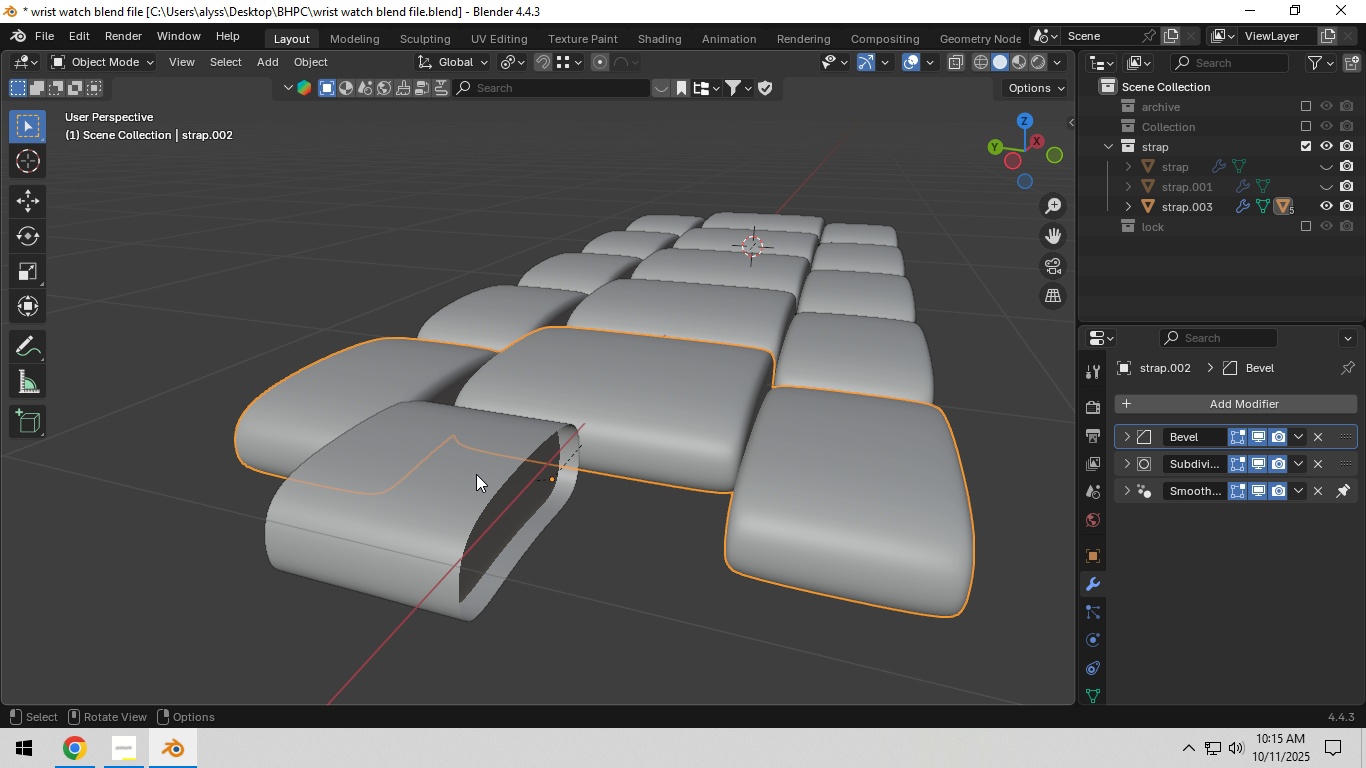 
left_click([476, 474])
 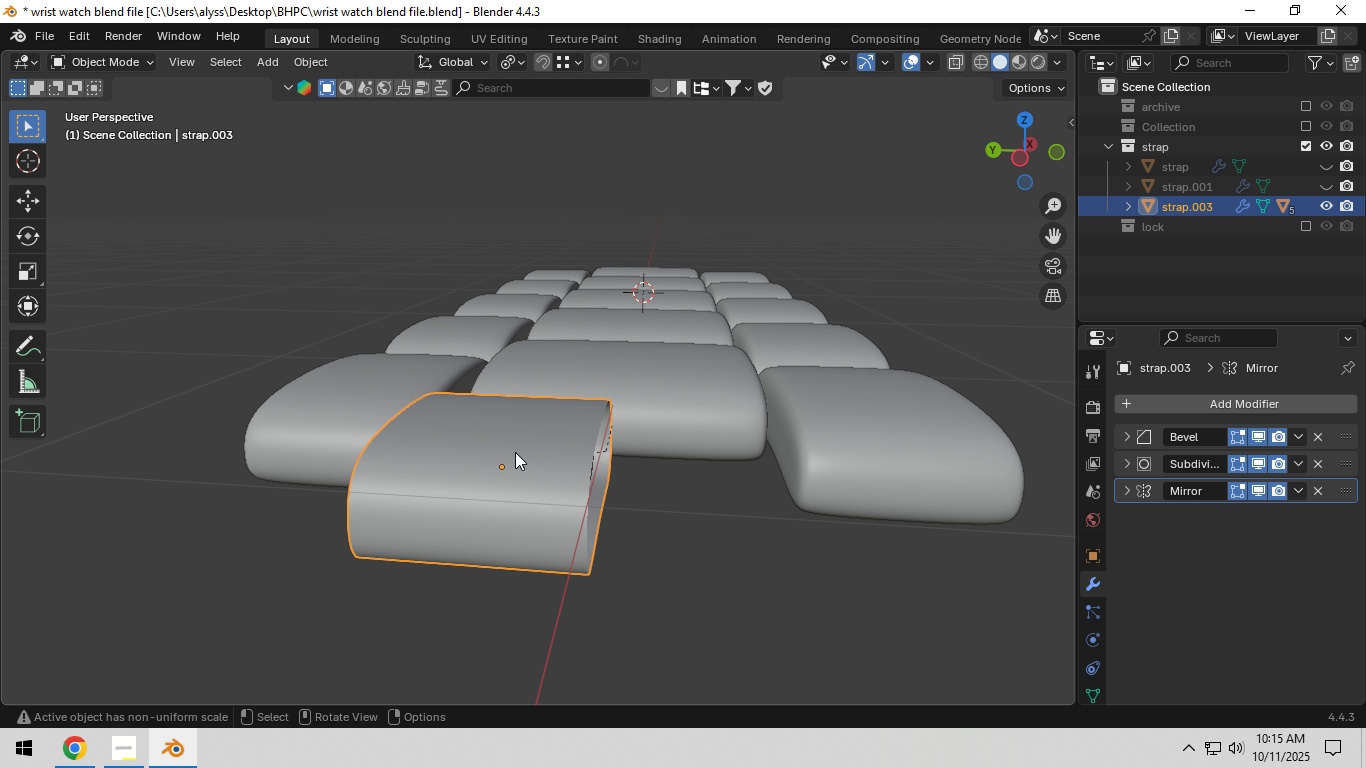 
mouse_move([542, 455])
 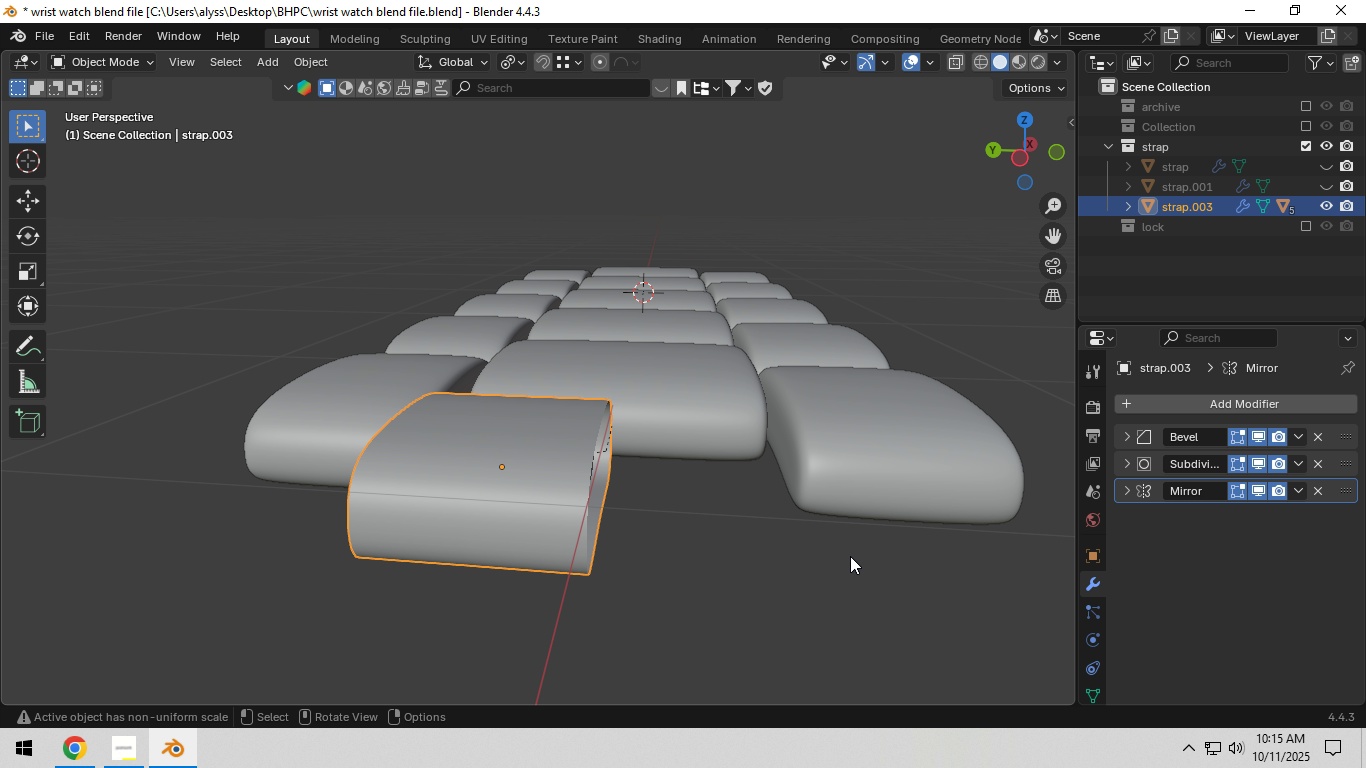 
hold_key(key=ShiftLeft, duration=2.91)
 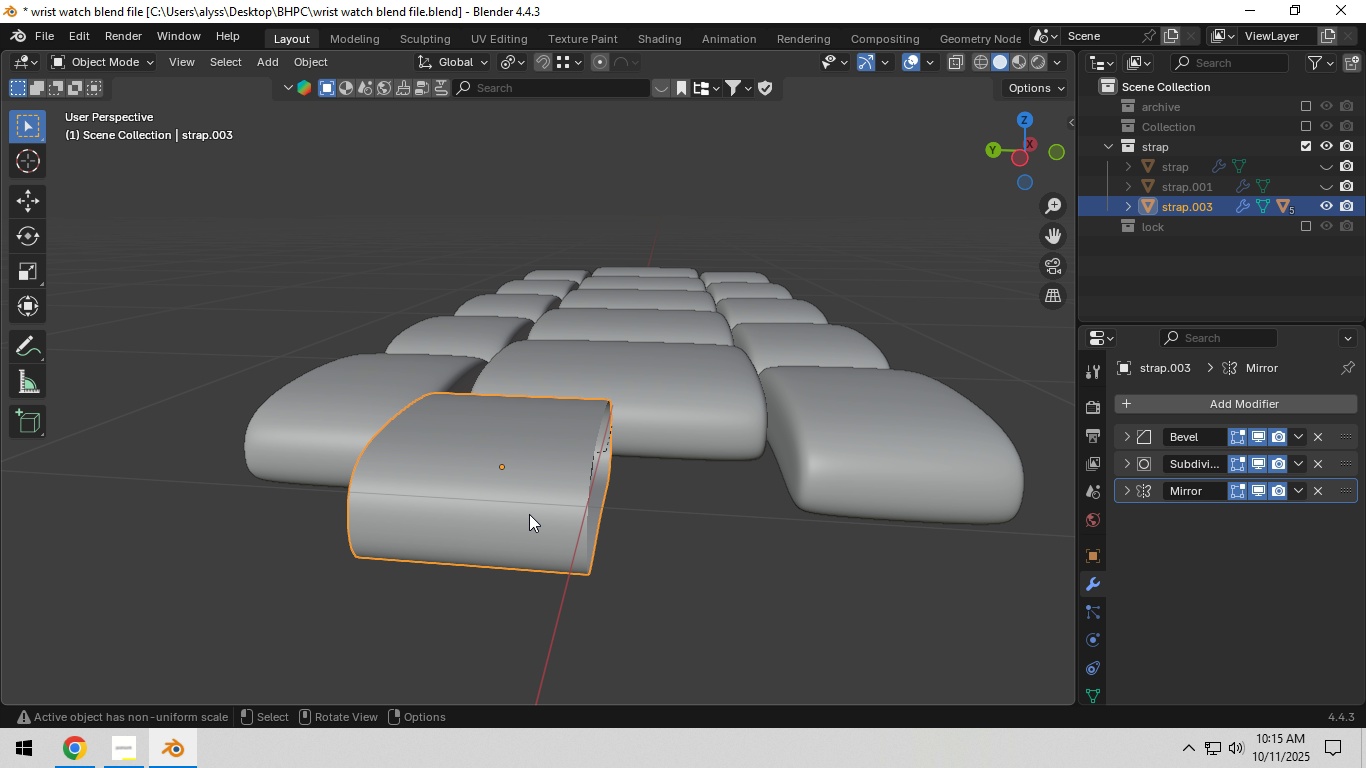 
hold_key(key=S, duration=1.53)
 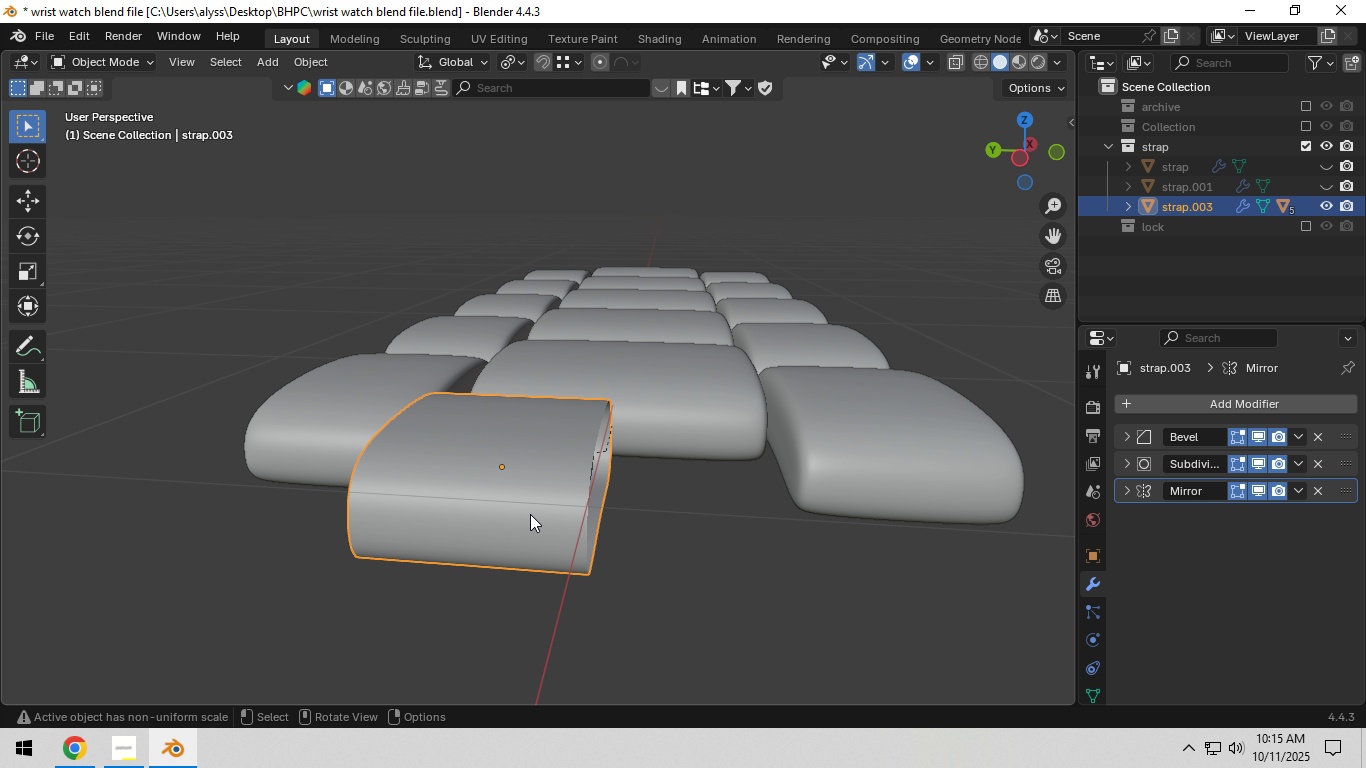 
hold_key(key=S, duration=5.1)
 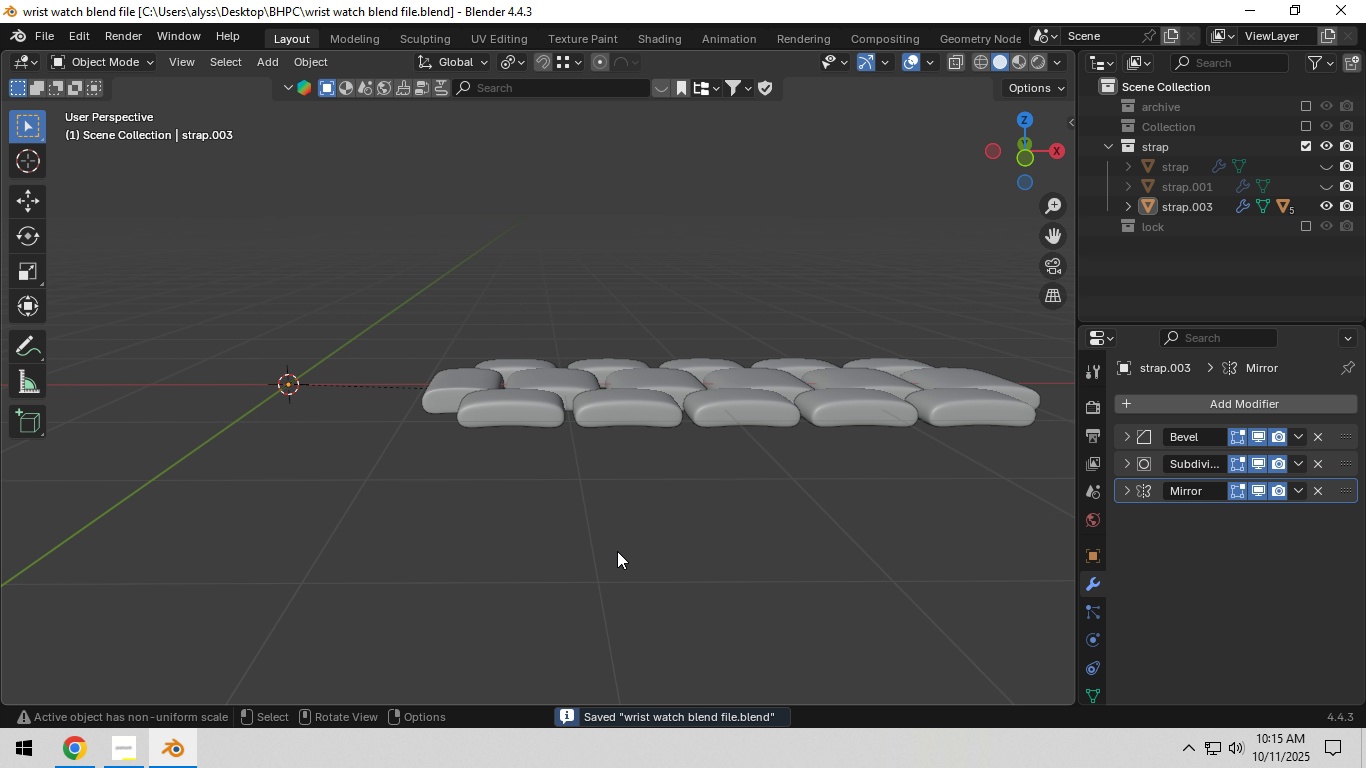 
left_click([701, 440])
 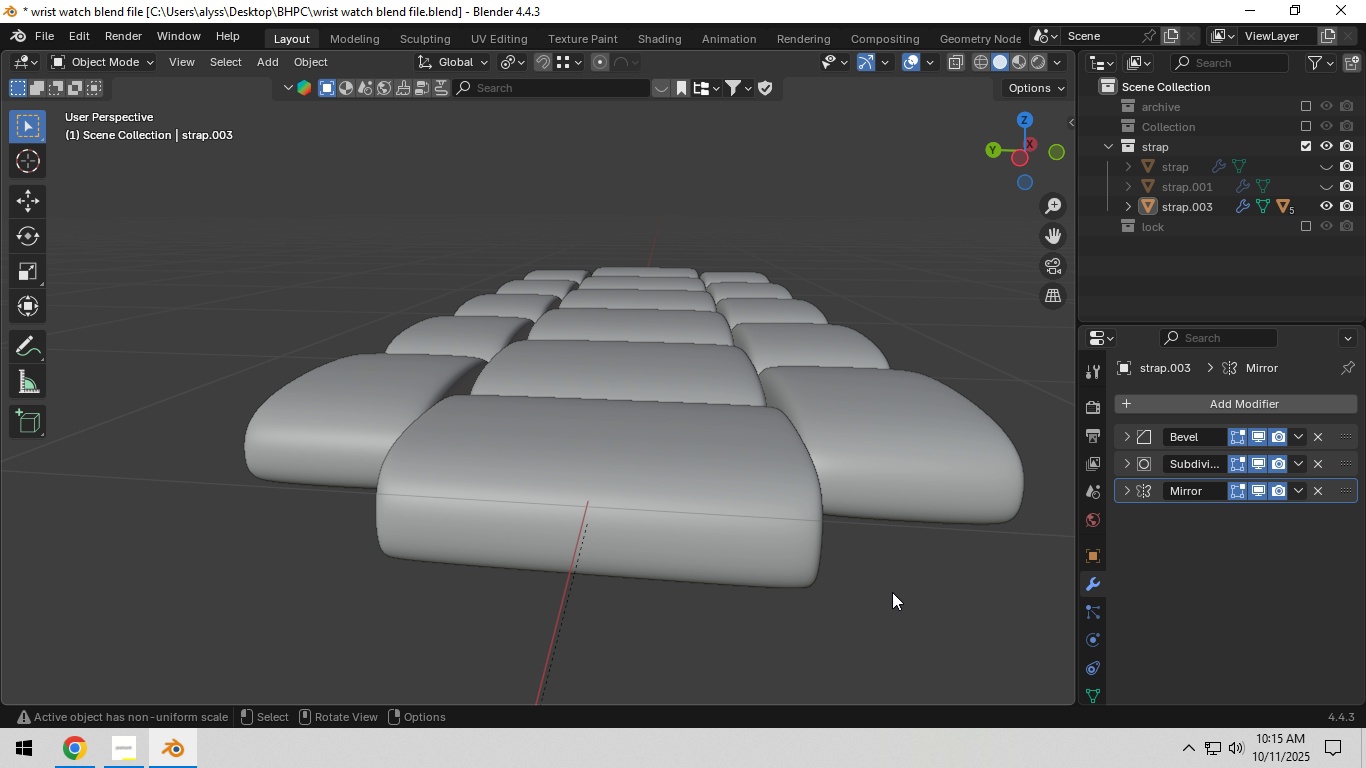 
scroll: coordinate [896, 575], scroll_direction: down, amount: 2.0
 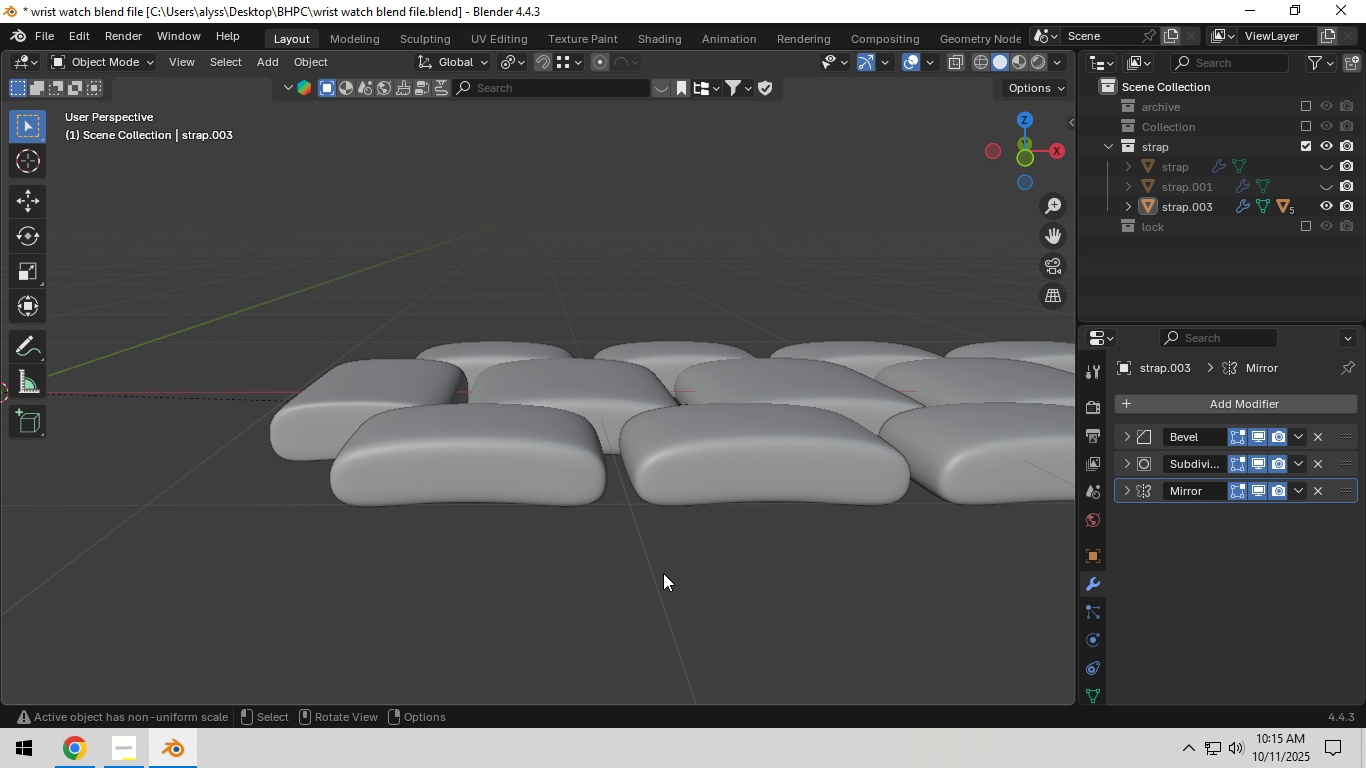 
hold_key(key=ControlLeft, duration=0.52)
 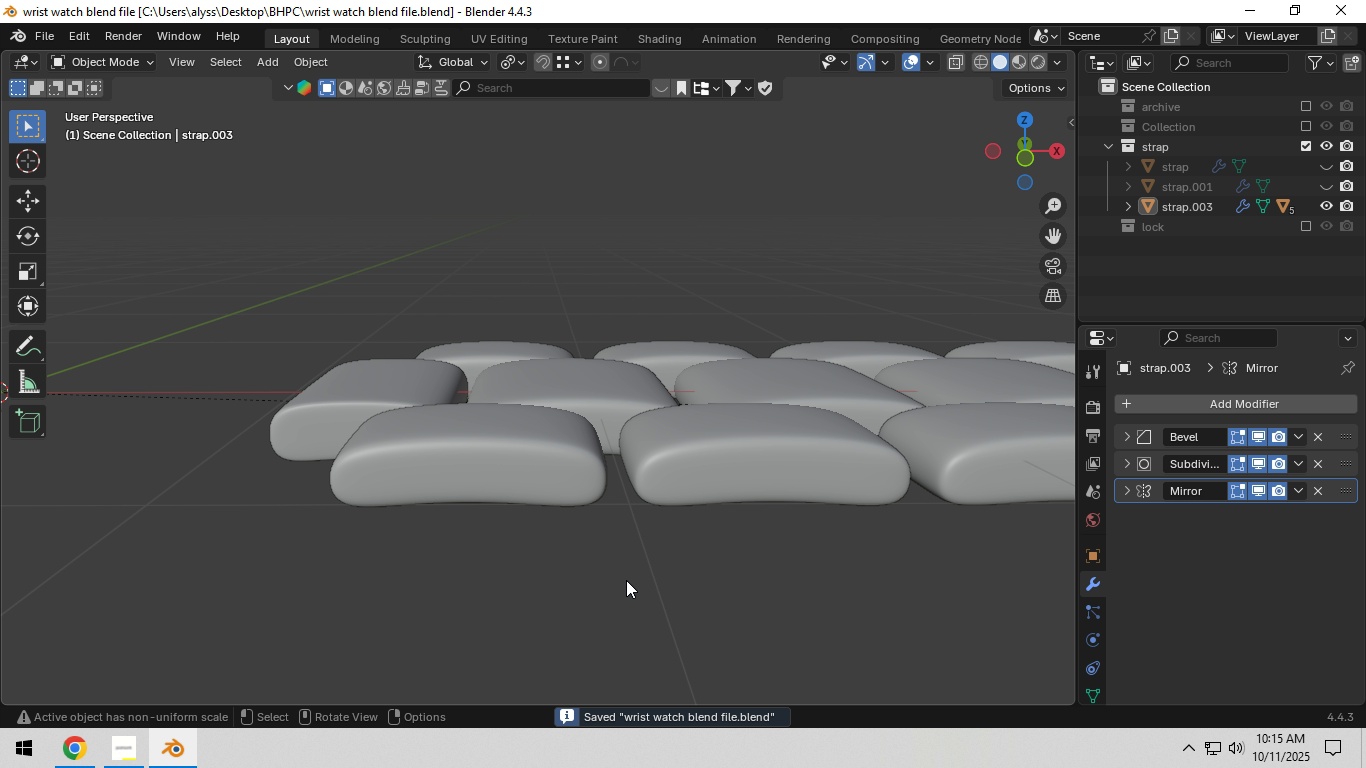 
scroll: coordinate [621, 580], scroll_direction: down, amount: 4.0
 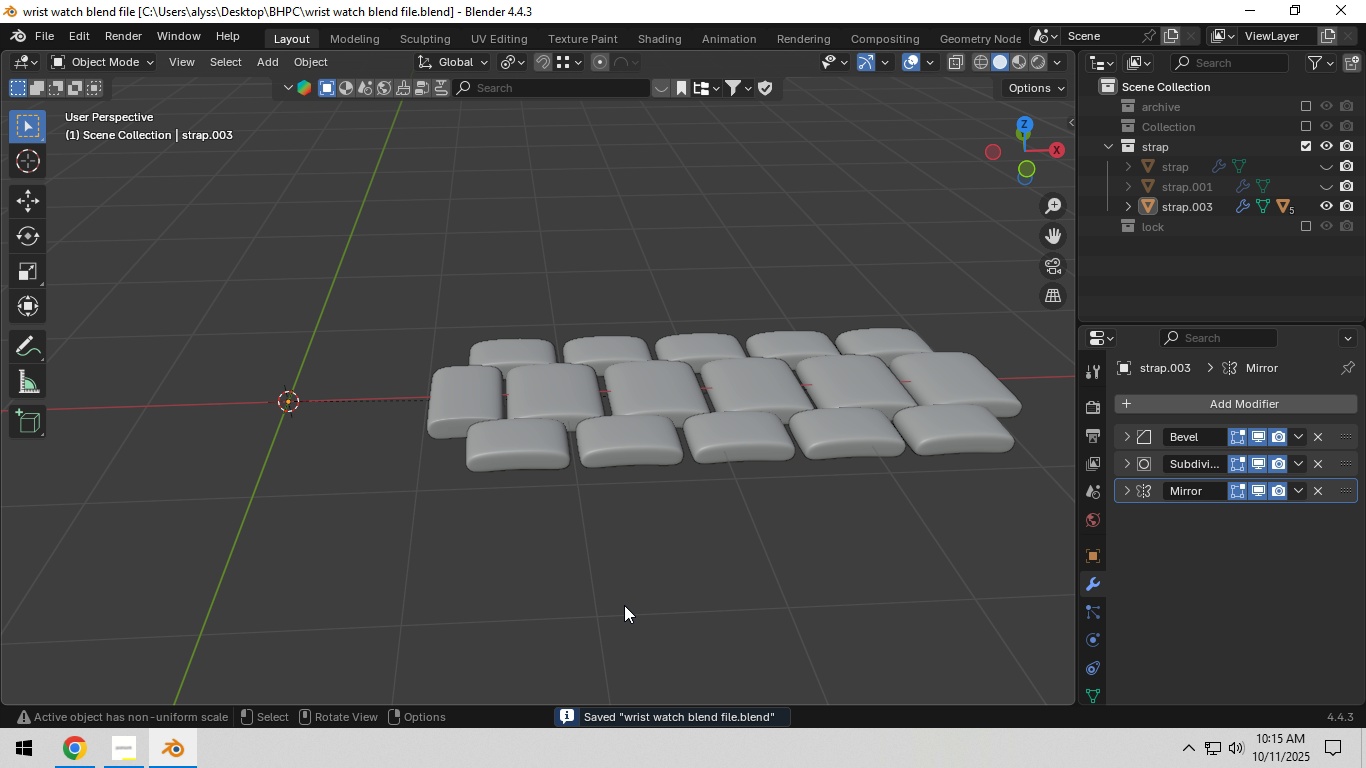 
left_click([624, 605])
 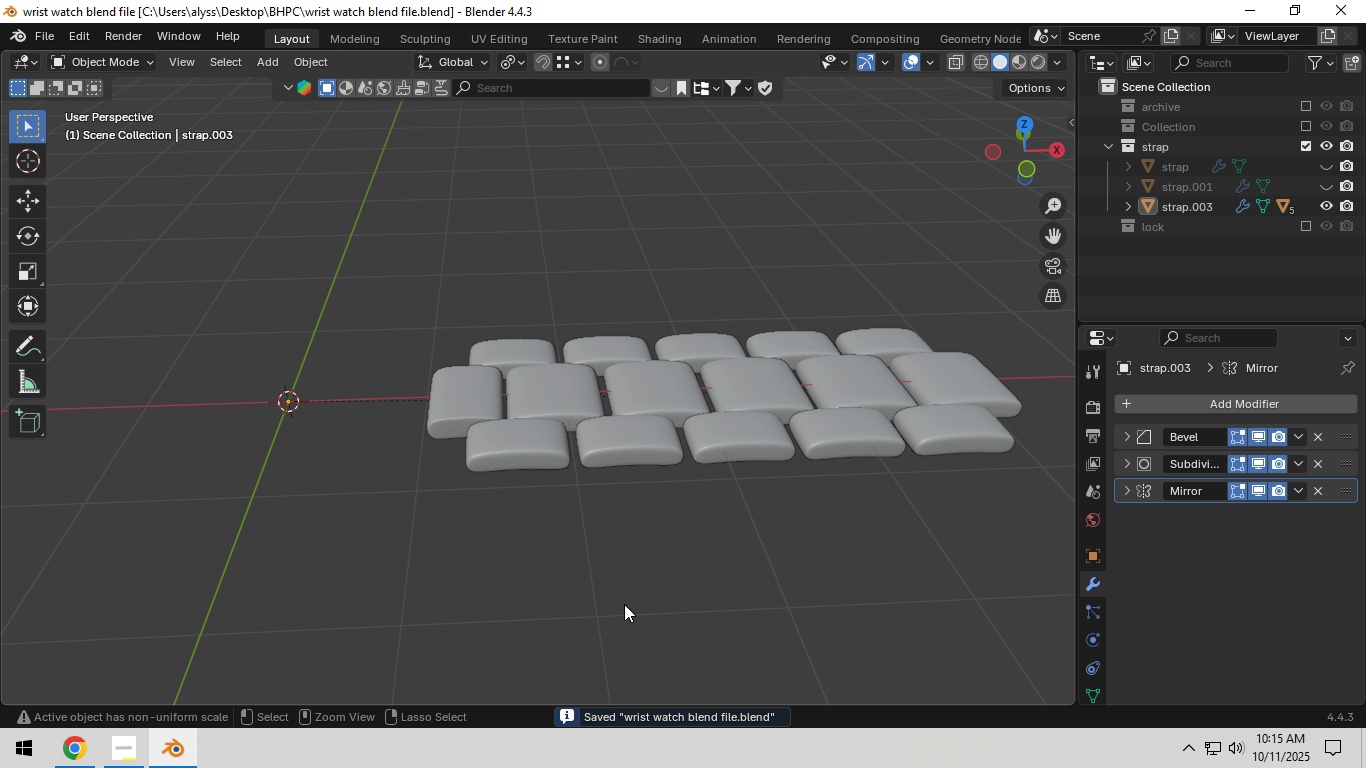 
key(Control+S)
 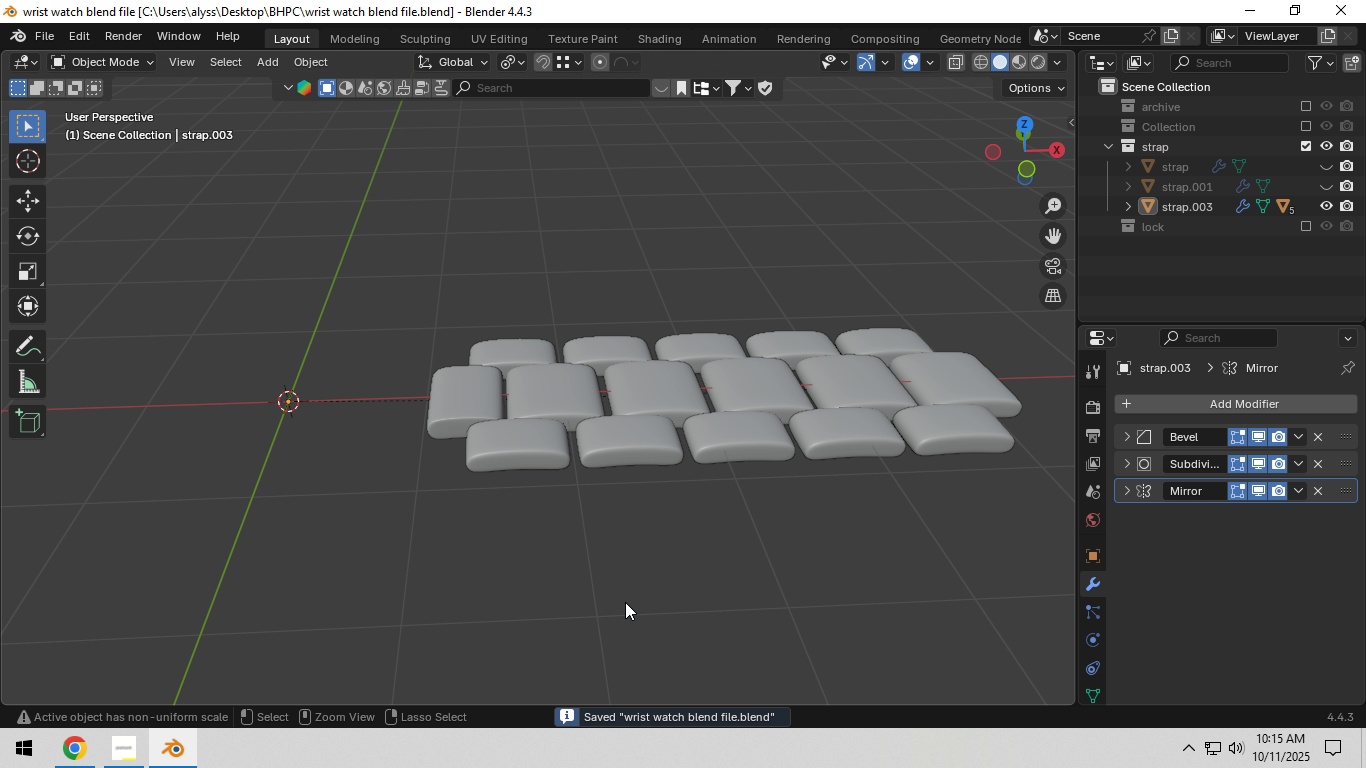 
key(Control+S)
 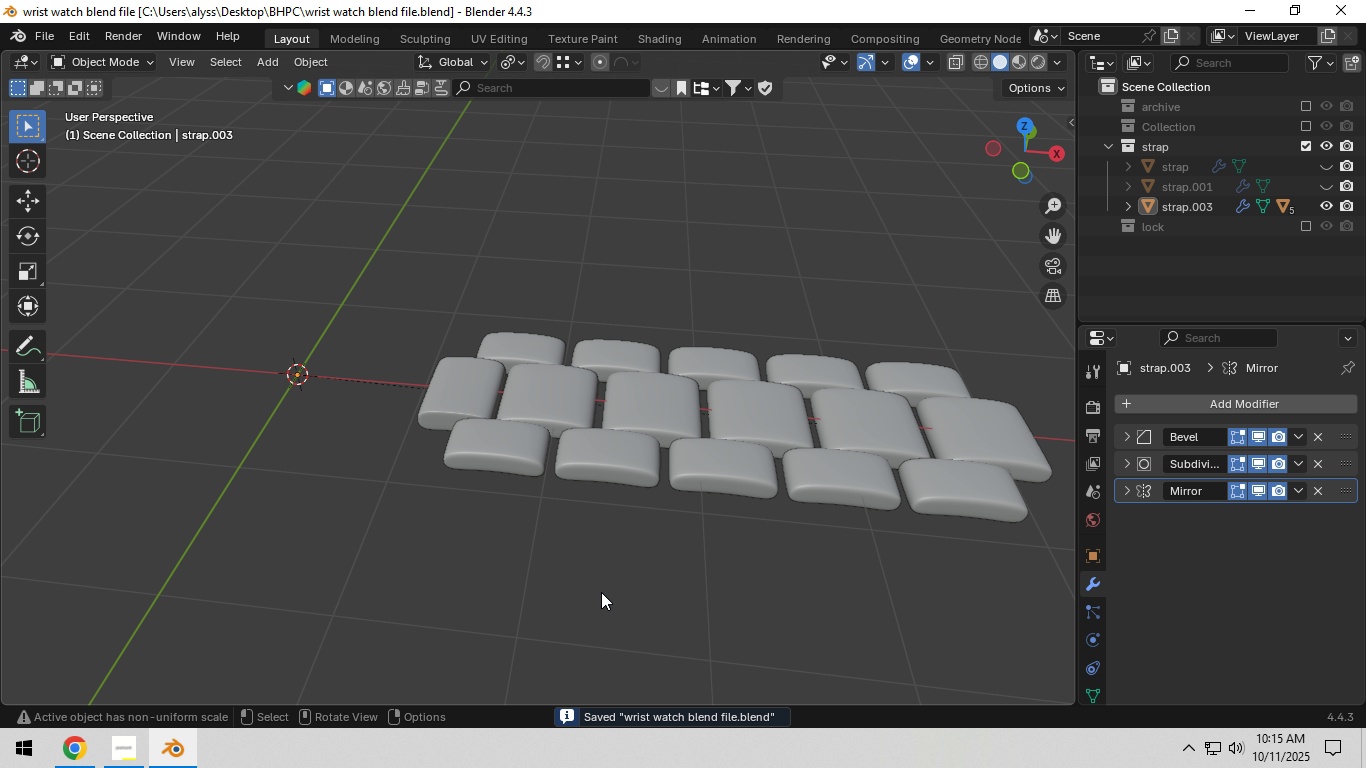 
scroll: coordinate [601, 592], scroll_direction: up, amount: 3.0
 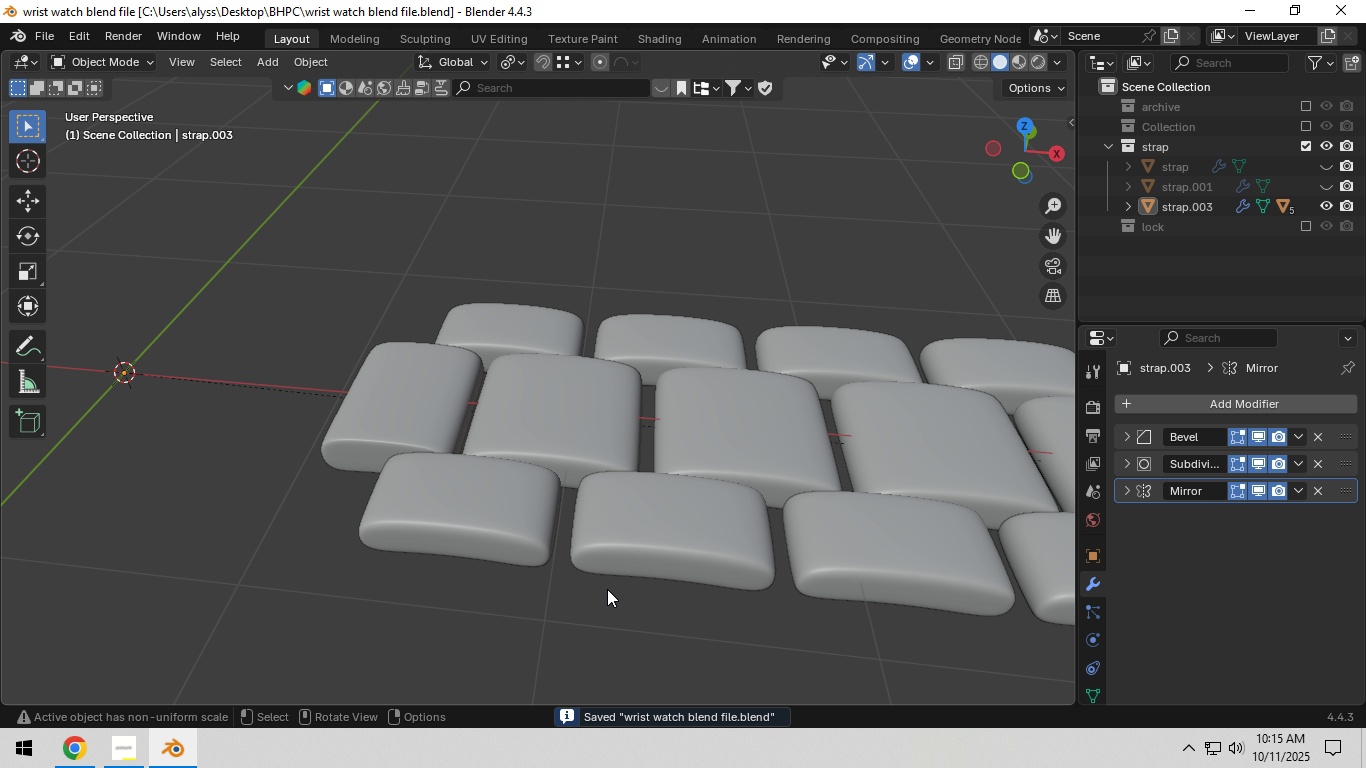 
scroll: coordinate [612, 586], scroll_direction: down, amount: 4.0
 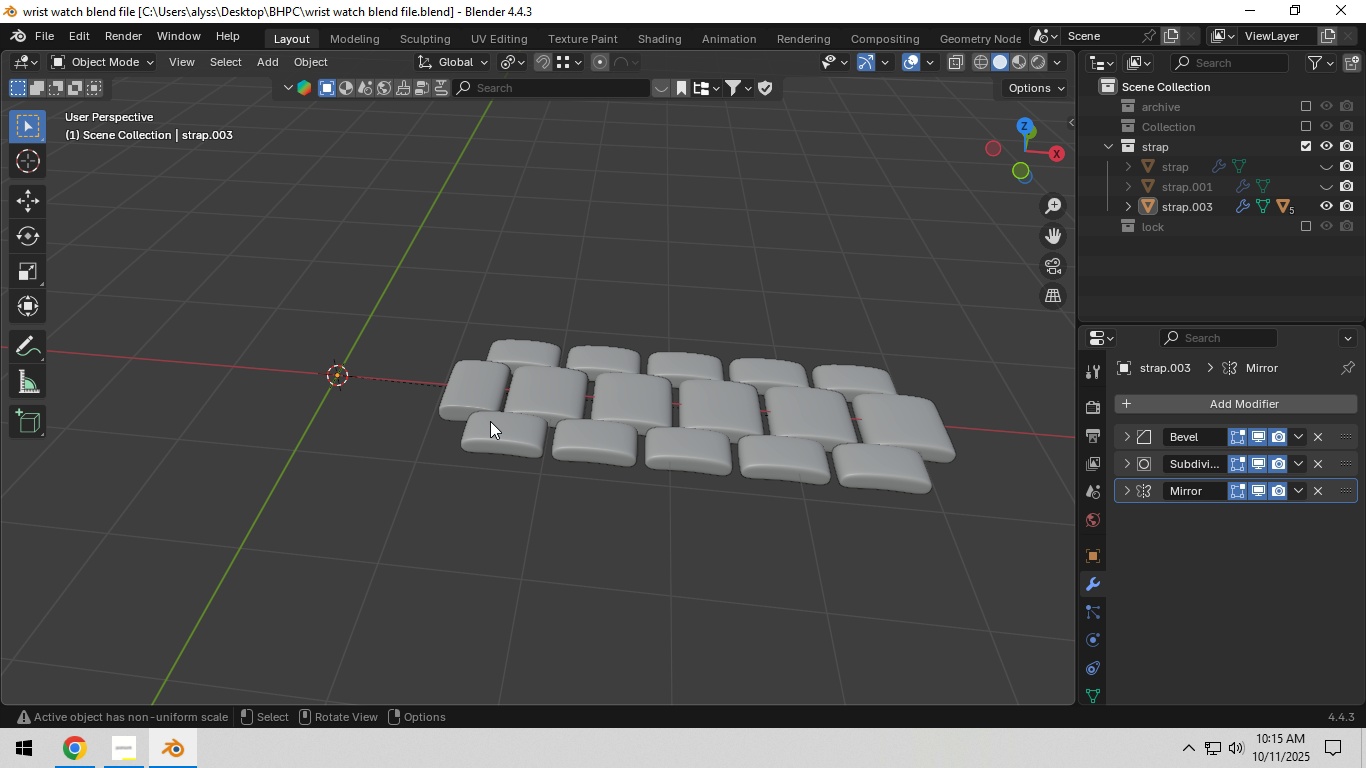 
left_click([487, 409])
 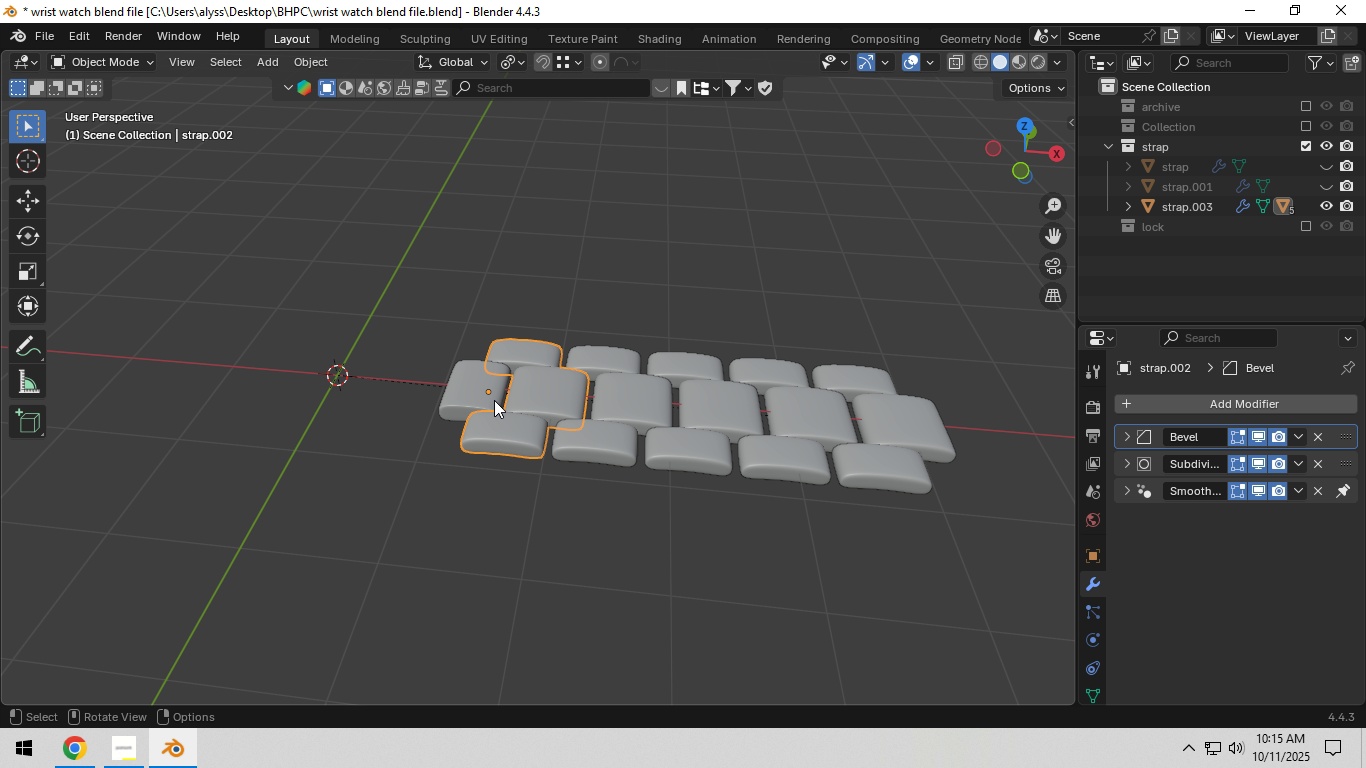 
left_click([494, 400])
 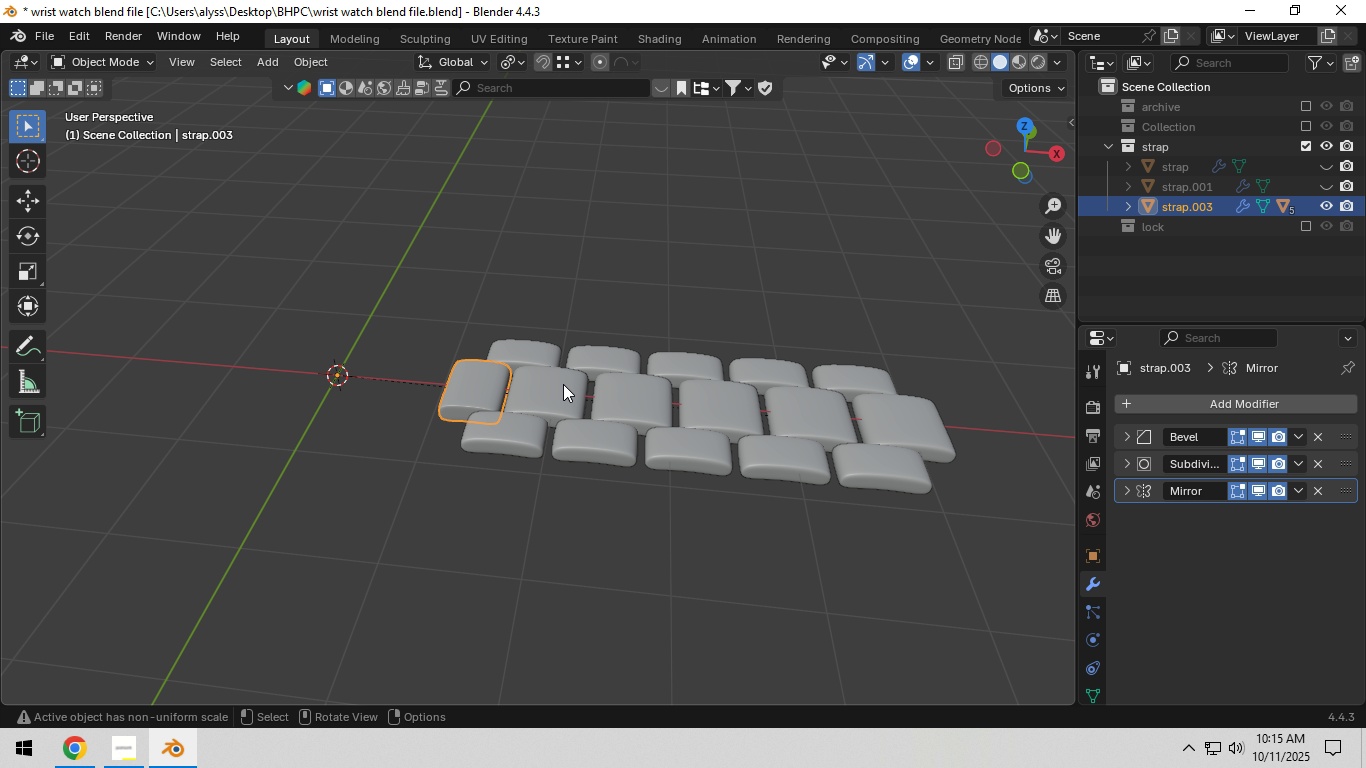 
key(R)
 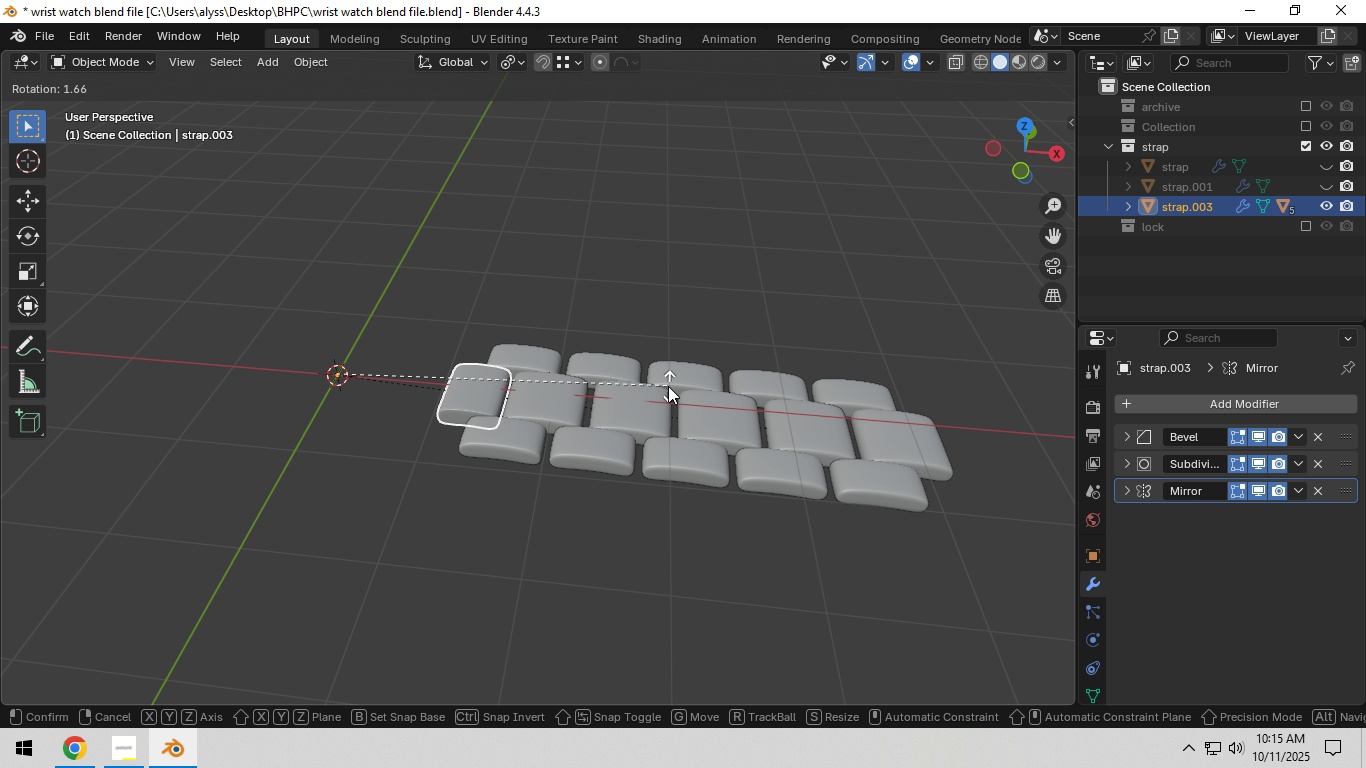 
right_click([668, 386])
 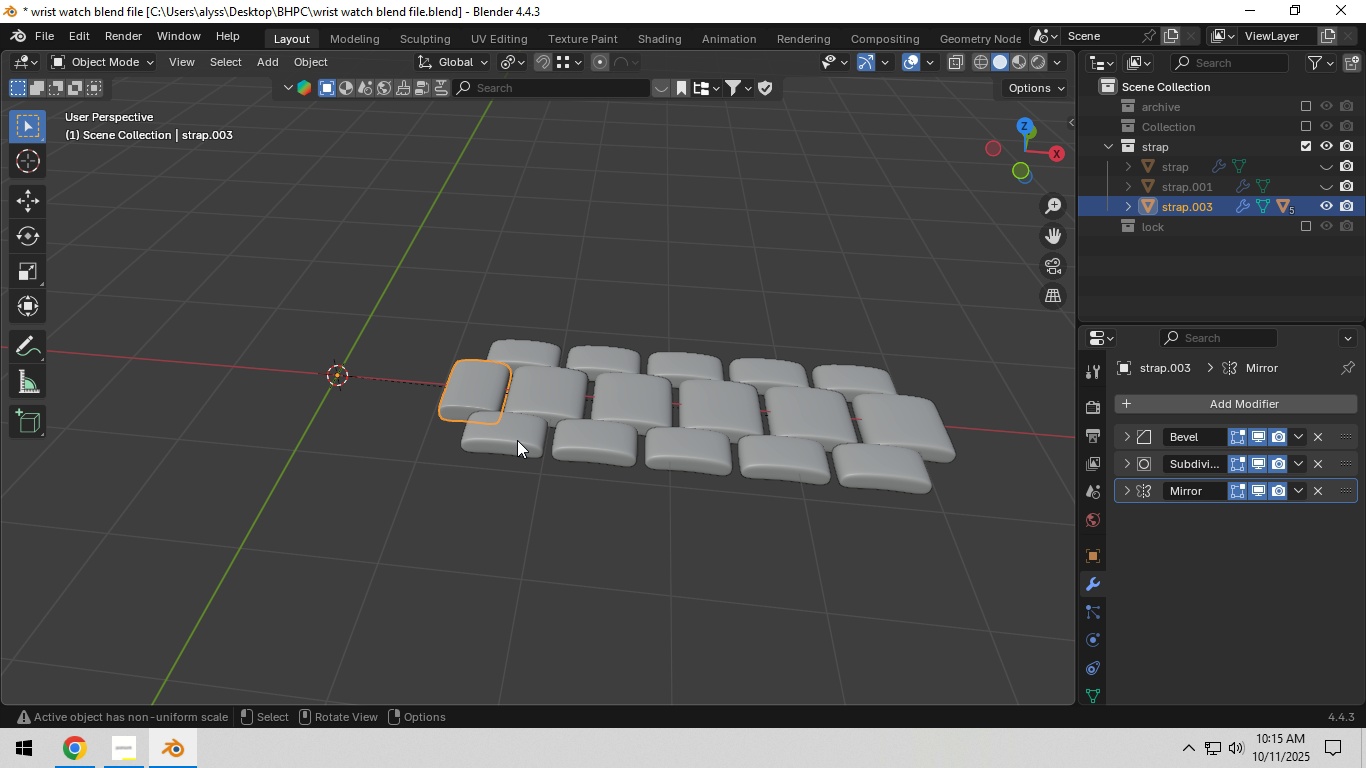 
left_click([517, 440])
 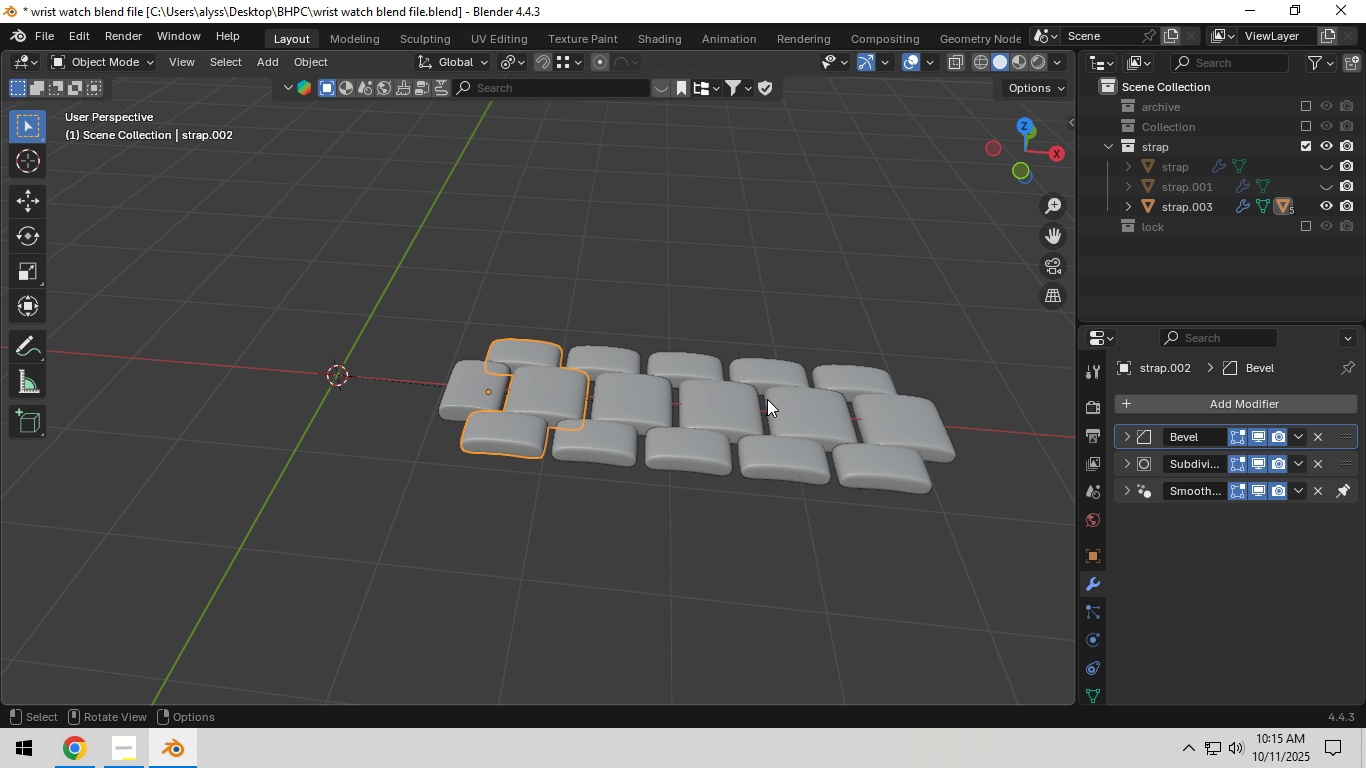 
key(R)
 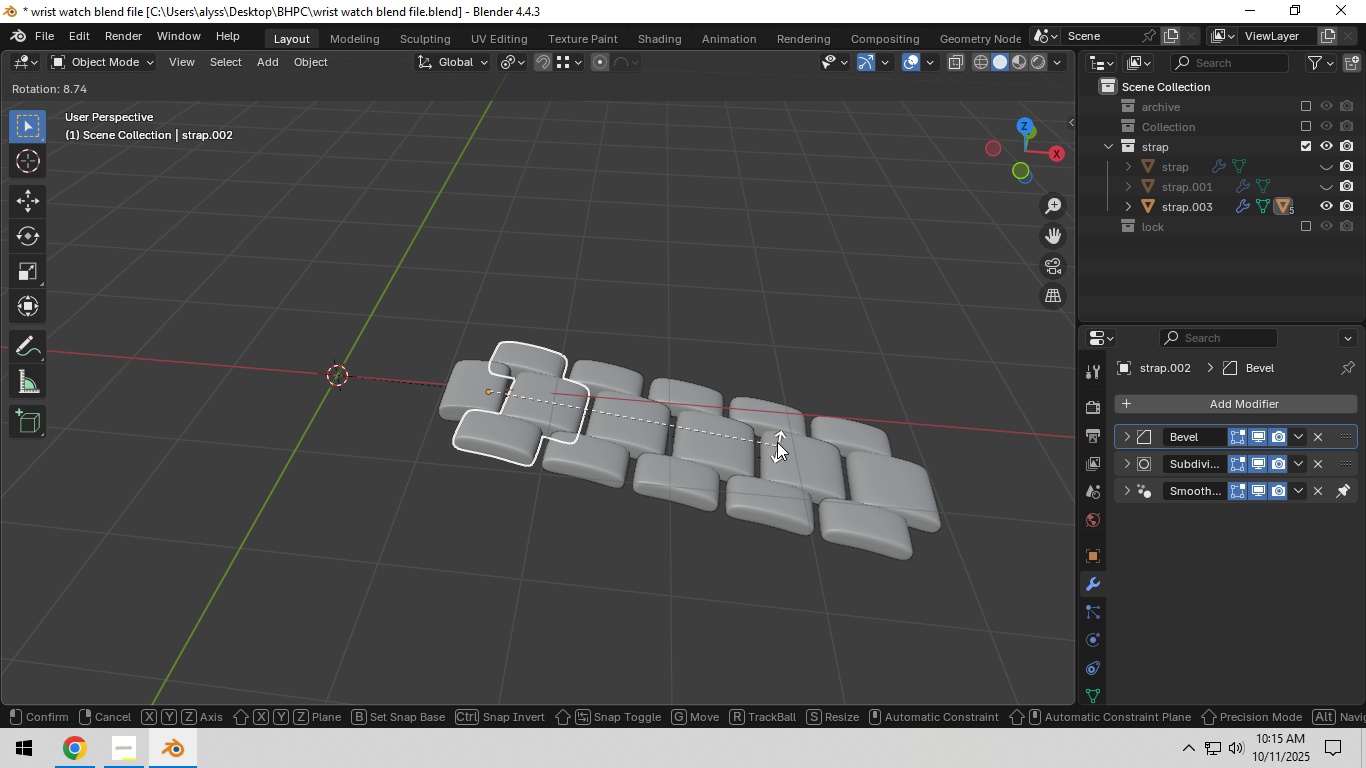 
right_click([777, 442])
 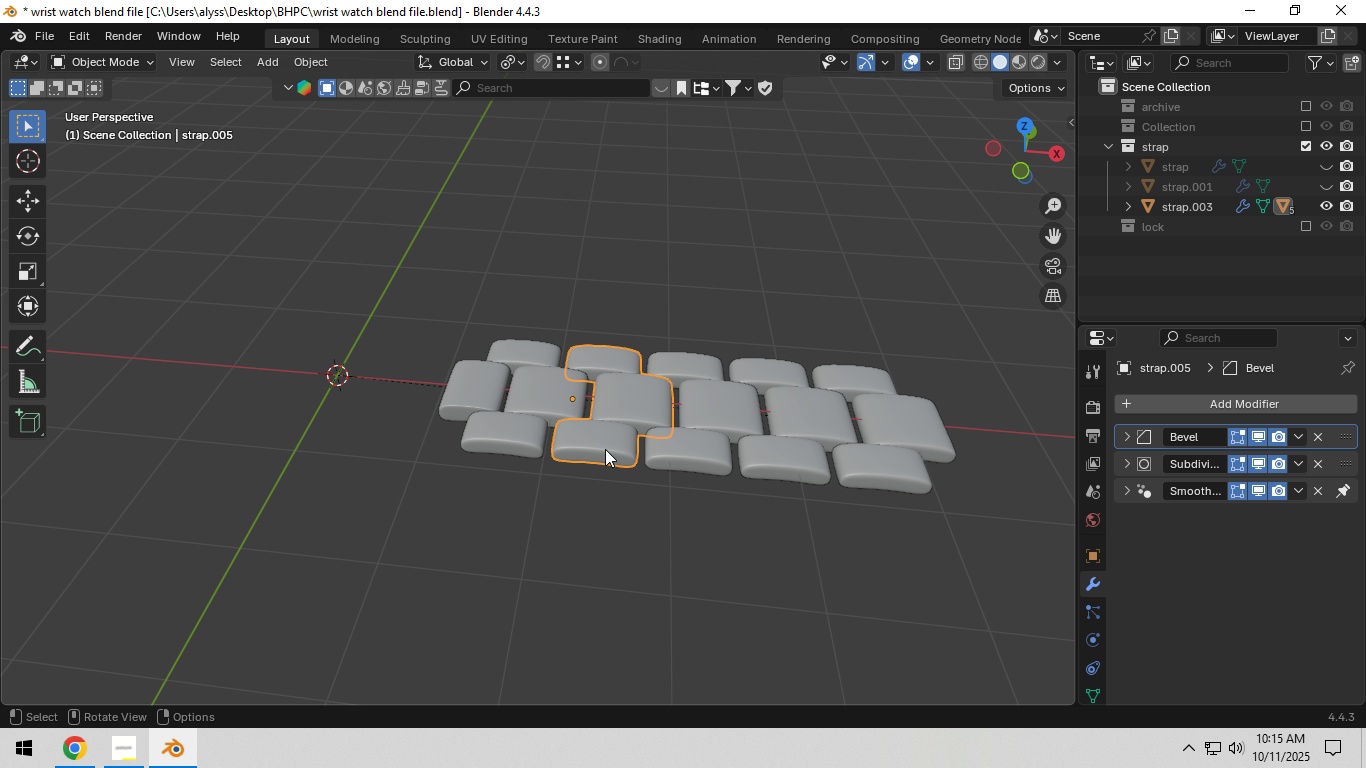 
left_click([605, 449])
 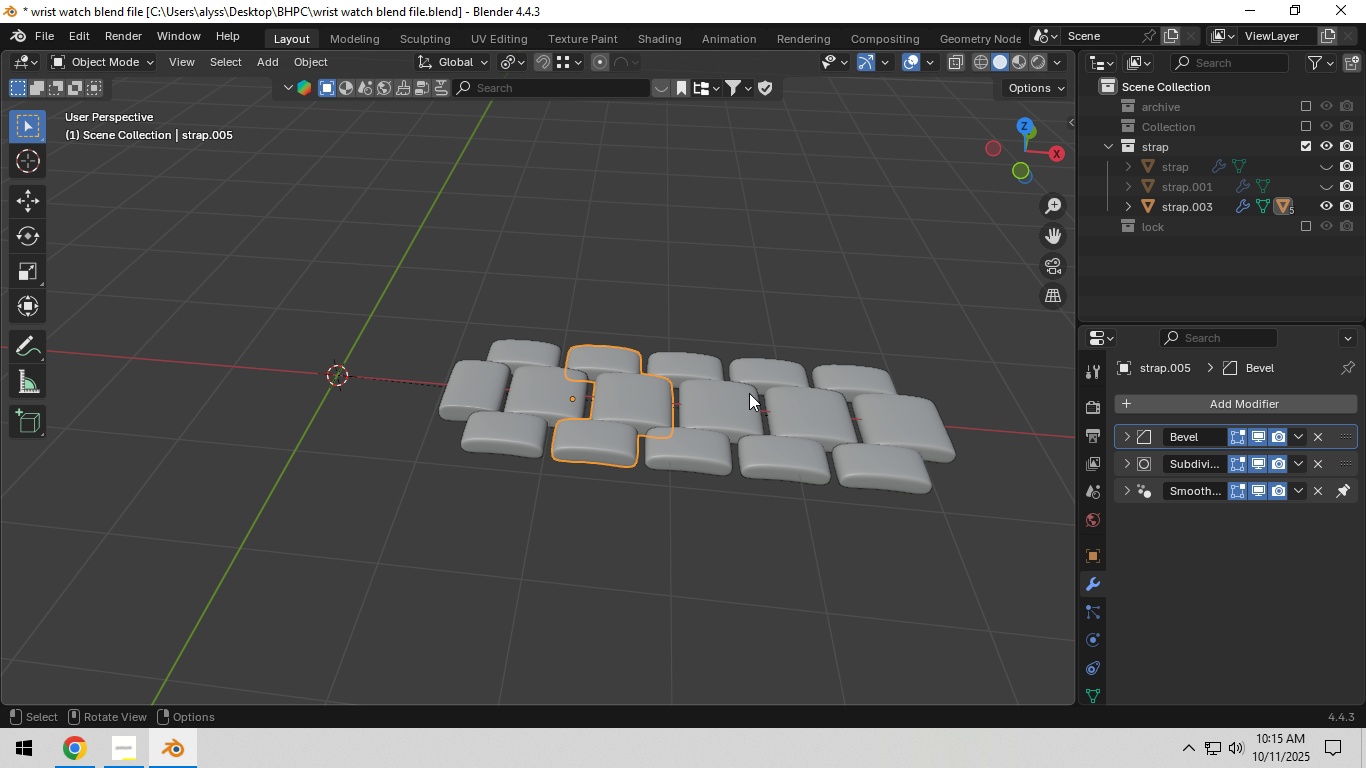 
key(R)
 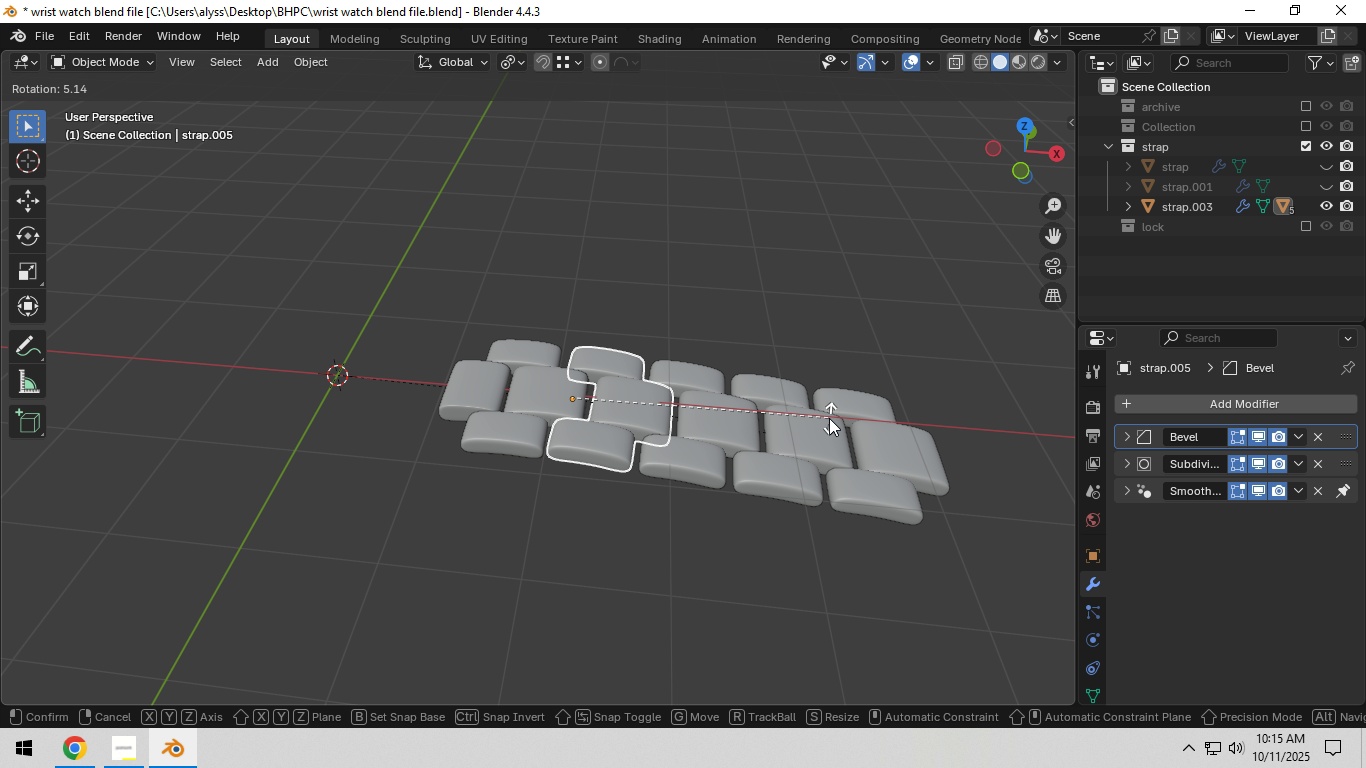 
right_click([829, 418])
 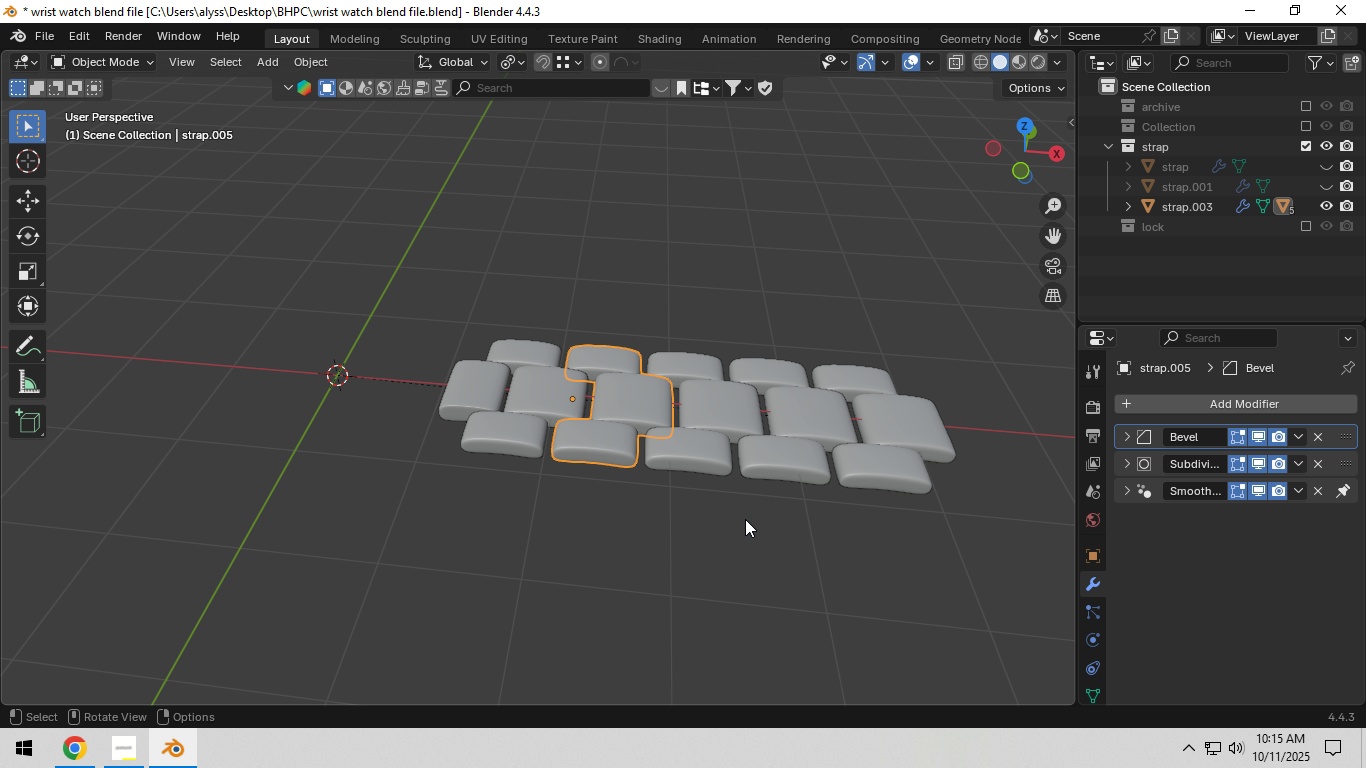 
hold_key(key=Backquote, duration=0.39)
 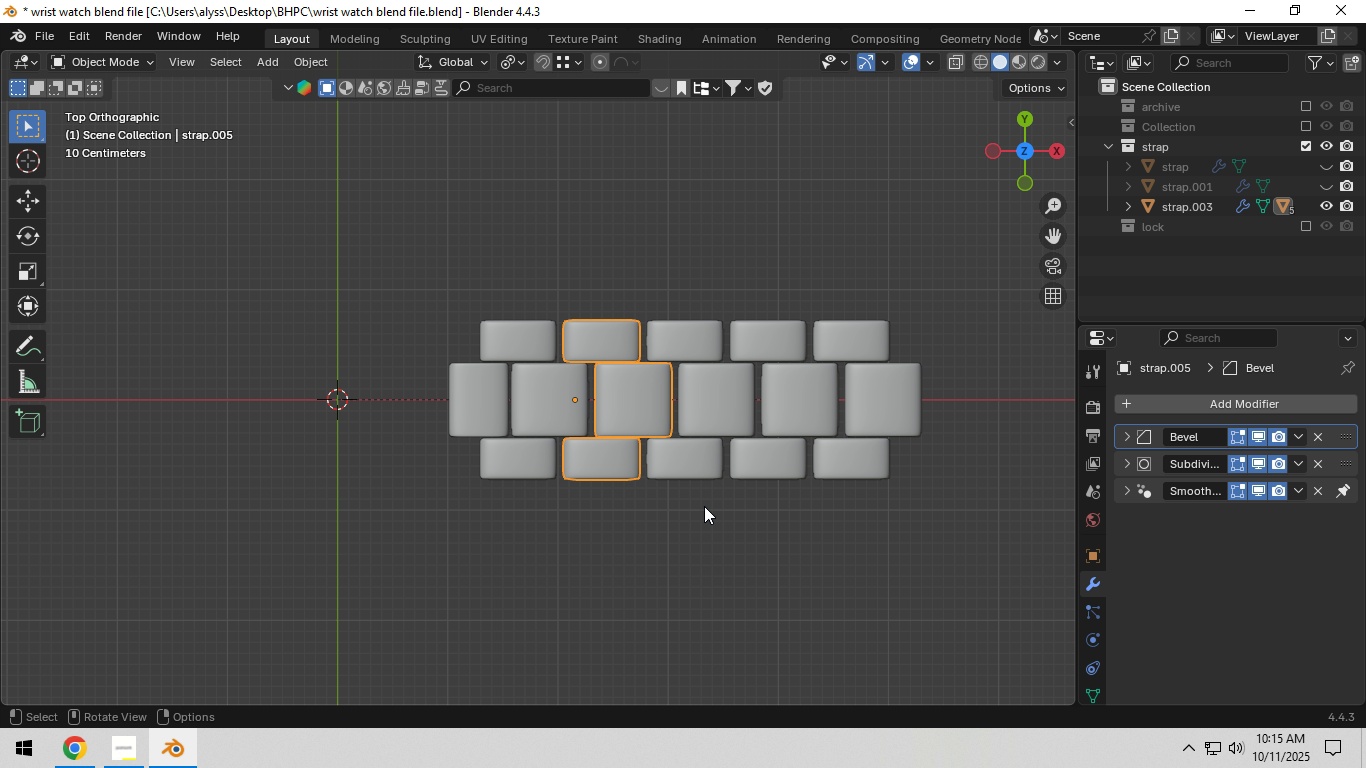 
scroll: coordinate [699, 518], scroll_direction: up, amount: 3.0
 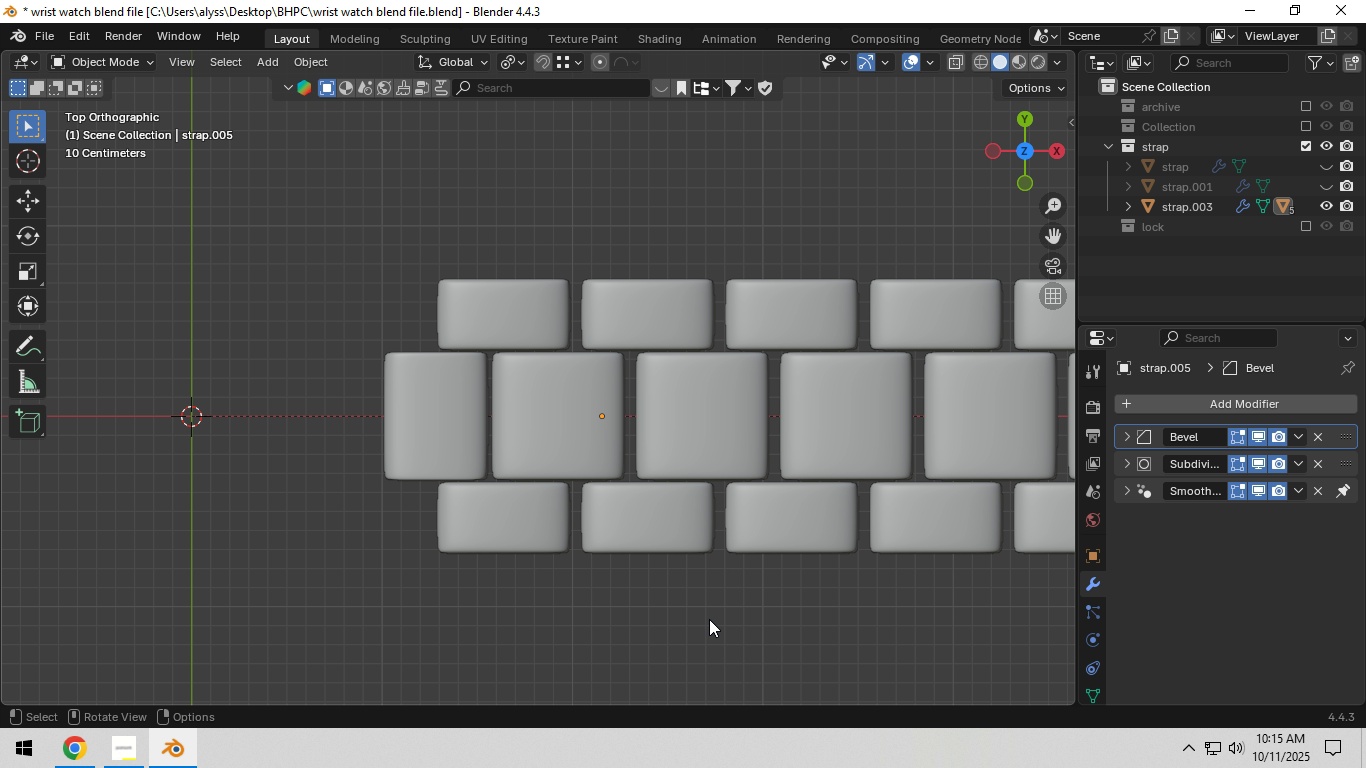 
hold_key(key=ShiftLeft, duration=0.4)
 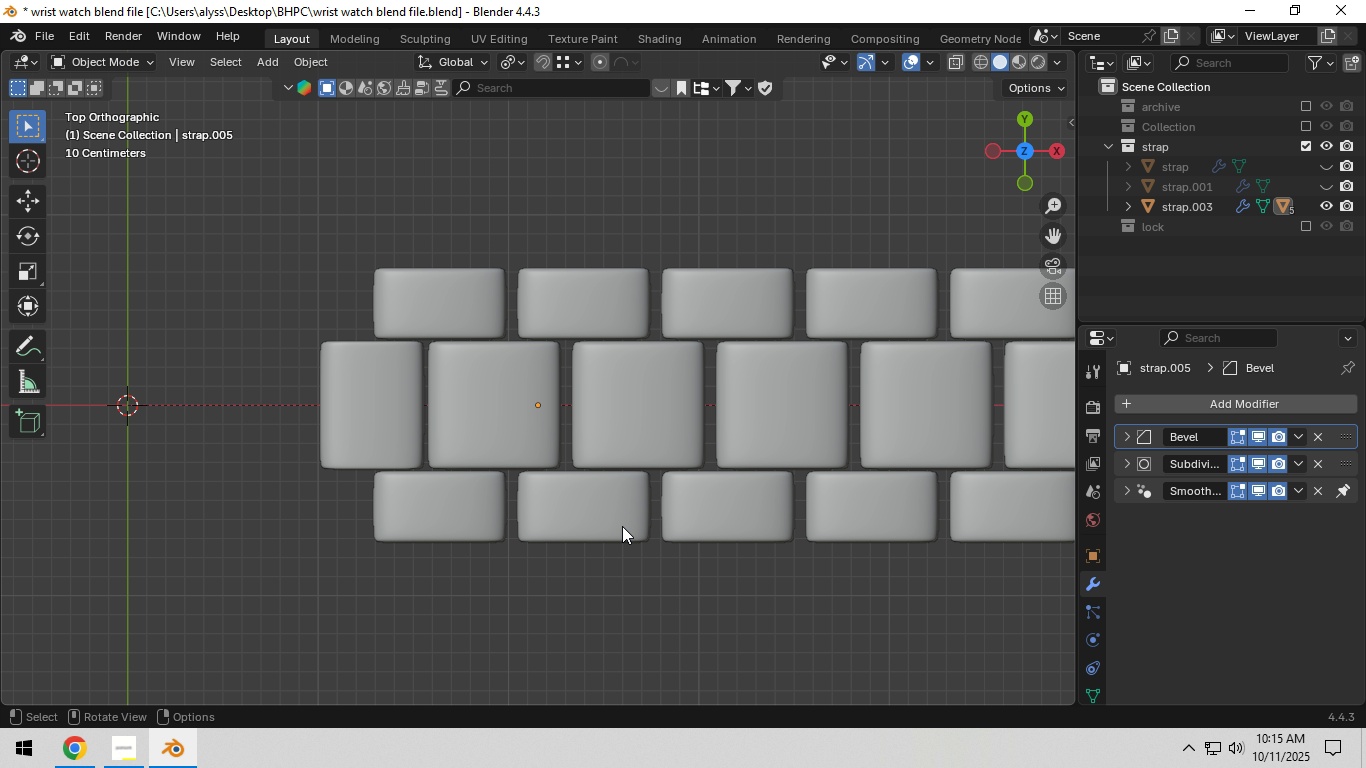 
left_click([621, 525])
 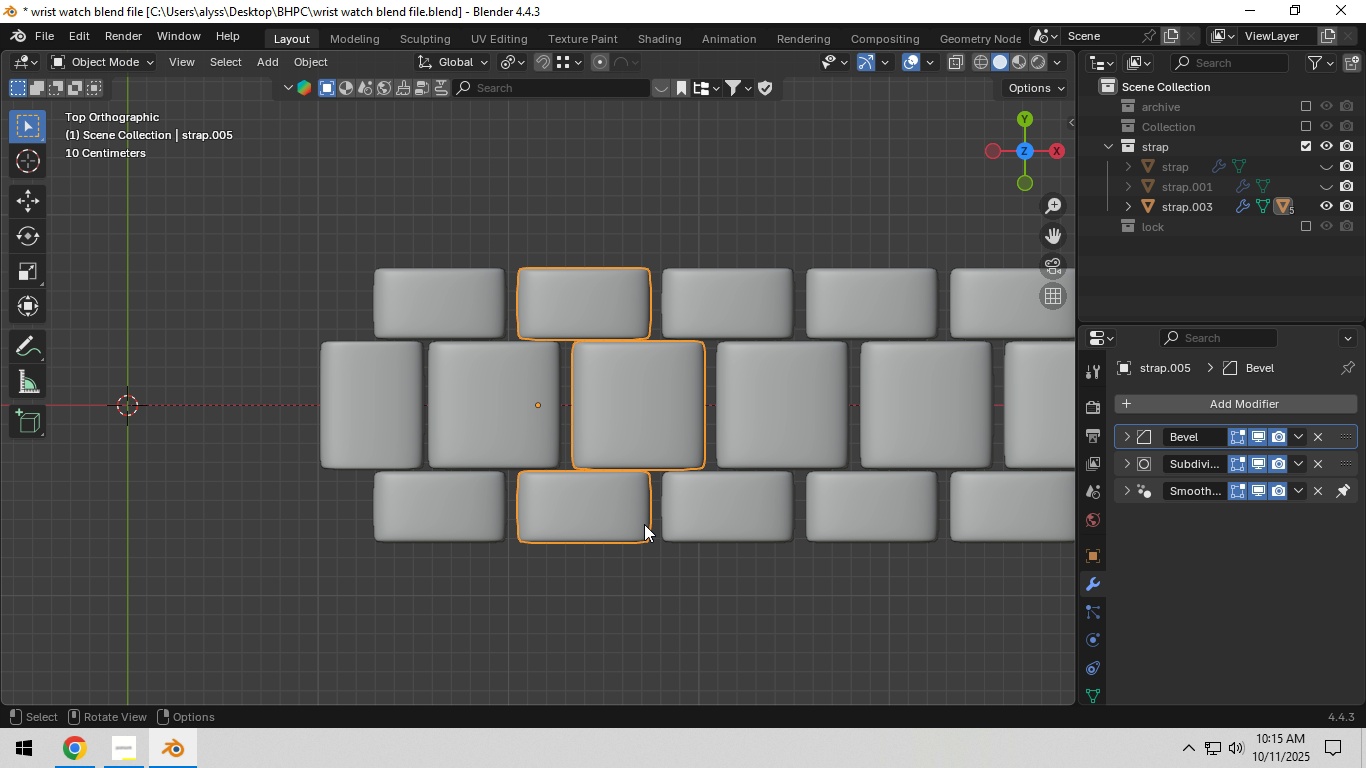 
hold_key(key=ShiftLeft, duration=0.33)
 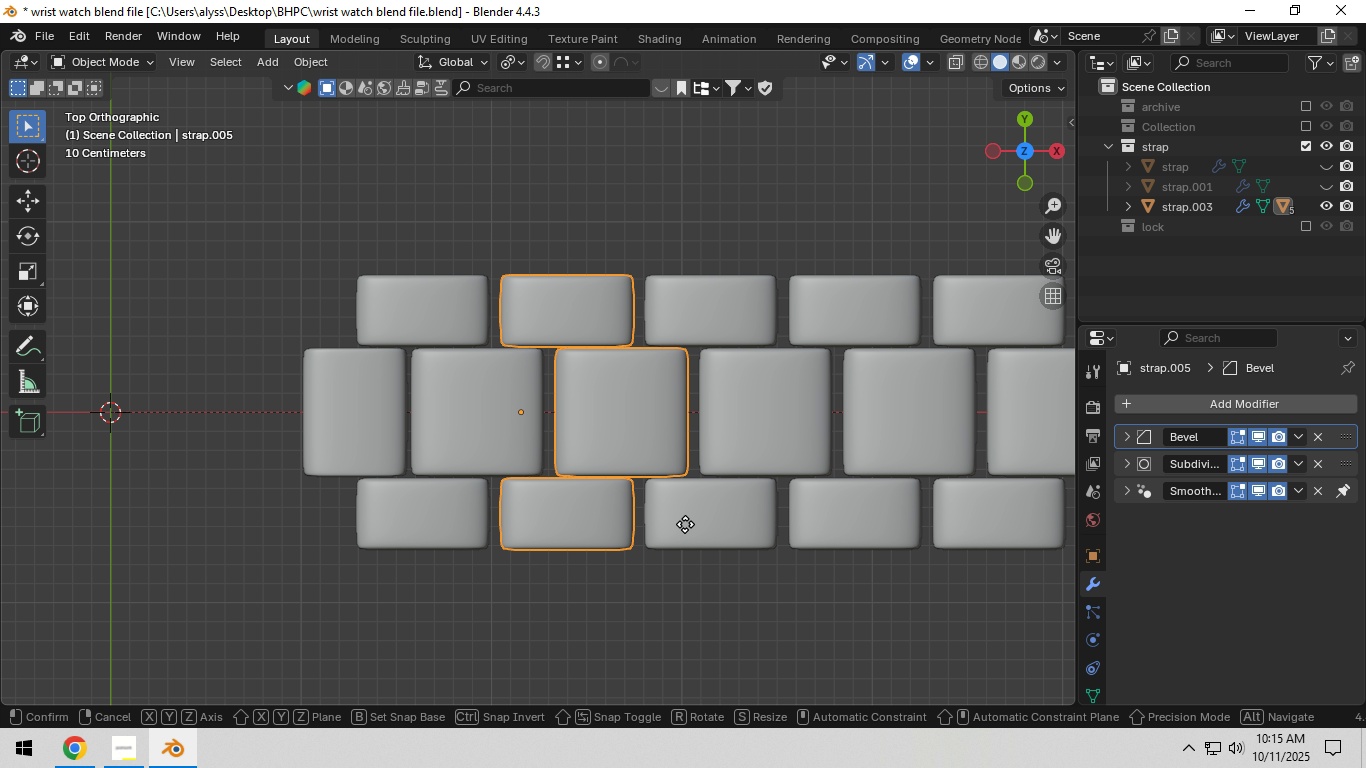 
type(gx)
 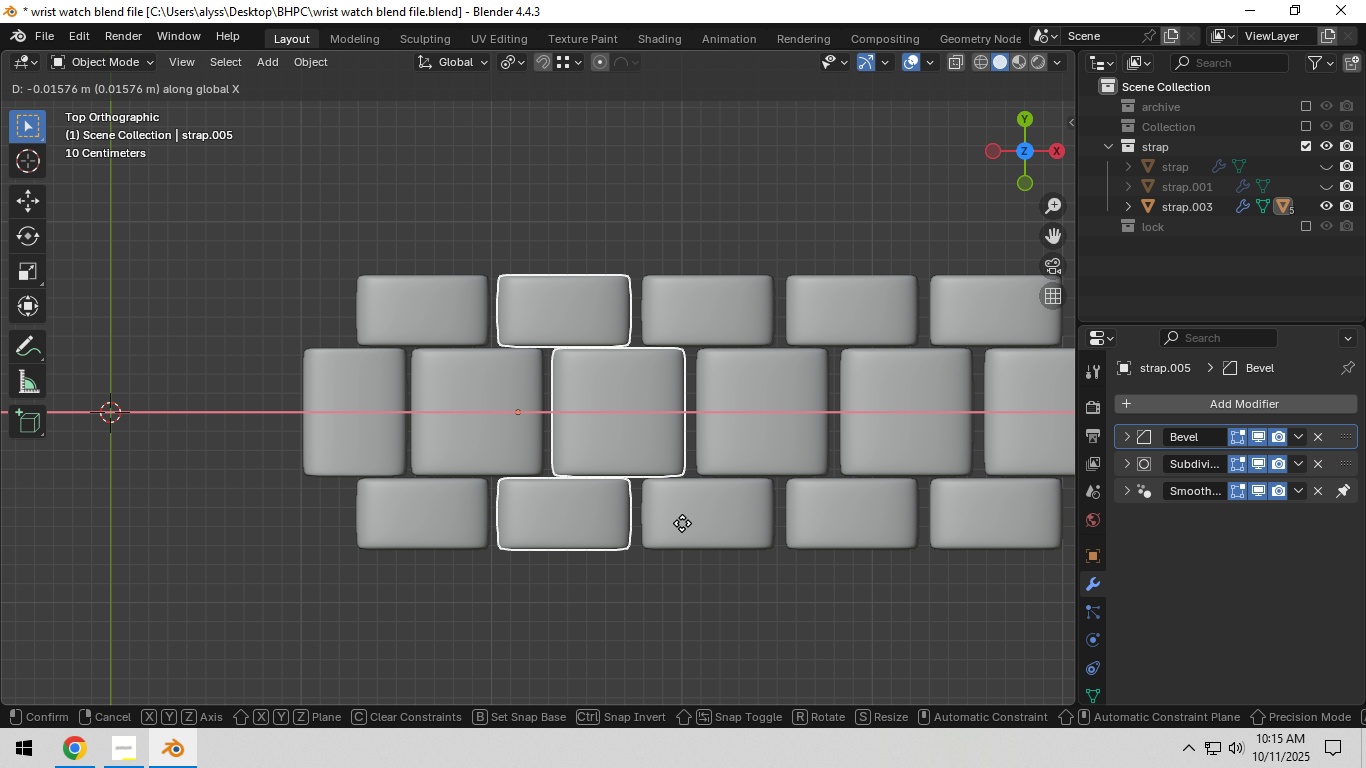 
hold_key(key=ShiftLeft, duration=1.5)
 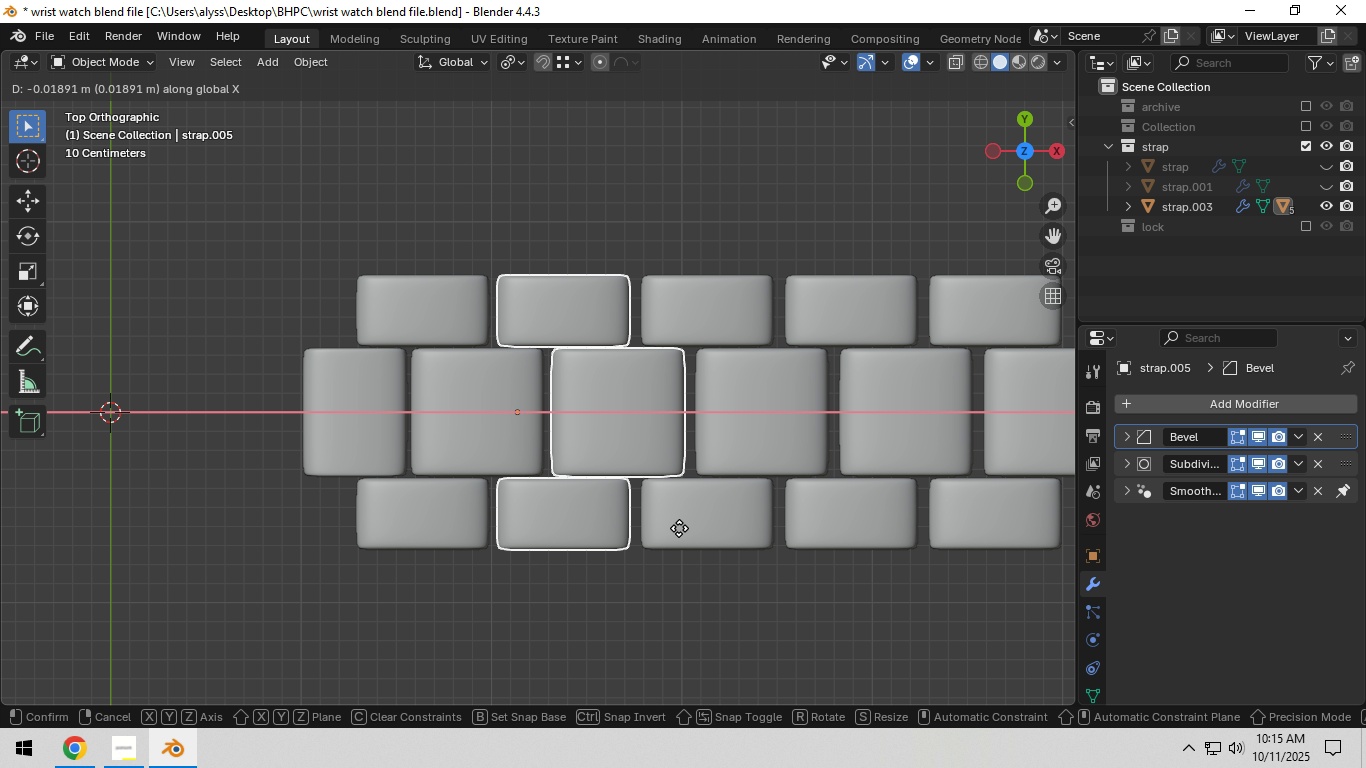 
hold_key(key=ShiftLeft, duration=1.51)
 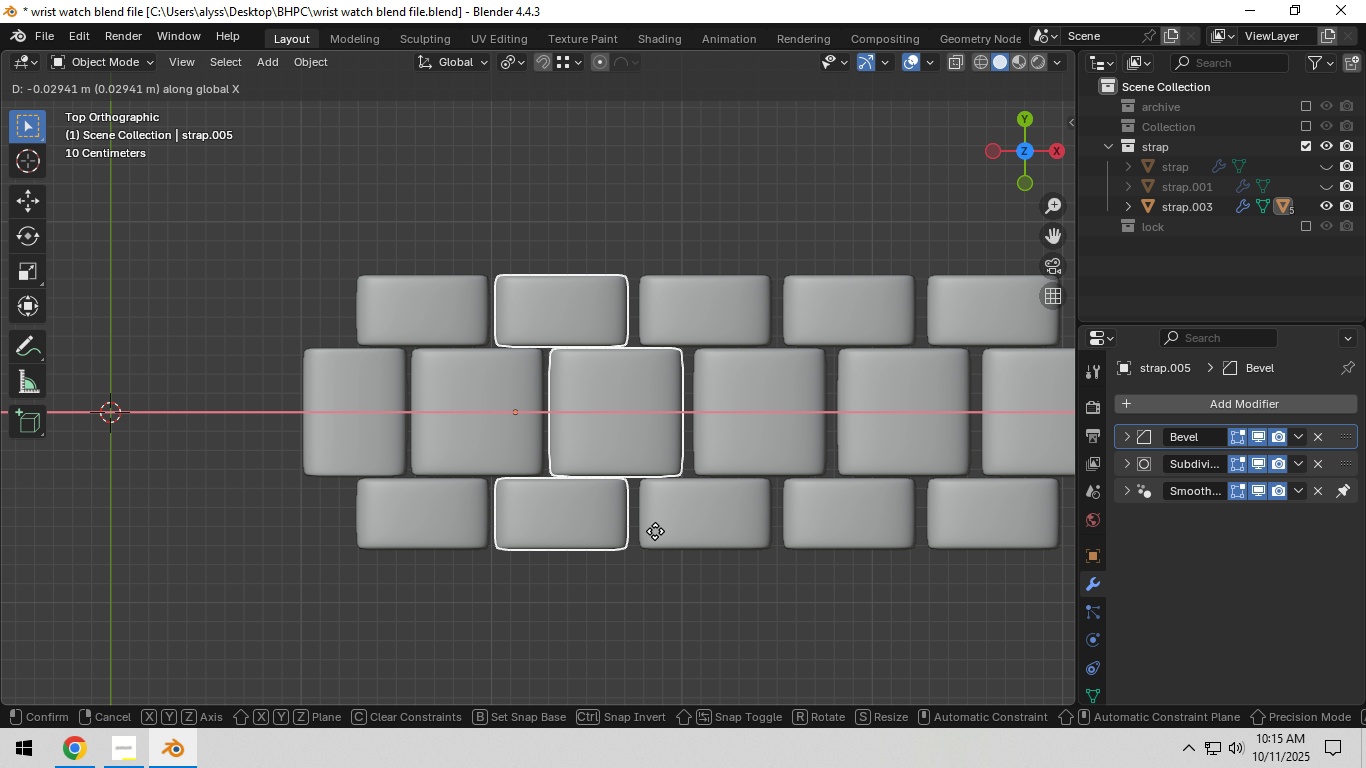 
hold_key(key=ShiftLeft, duration=1.5)
left_click([649, 532])
 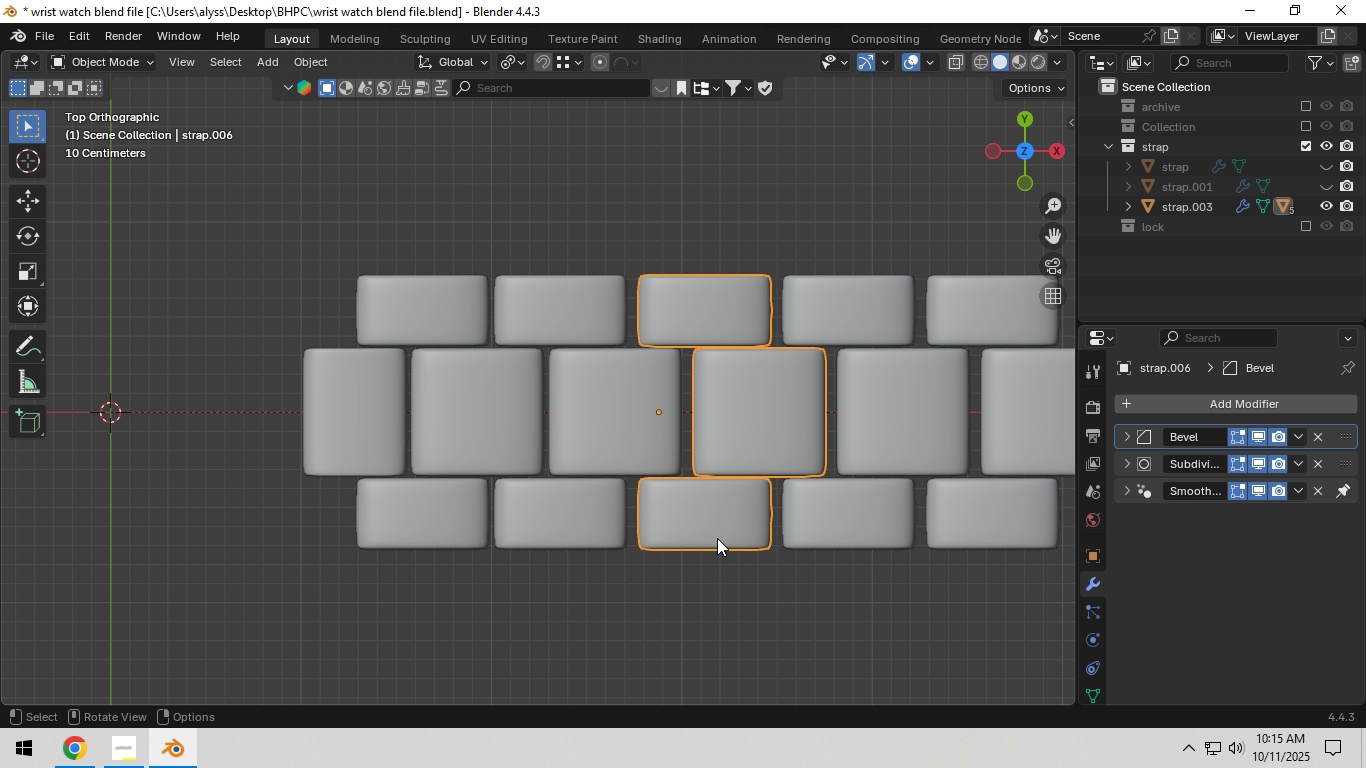 
left_click([717, 538])
 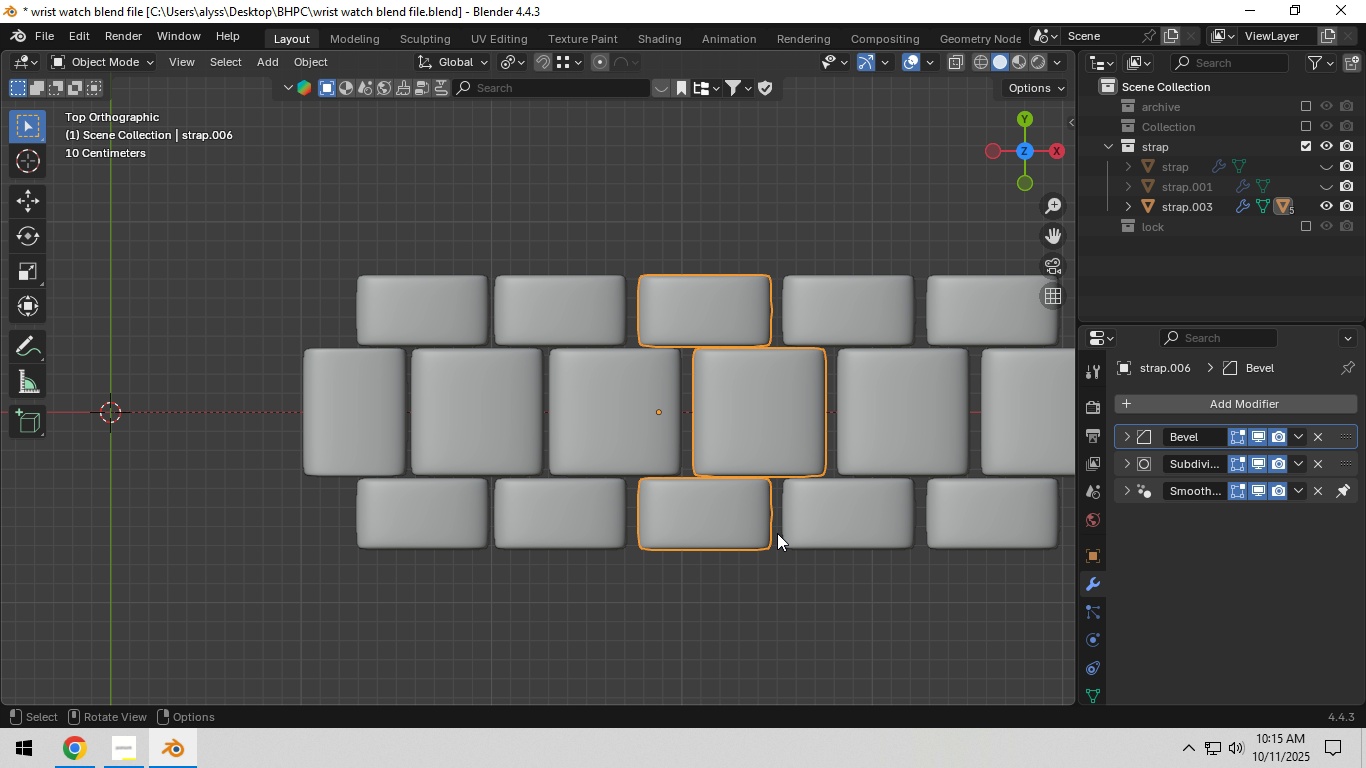 
hold_key(key=ShiftLeft, duration=0.46)
 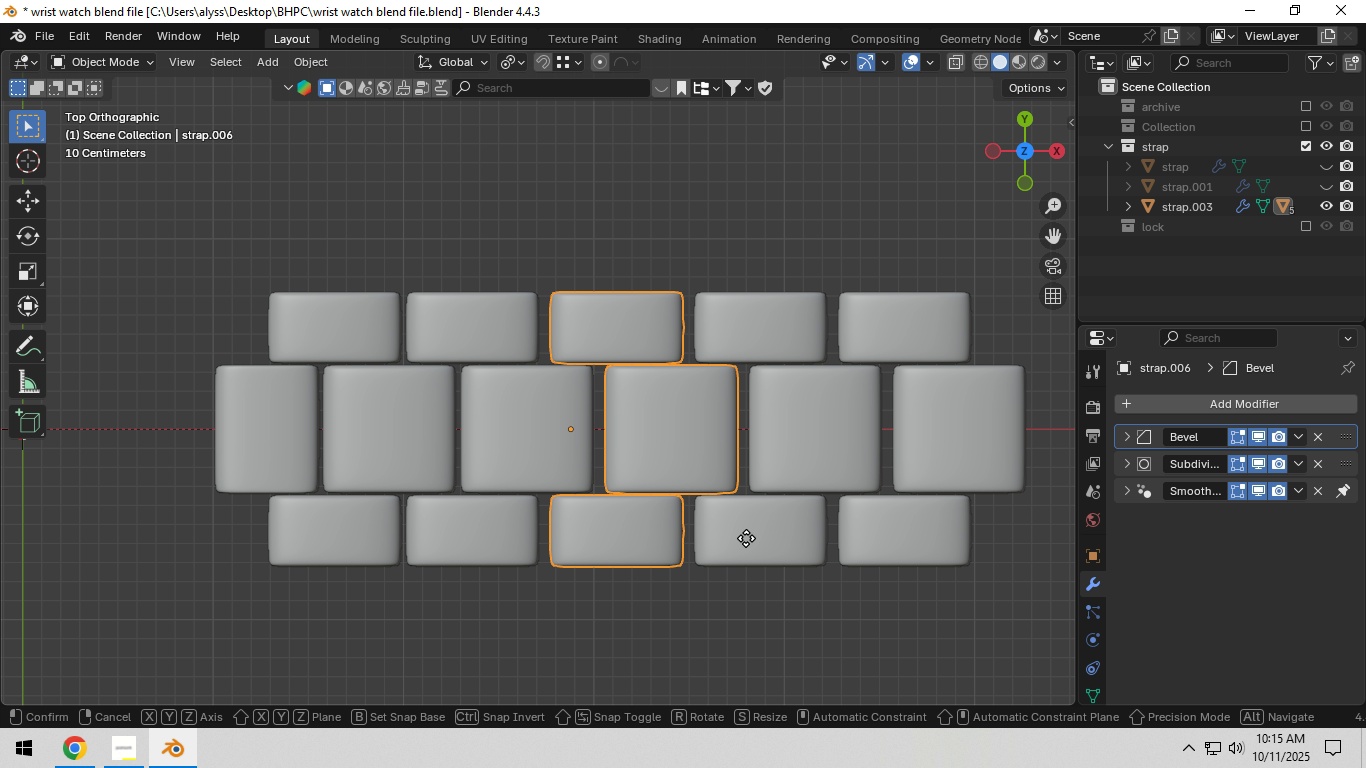 
type(gx)
 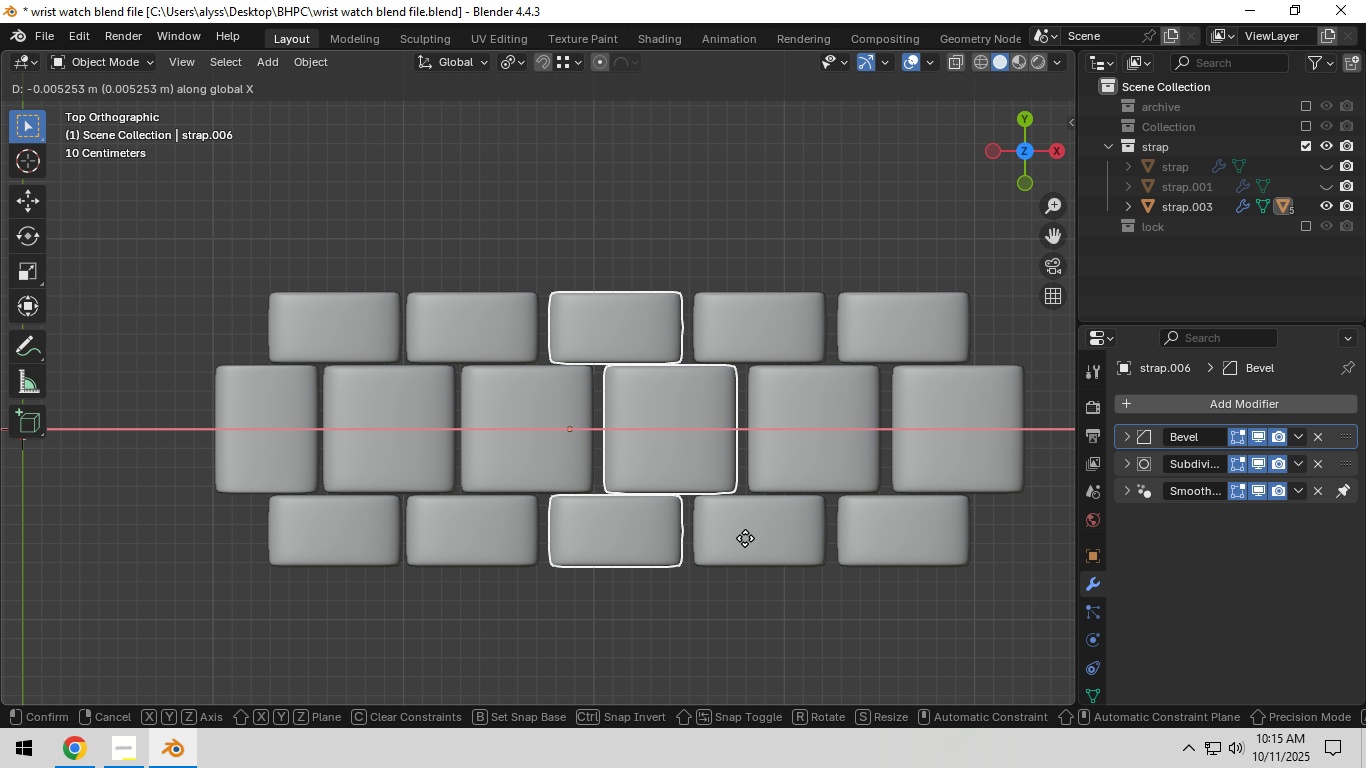 
hold_key(key=ShiftLeft, duration=1.53)
 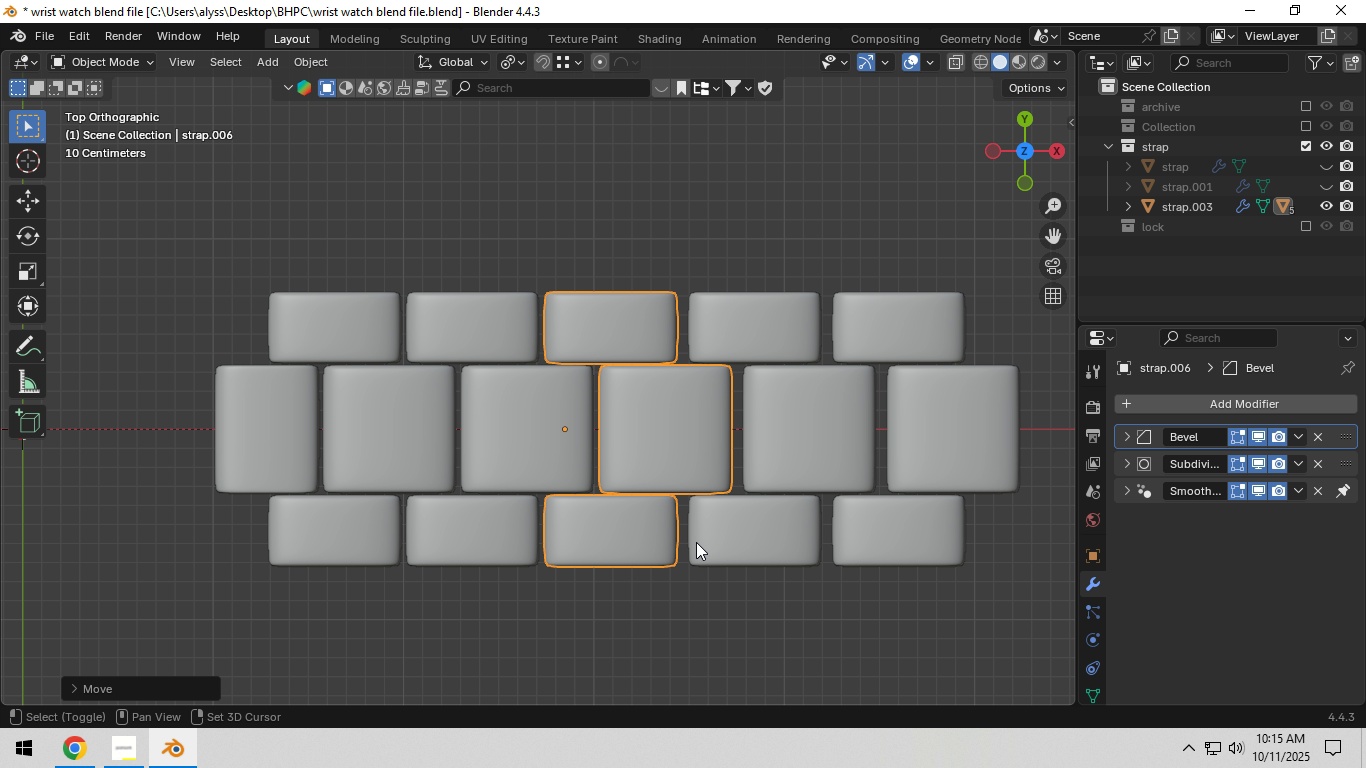 
hold_key(key=ShiftLeft, duration=0.43)
left_click([696, 542])
 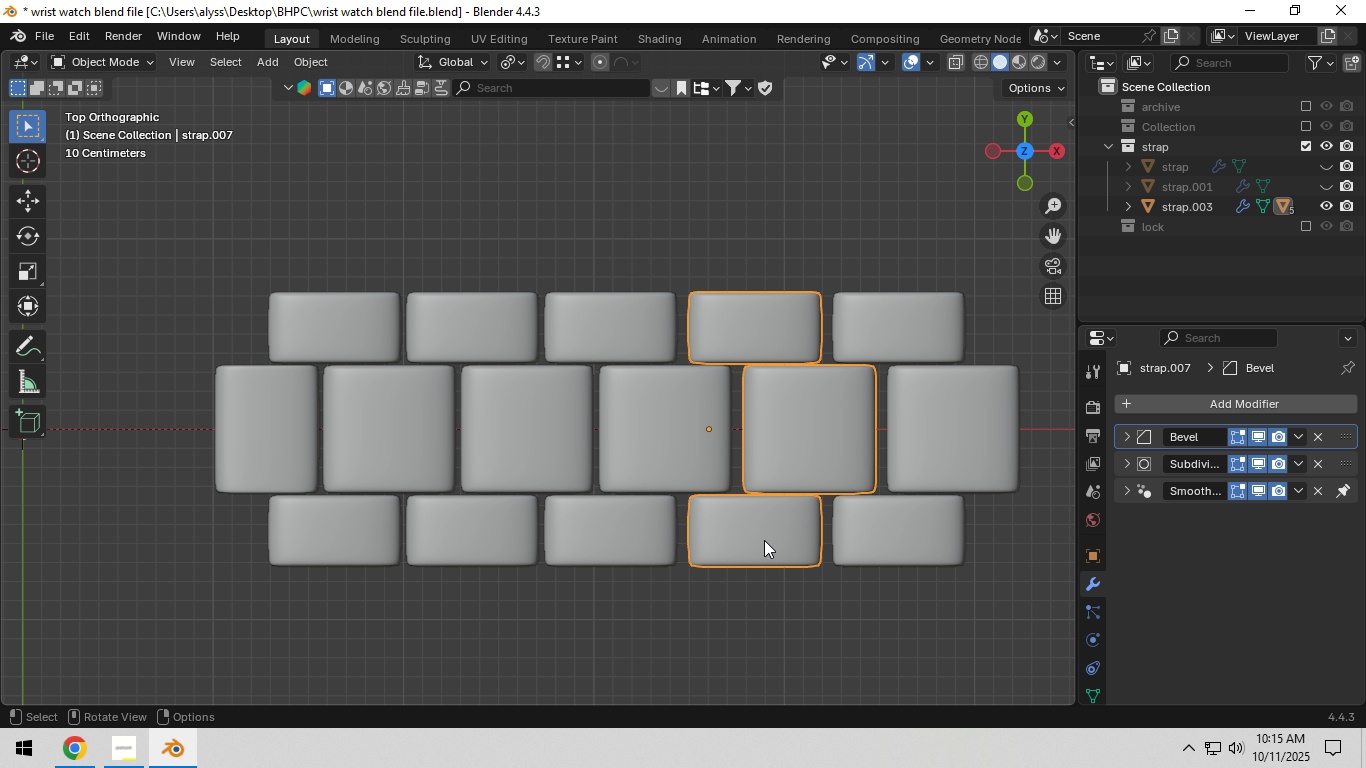 
double_click([764, 540])
 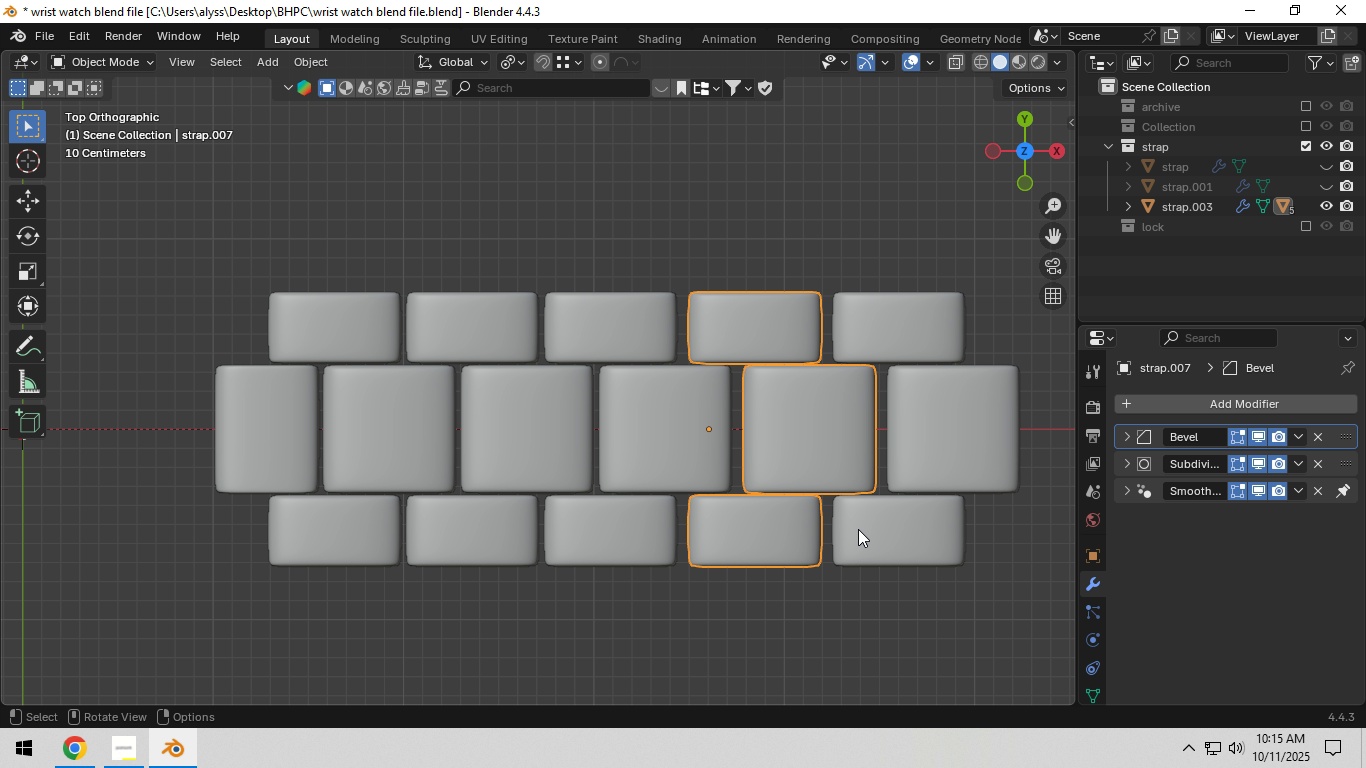 
type(gx)
 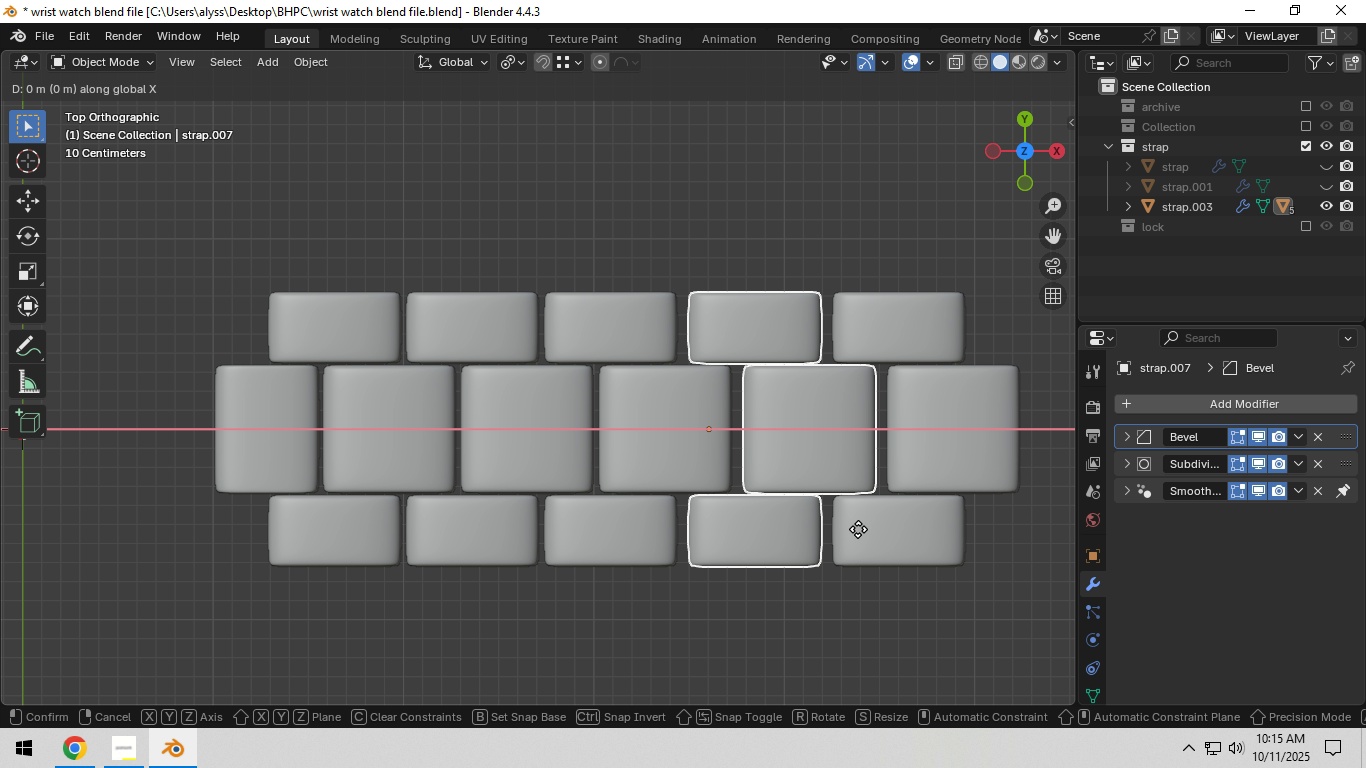 
hold_key(key=ShiftLeft, duration=1.43)
left_click([791, 537])
 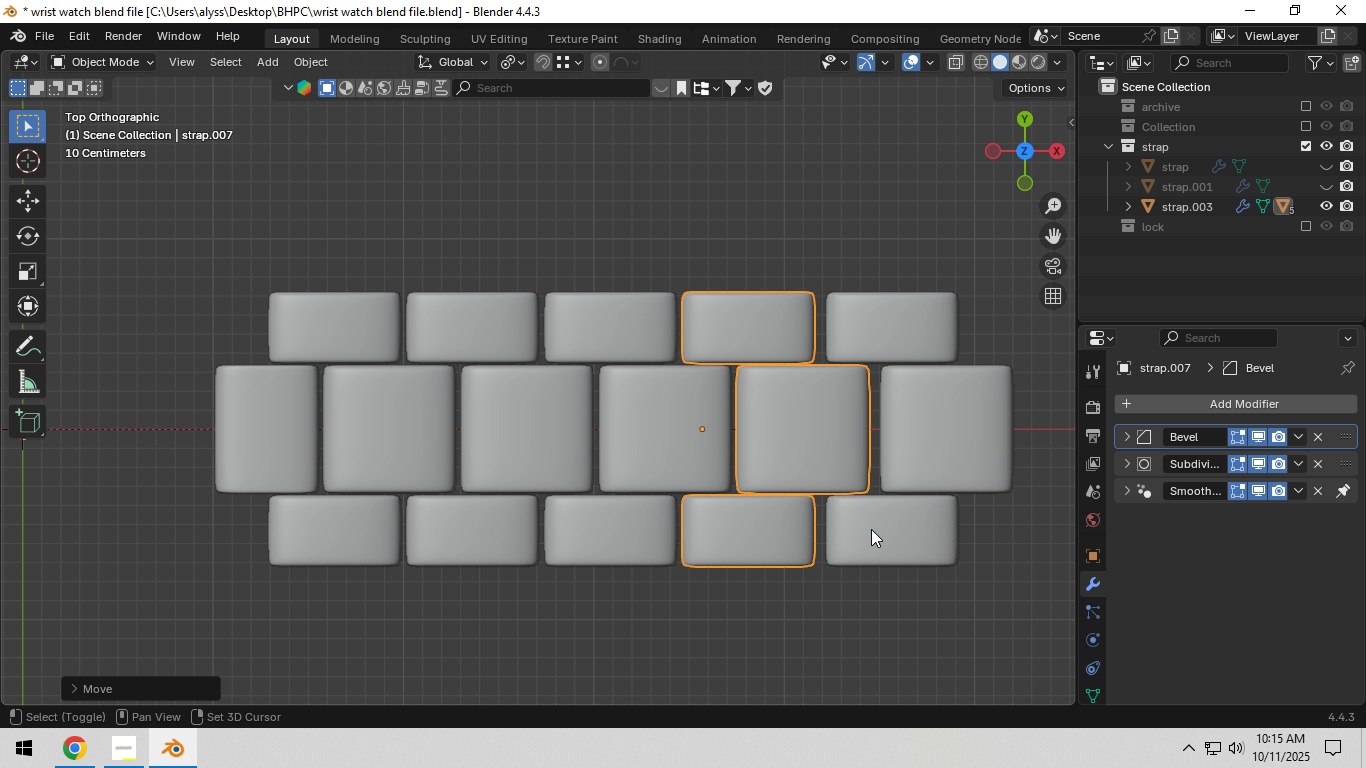 
hold_key(key=ShiftLeft, duration=0.41)
 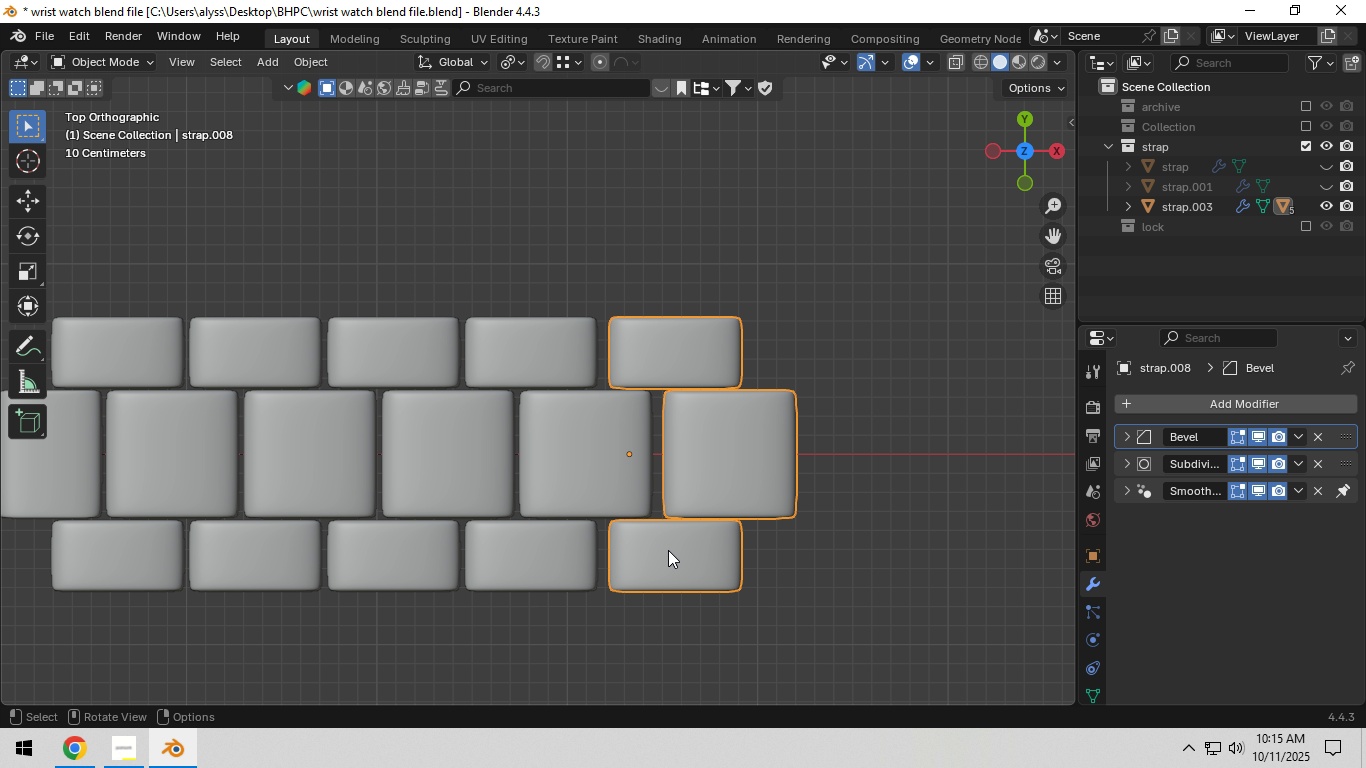 
left_click([667, 550])
 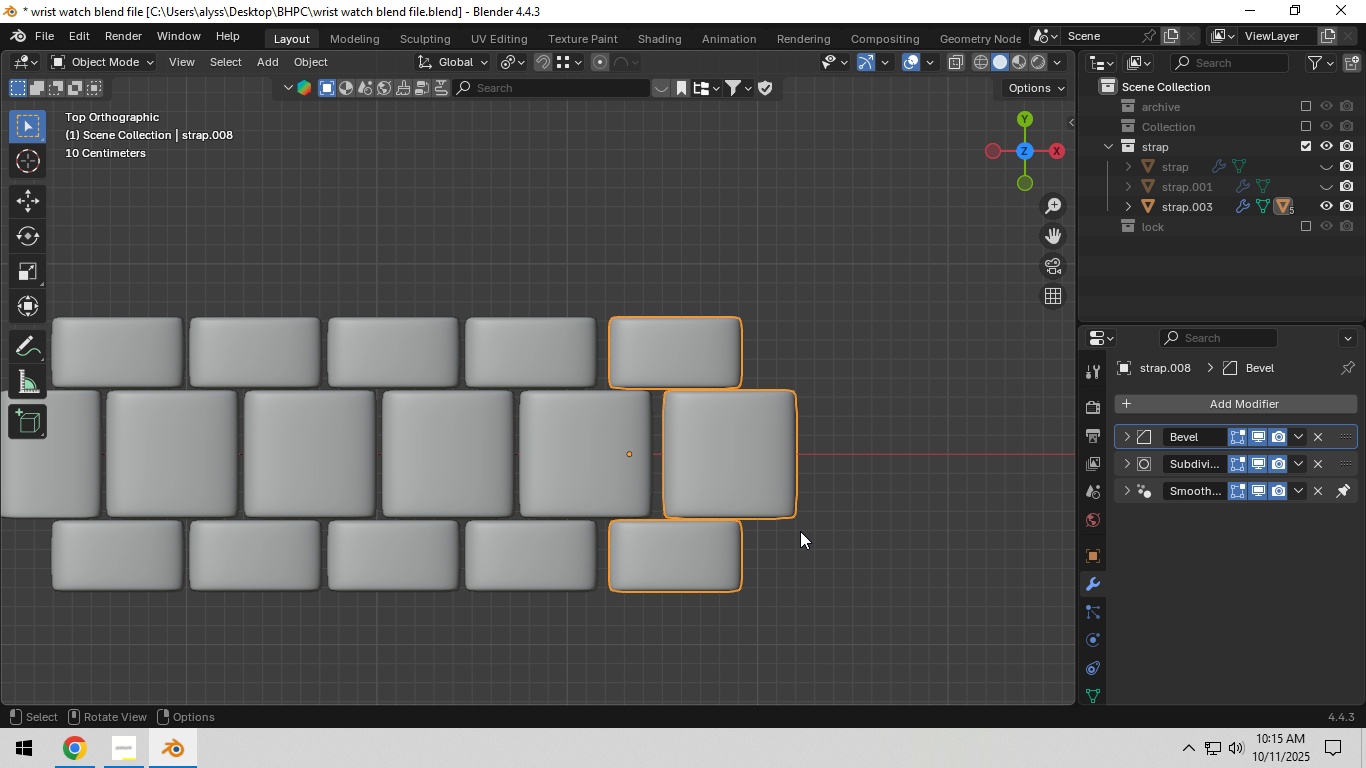 
type(gx)
 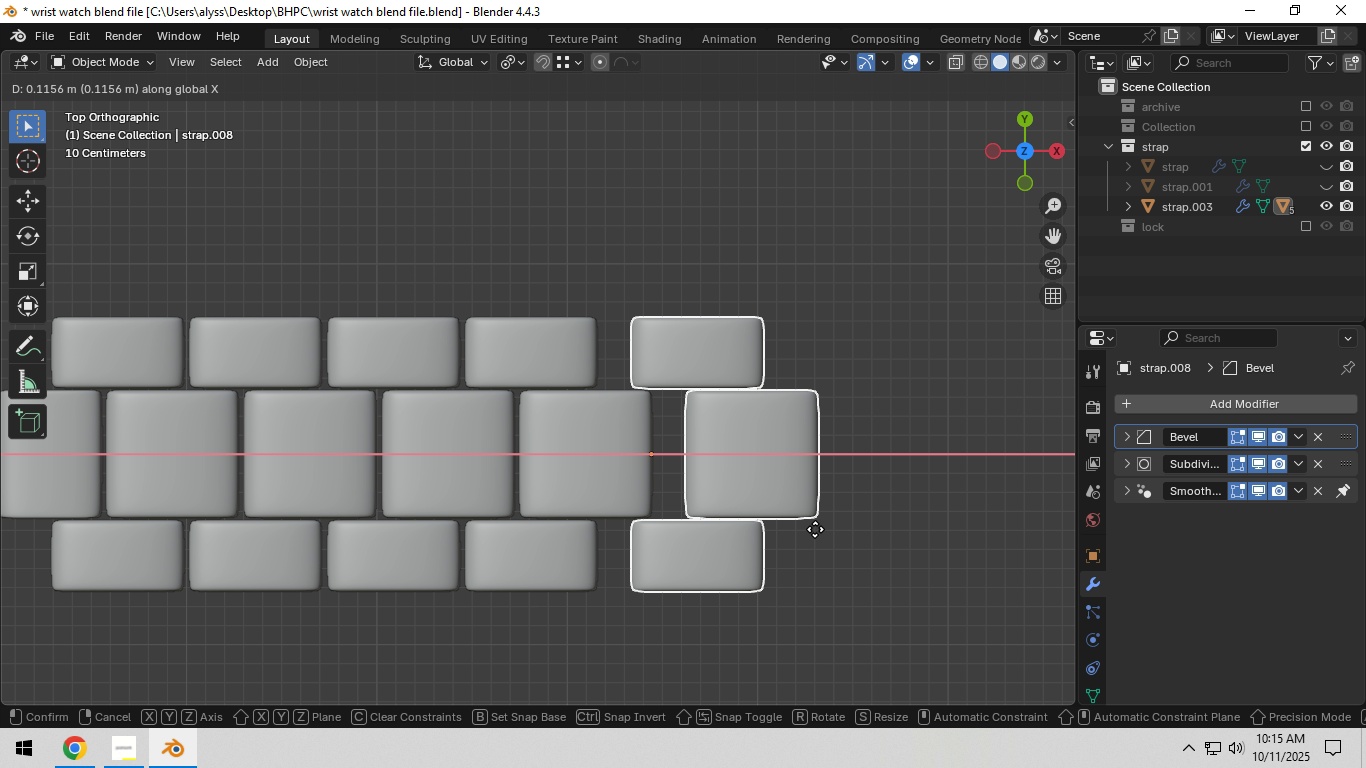 
hold_key(key=ShiftLeft, duration=1.53)
 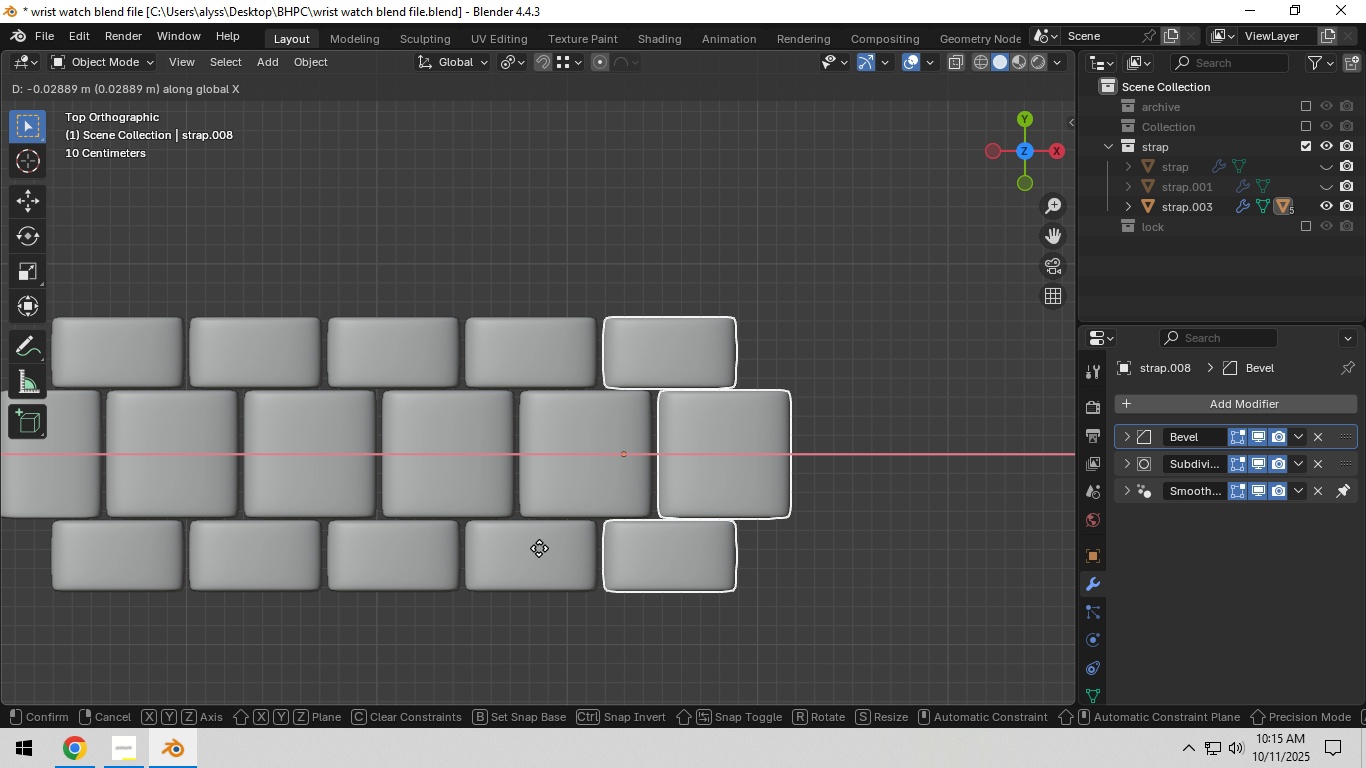 
hold_key(key=ShiftLeft, duration=0.91)
left_click([533, 549])
 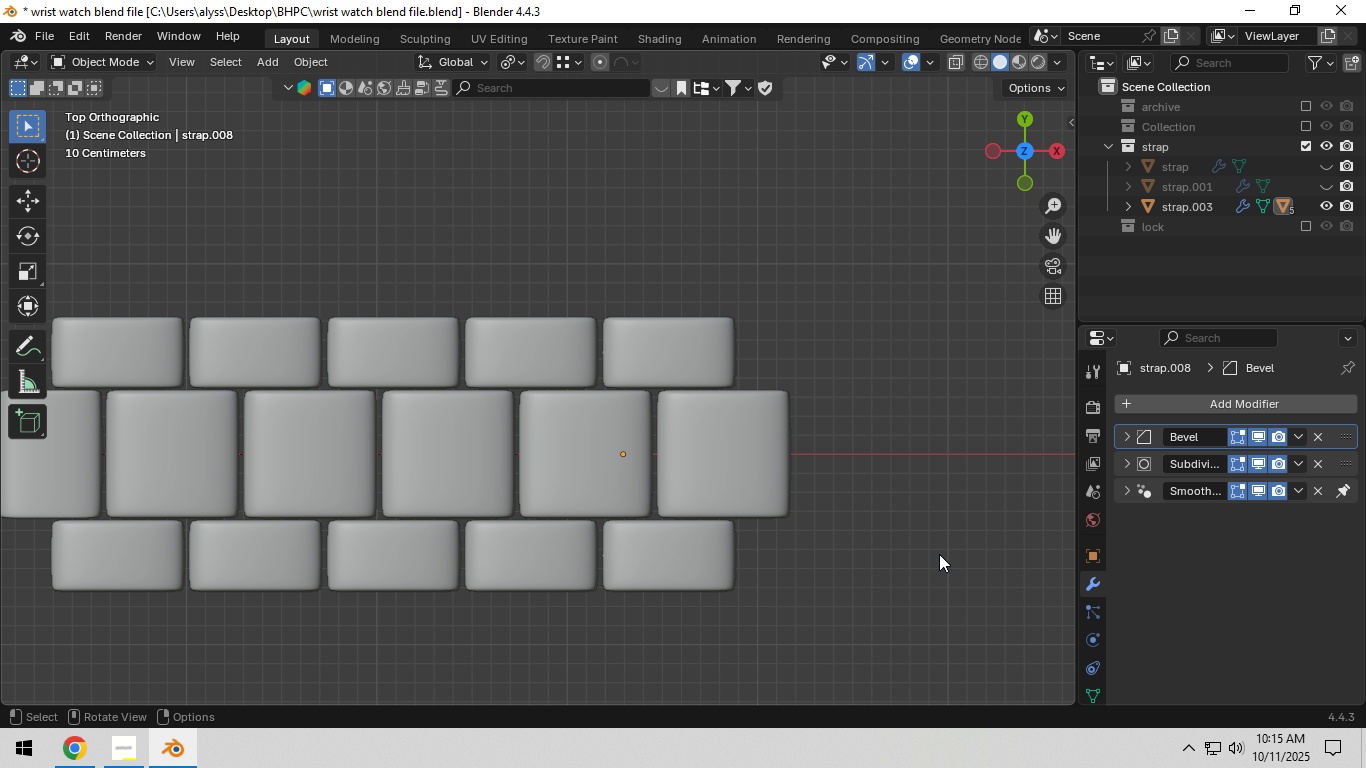 
double_click([939, 554])
 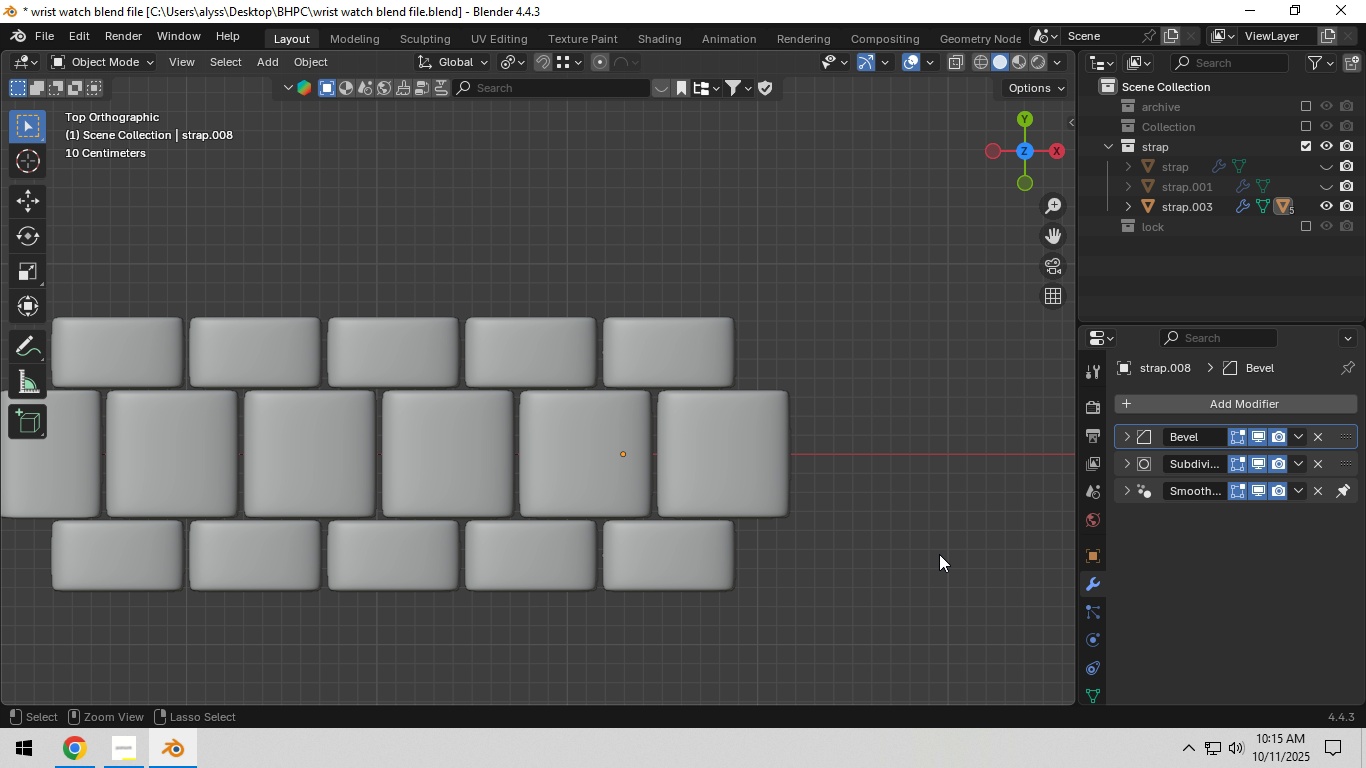 
key(Control+S)
 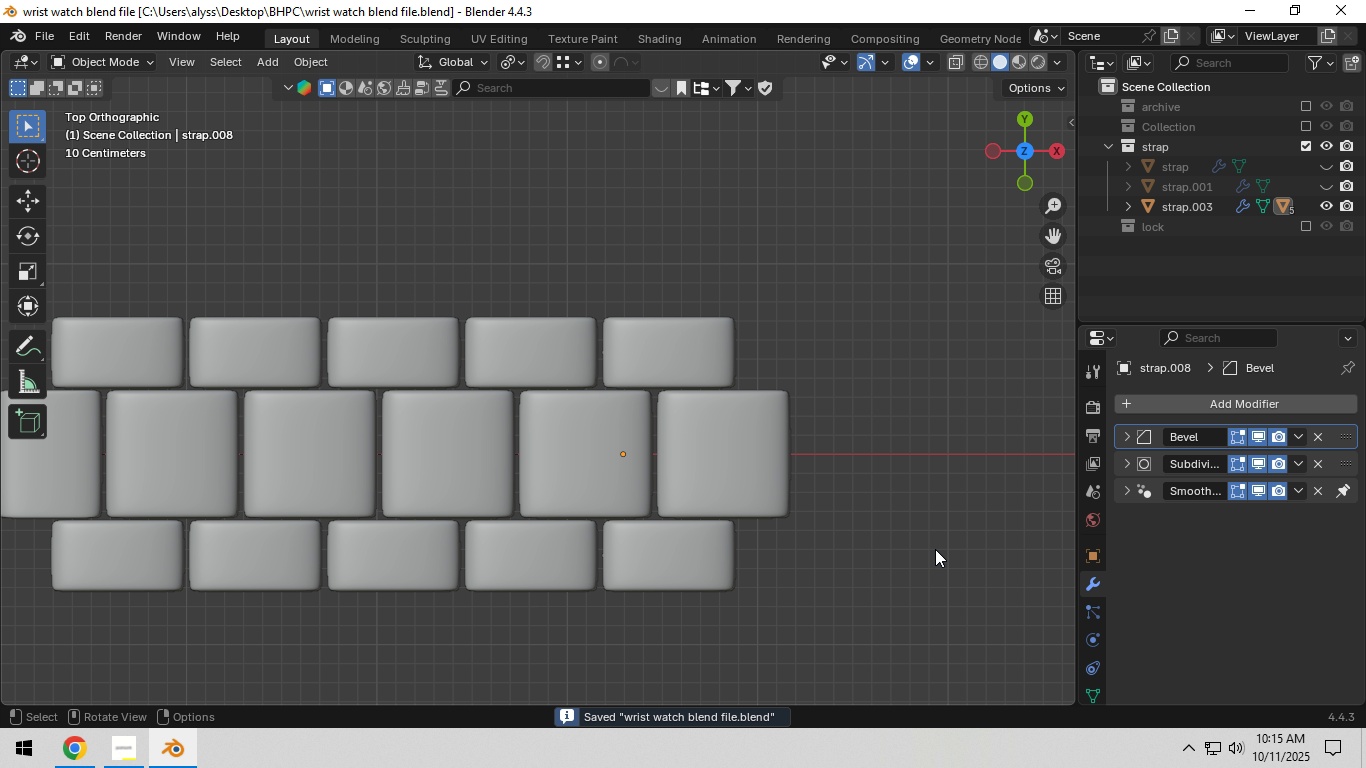 
scroll: coordinate [934, 549], scroll_direction: down, amount: 4.0
 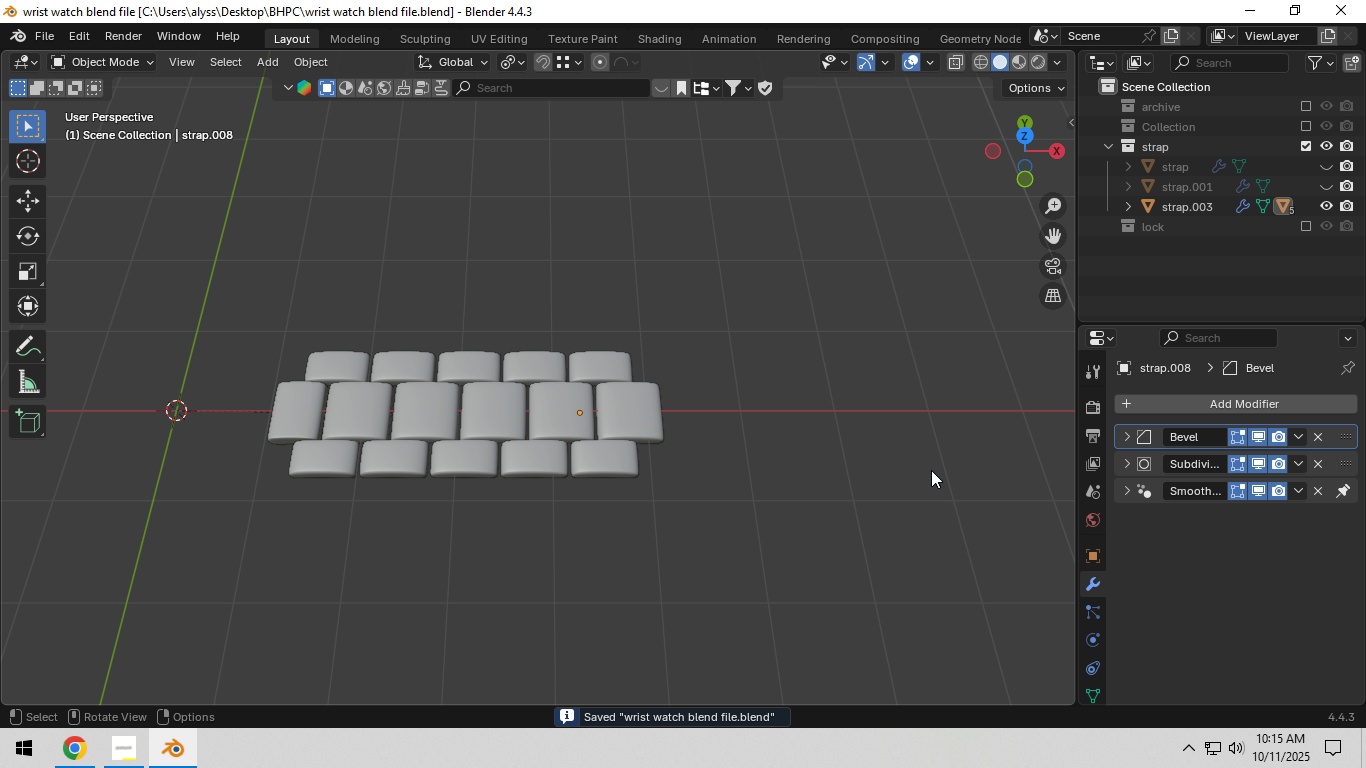 
hold_key(key=ControlLeft, duration=1.53)
 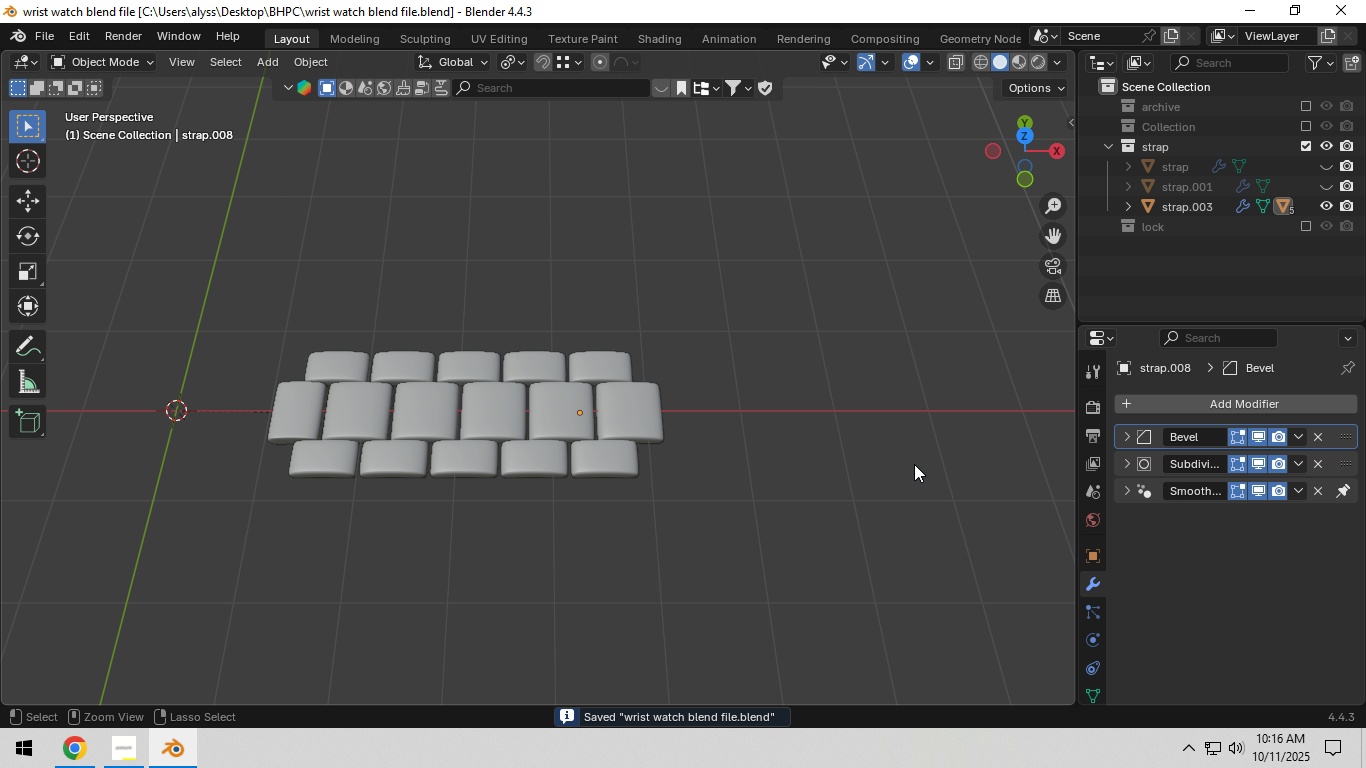 
hold_key(key=ControlLeft, duration=1.52)
 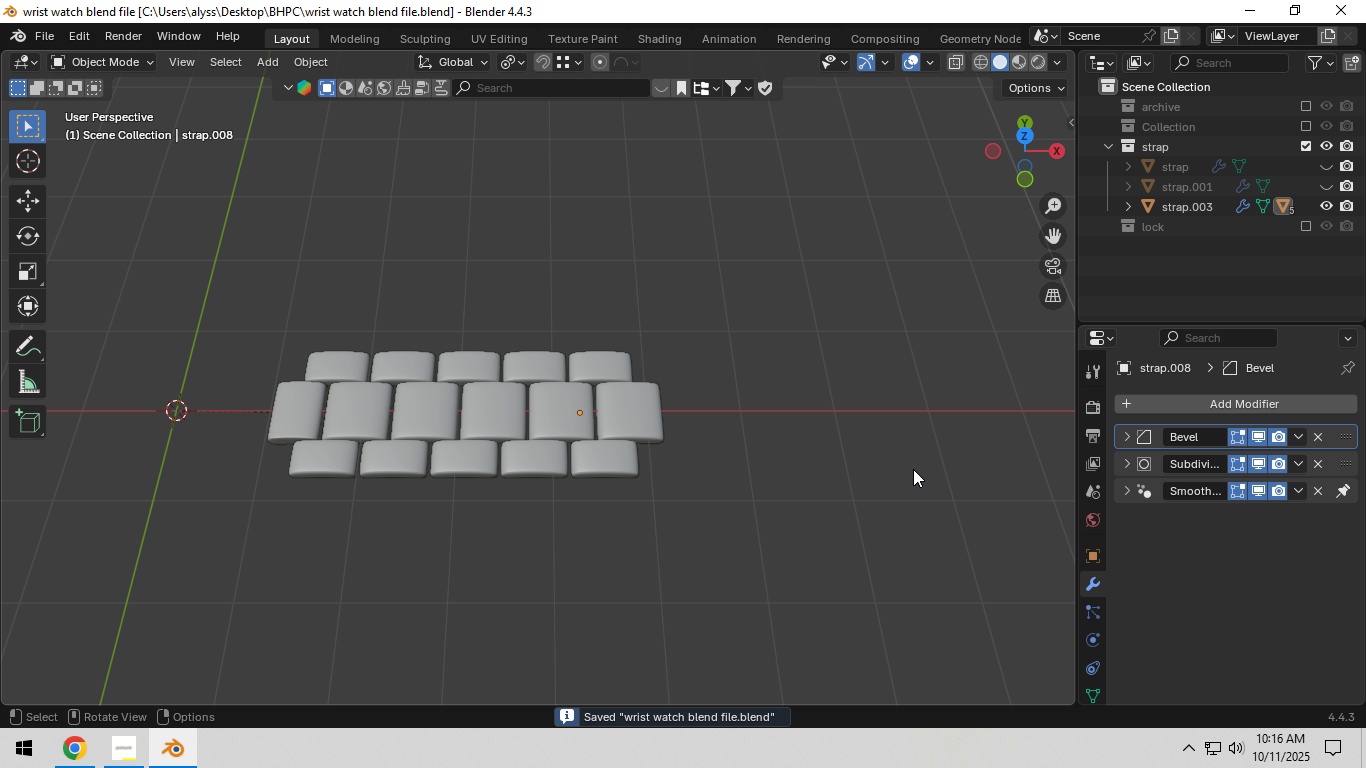 
key(Control+S)
 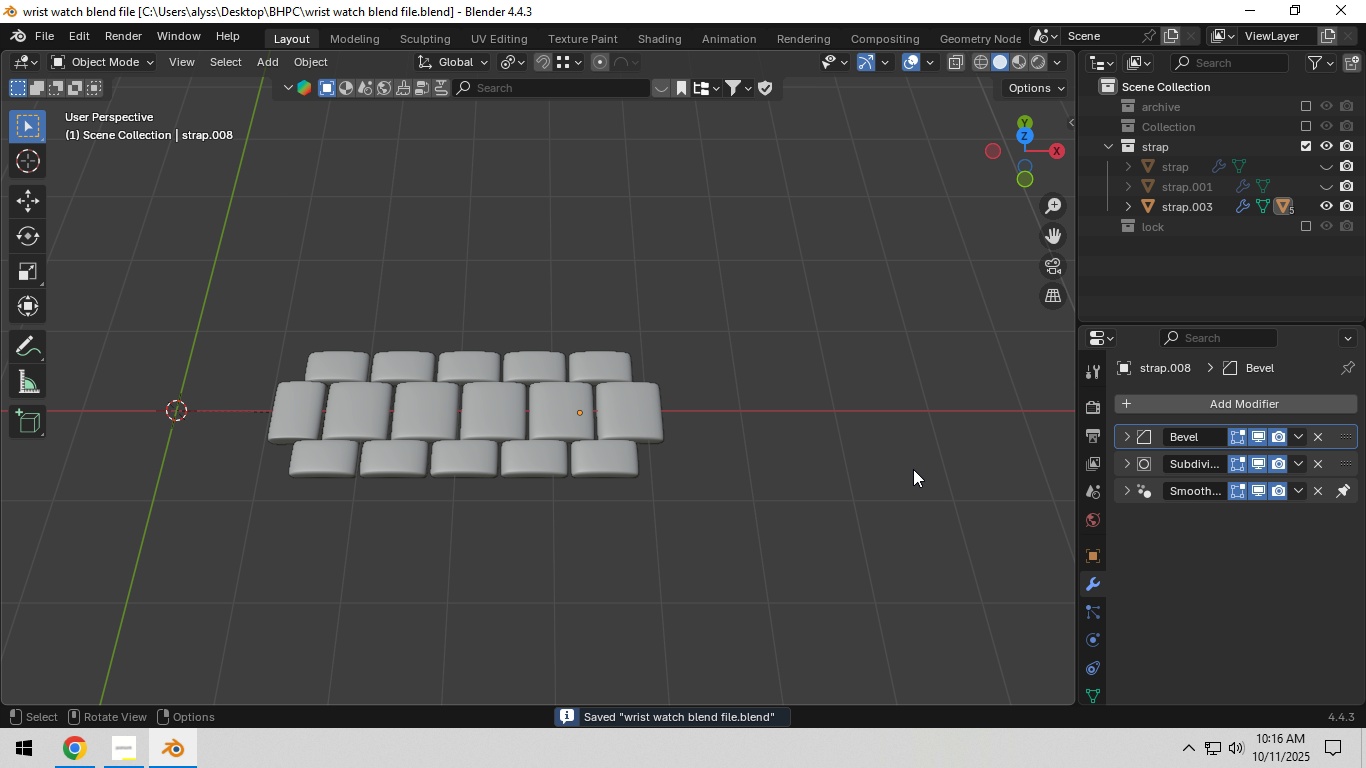 
hold_key(key=ShiftLeft, duration=0.84)
 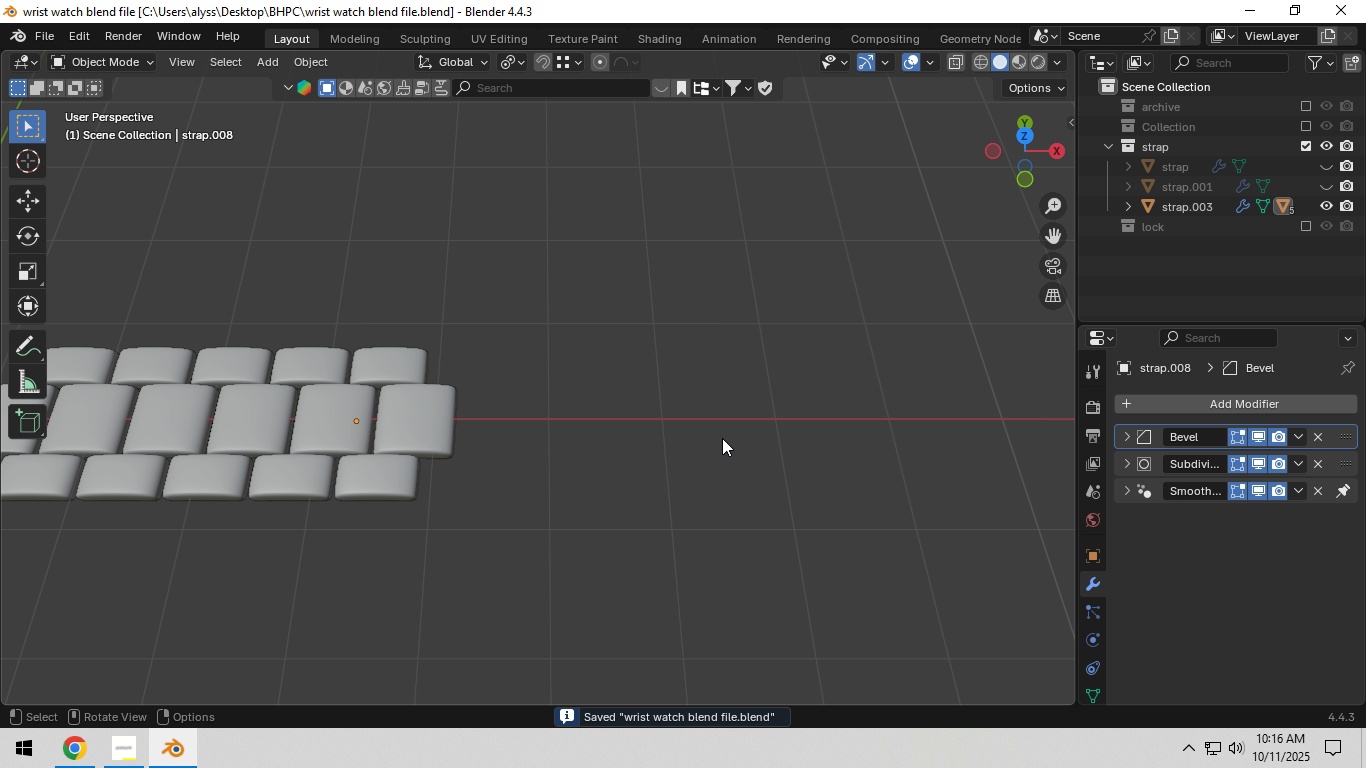 
scroll: coordinate [722, 438], scroll_direction: up, amount: 2.0
 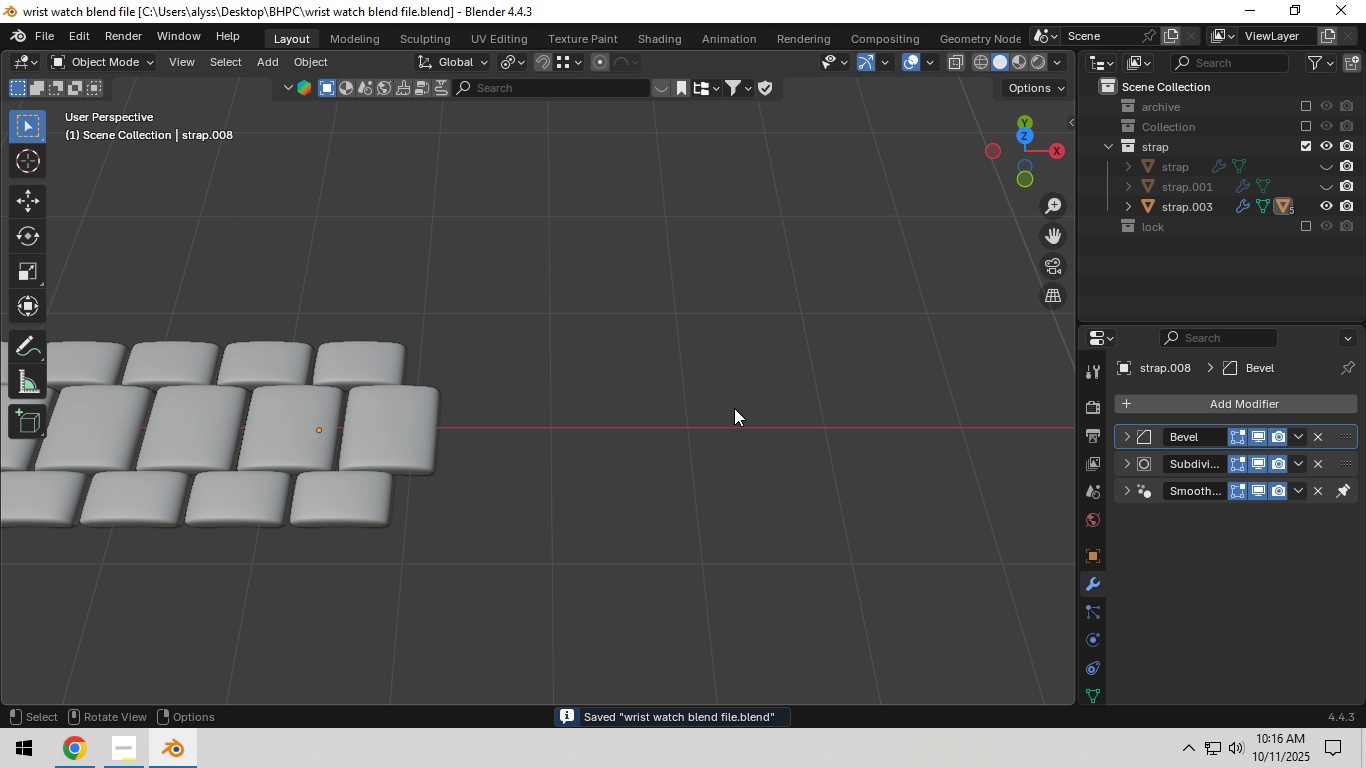 
scroll: coordinate [736, 399], scroll_direction: down, amount: 5.0
 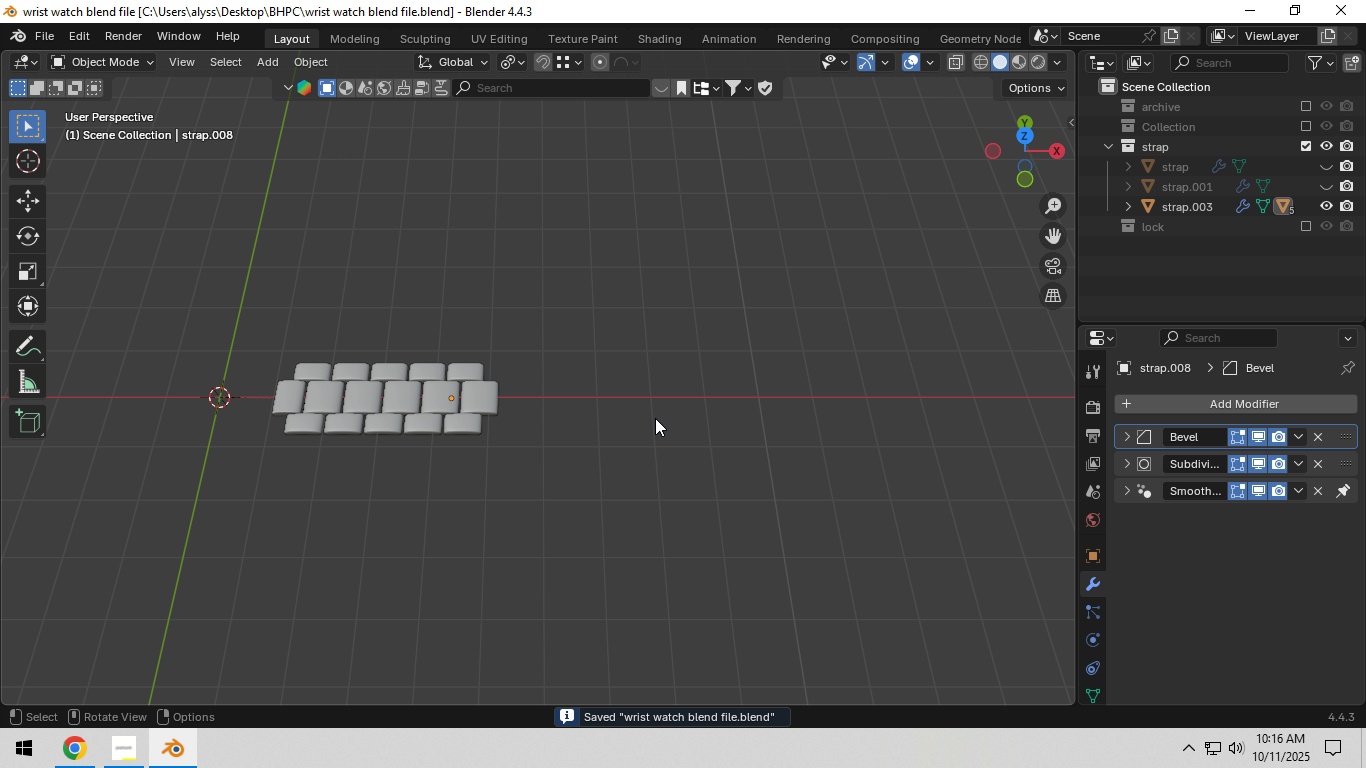 
hold_key(key=ShiftLeft, duration=0.39)
 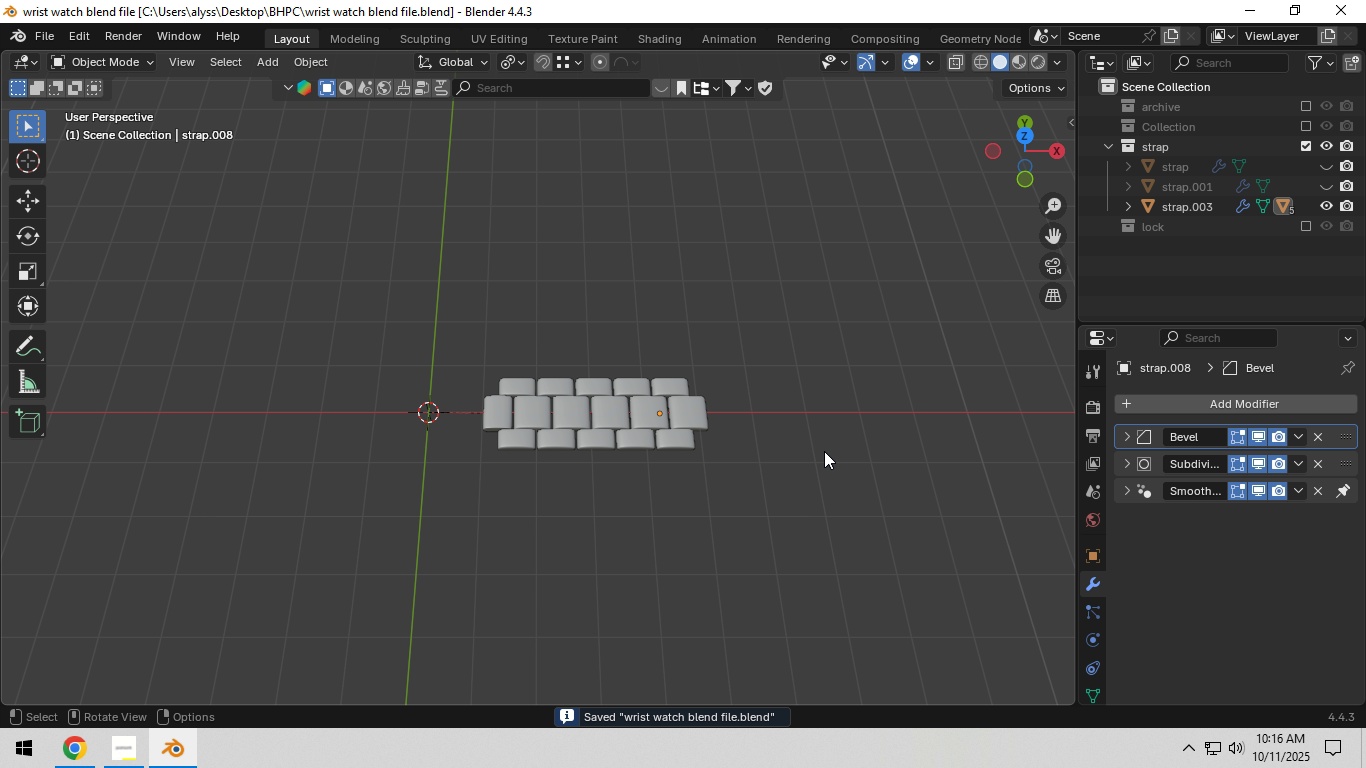 
key(Control+S)
 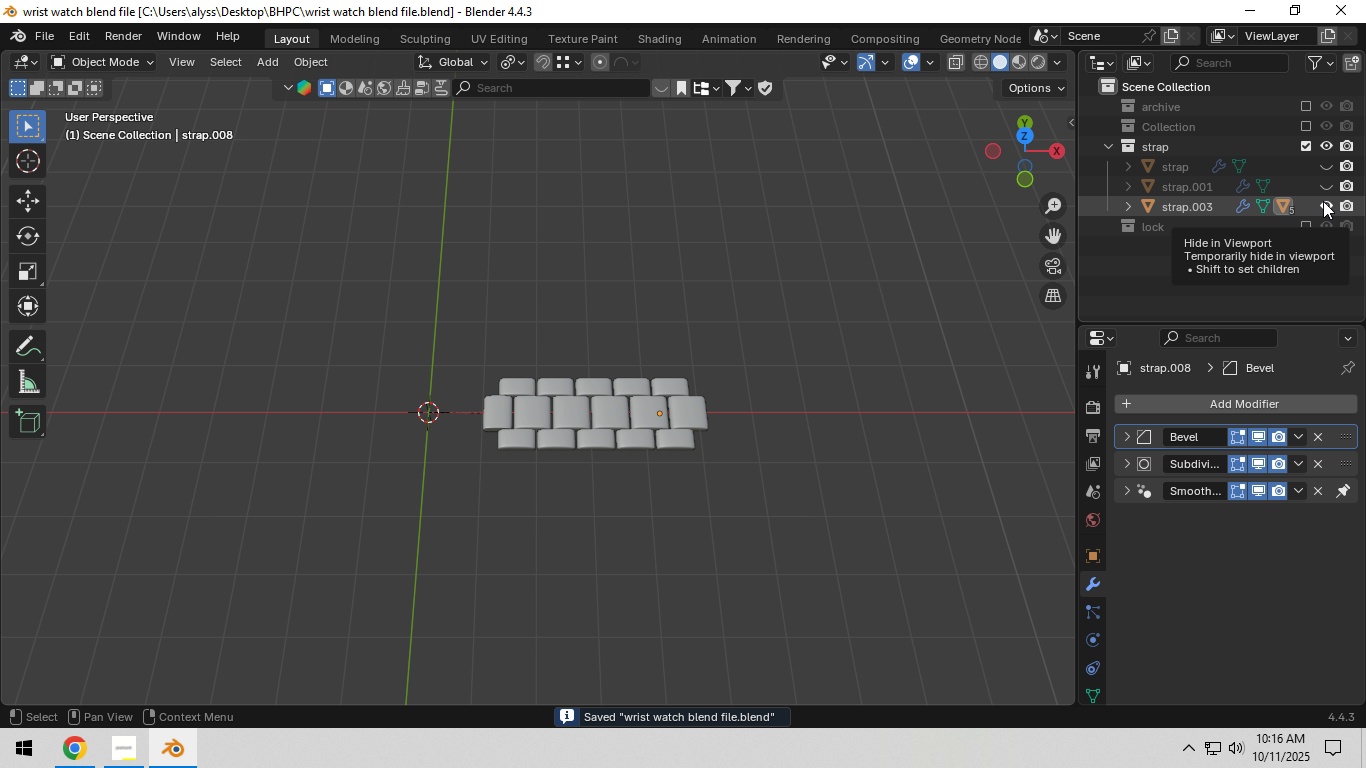 
left_click([1323, 201])
 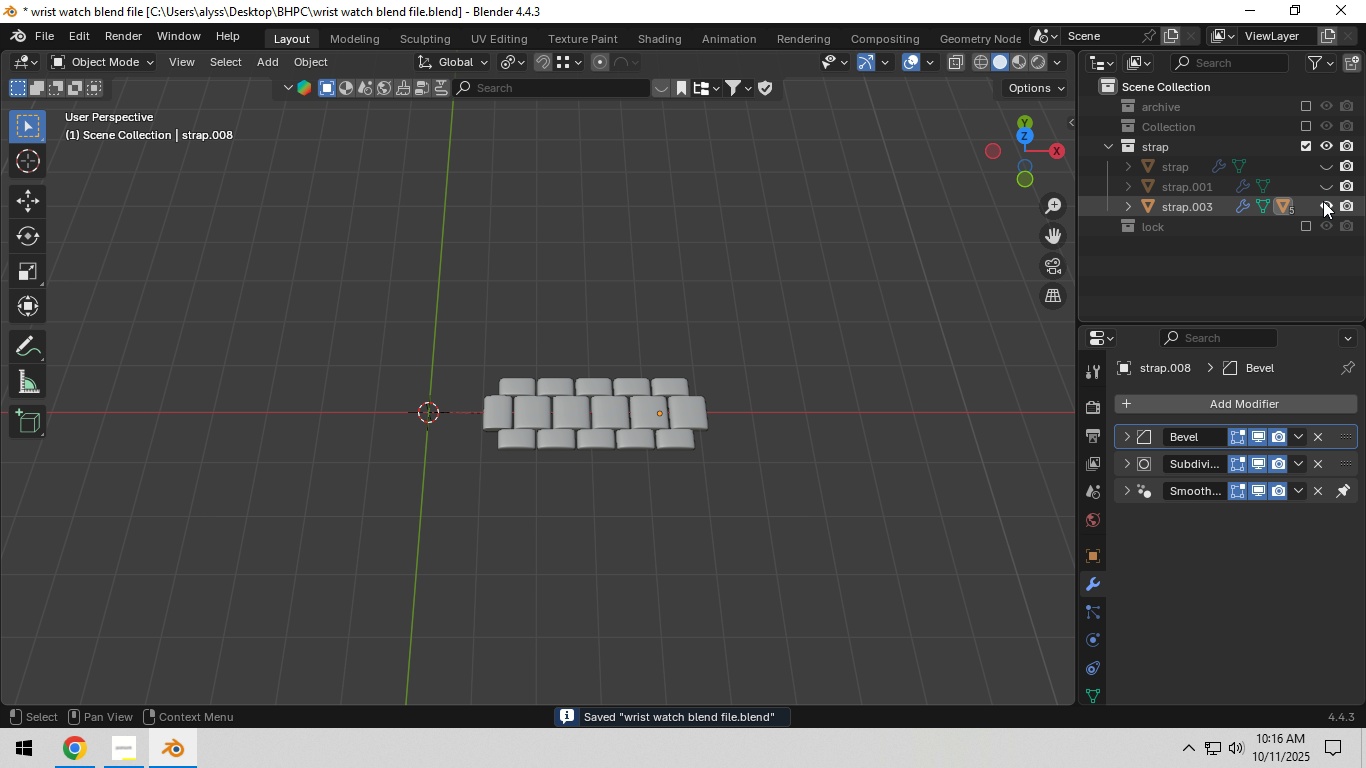 
left_click([1323, 201])
 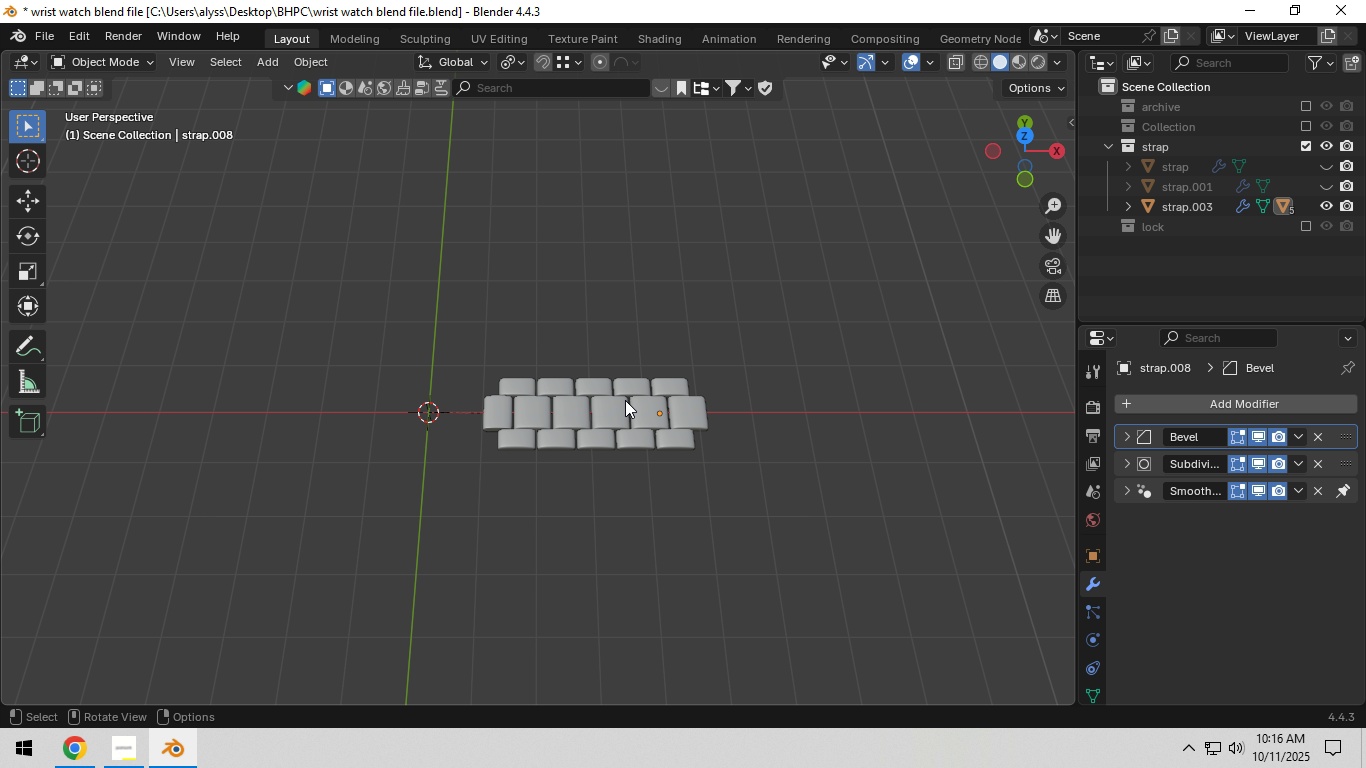 
double_click([608, 407])
 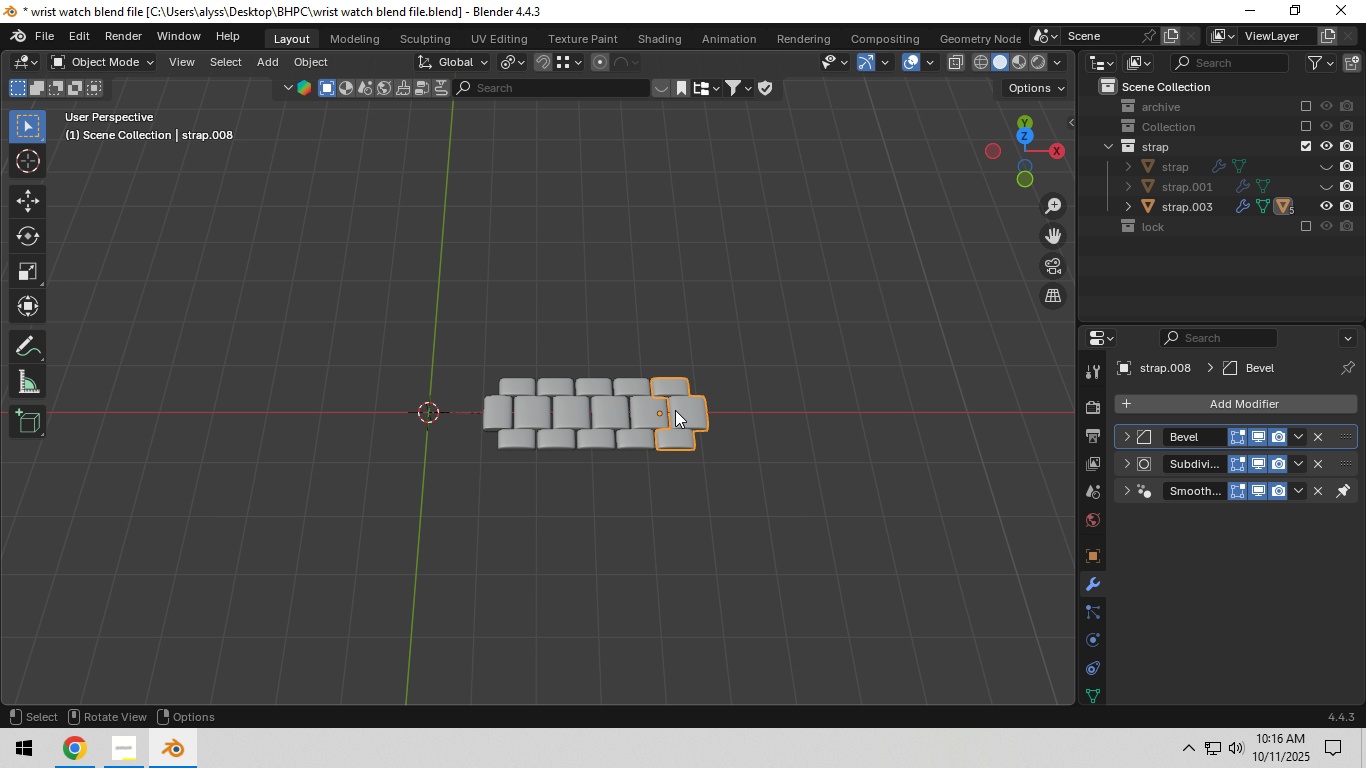 
triple_click([625, 414])
 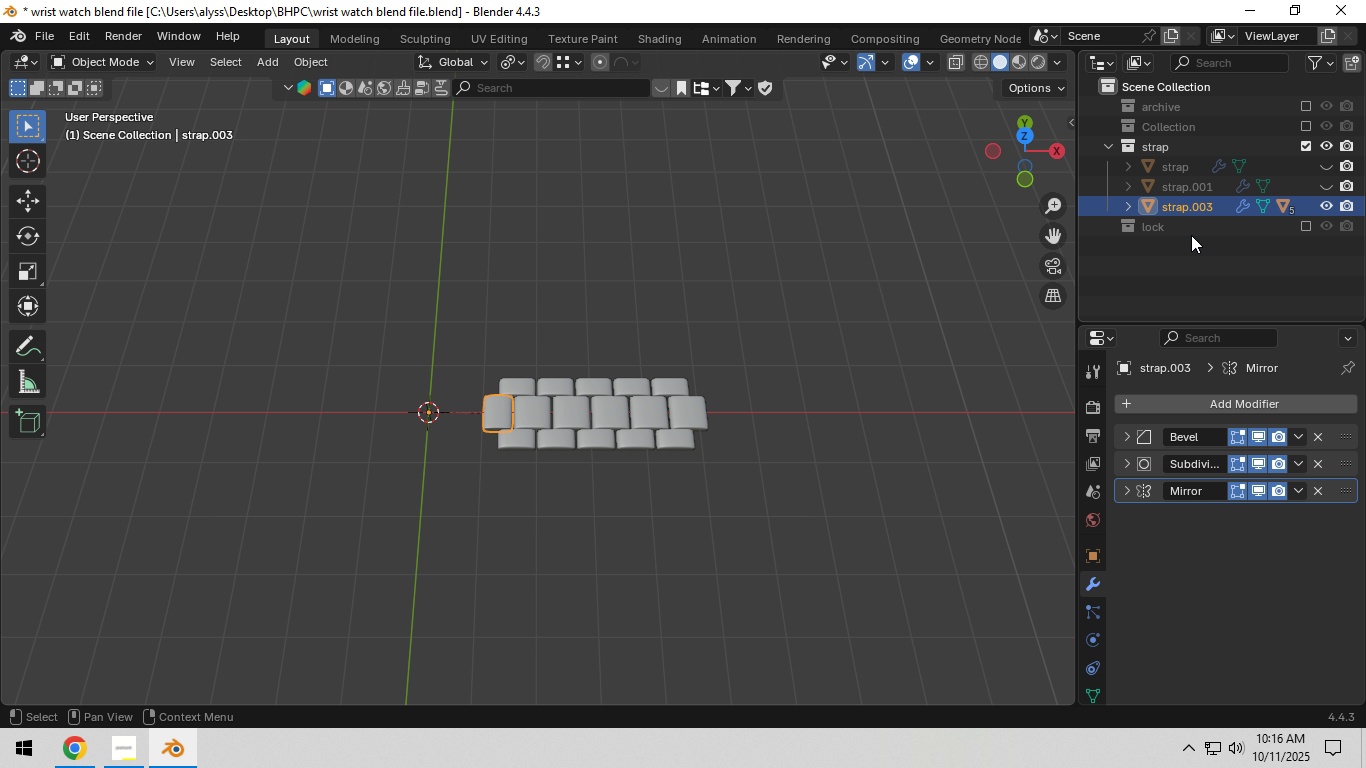 
left_click([1329, 202])
 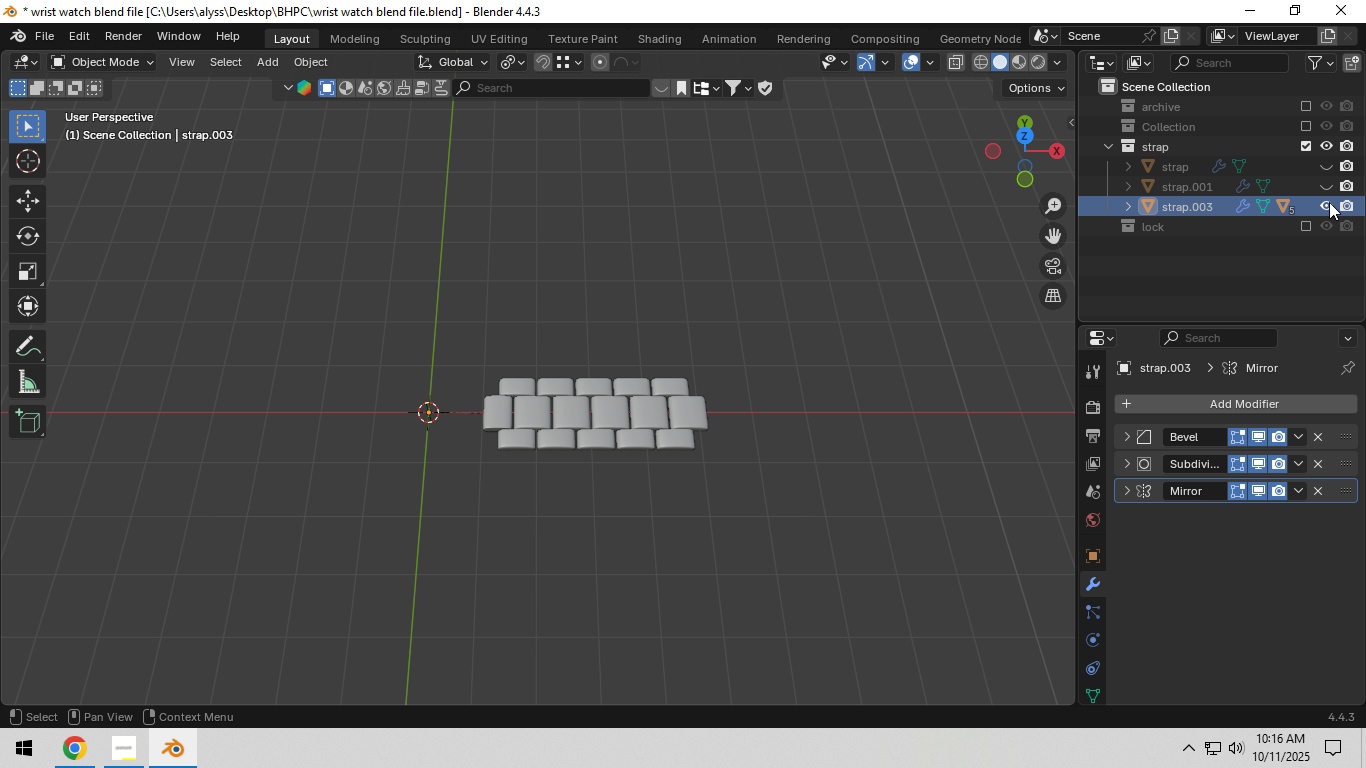 
left_click([1329, 202])
 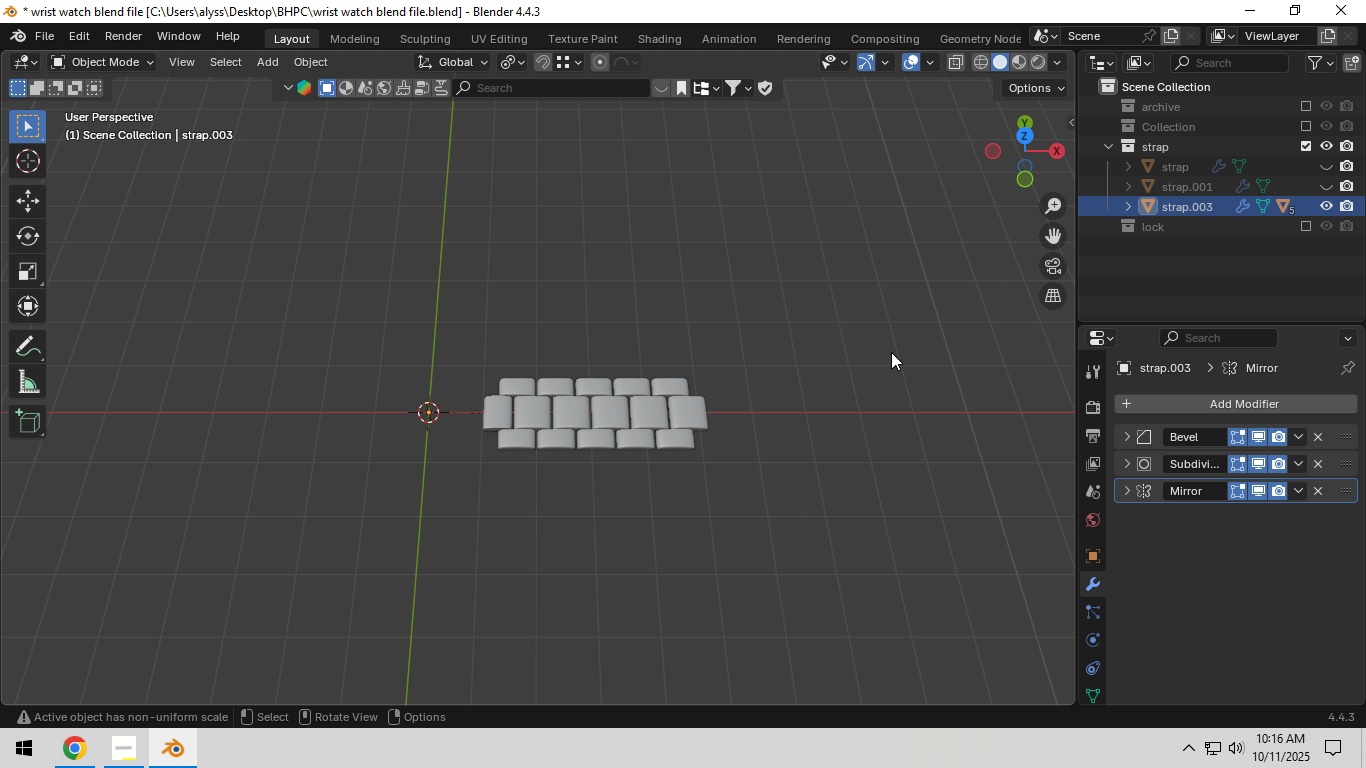 
left_click([891, 352])
 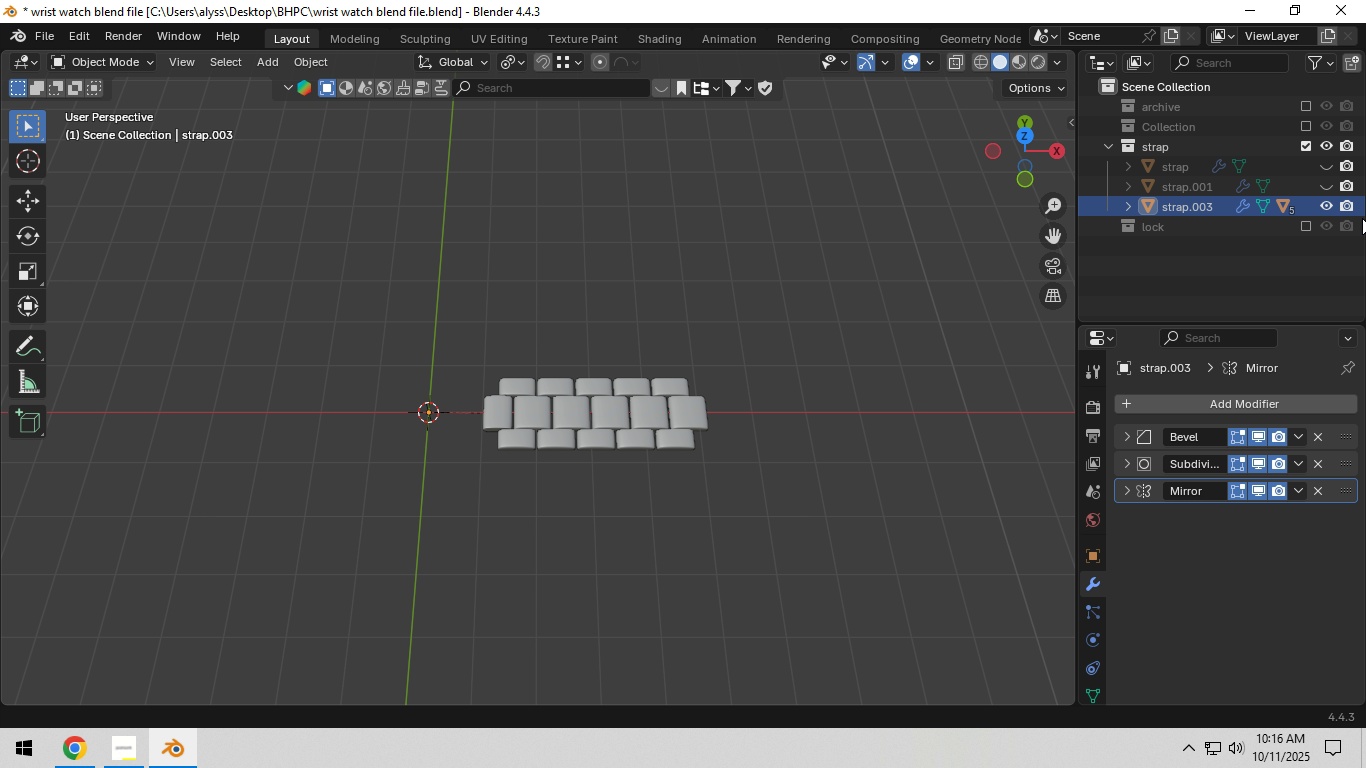 
hold_key(key=ControlLeft, duration=0.89)
left_click([1329, 204])
 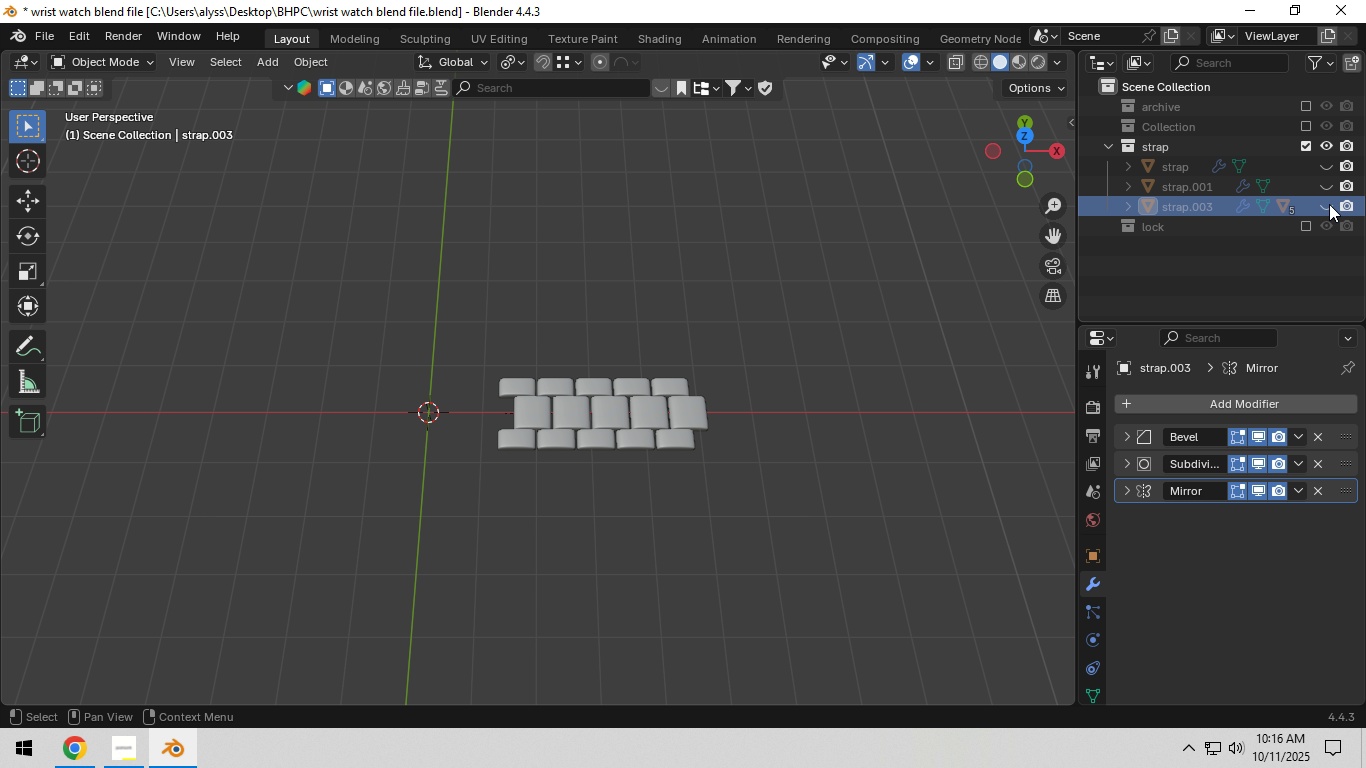 
left_click([1329, 204])
 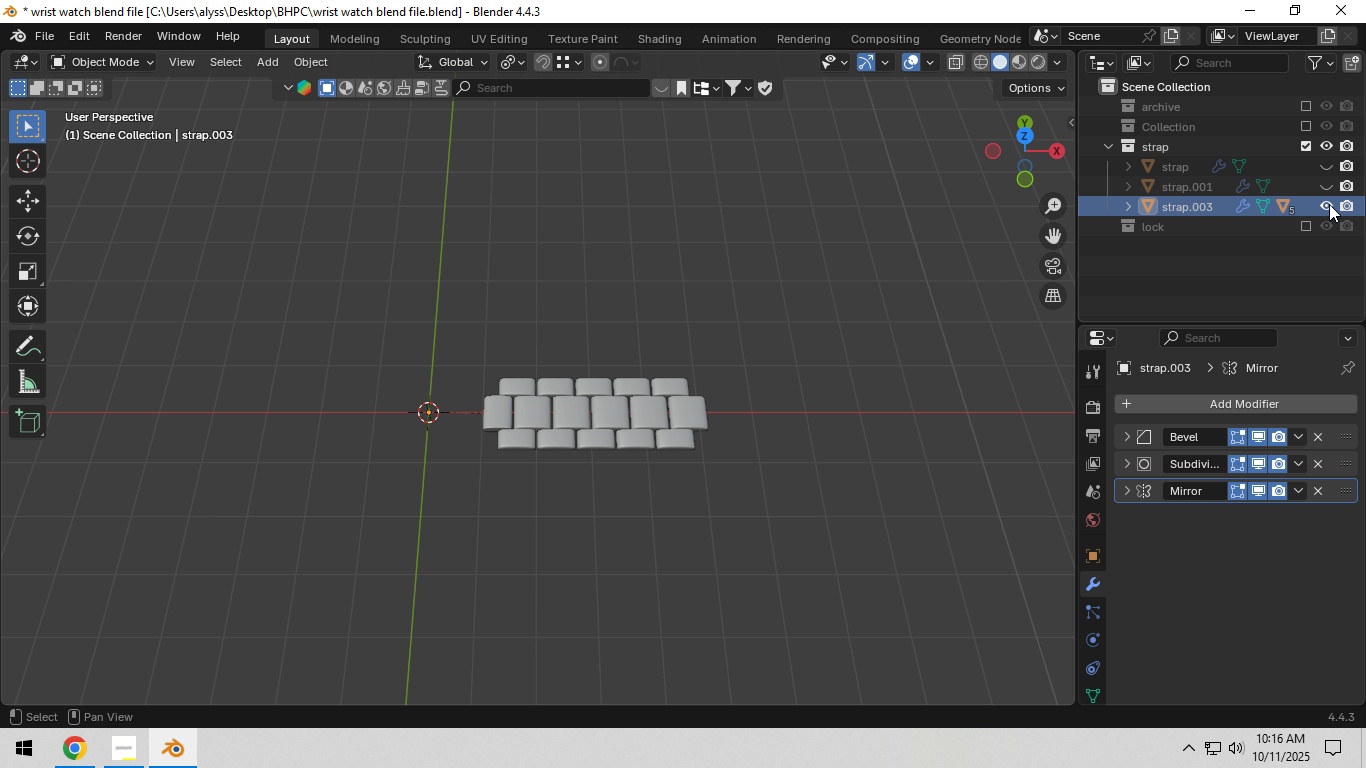 
hold_key(key=ShiftLeft, duration=0.86)
double_click([1329, 204])
 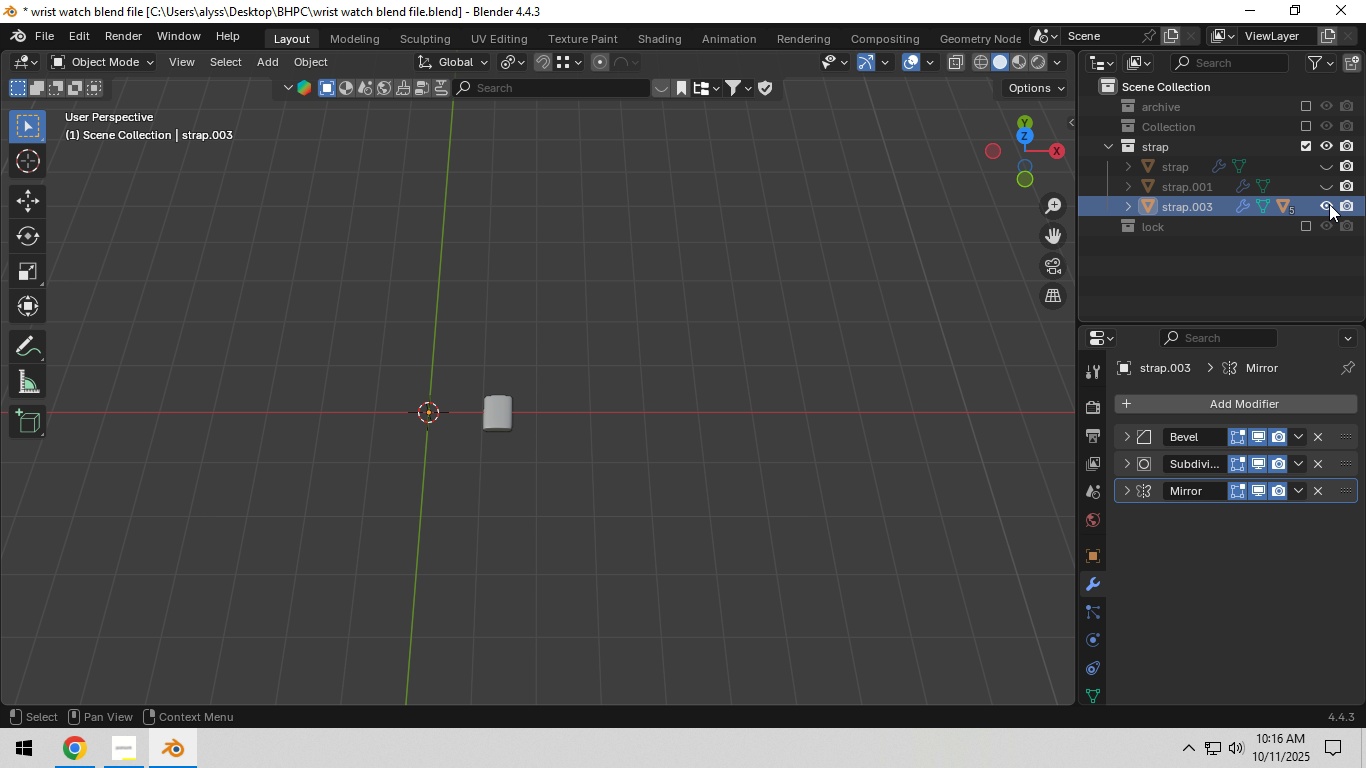 
left_click([1329, 204])
 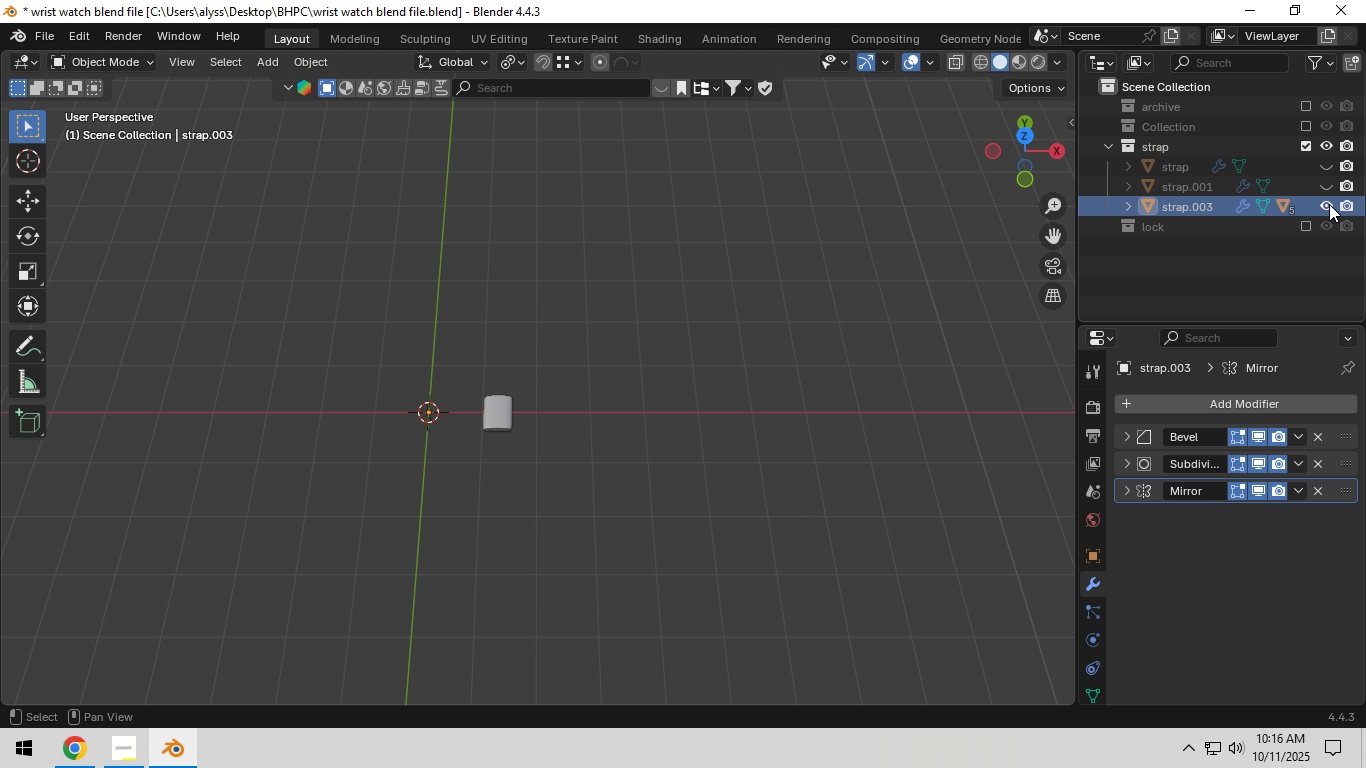 
key(Shift+ShiftLeft)
 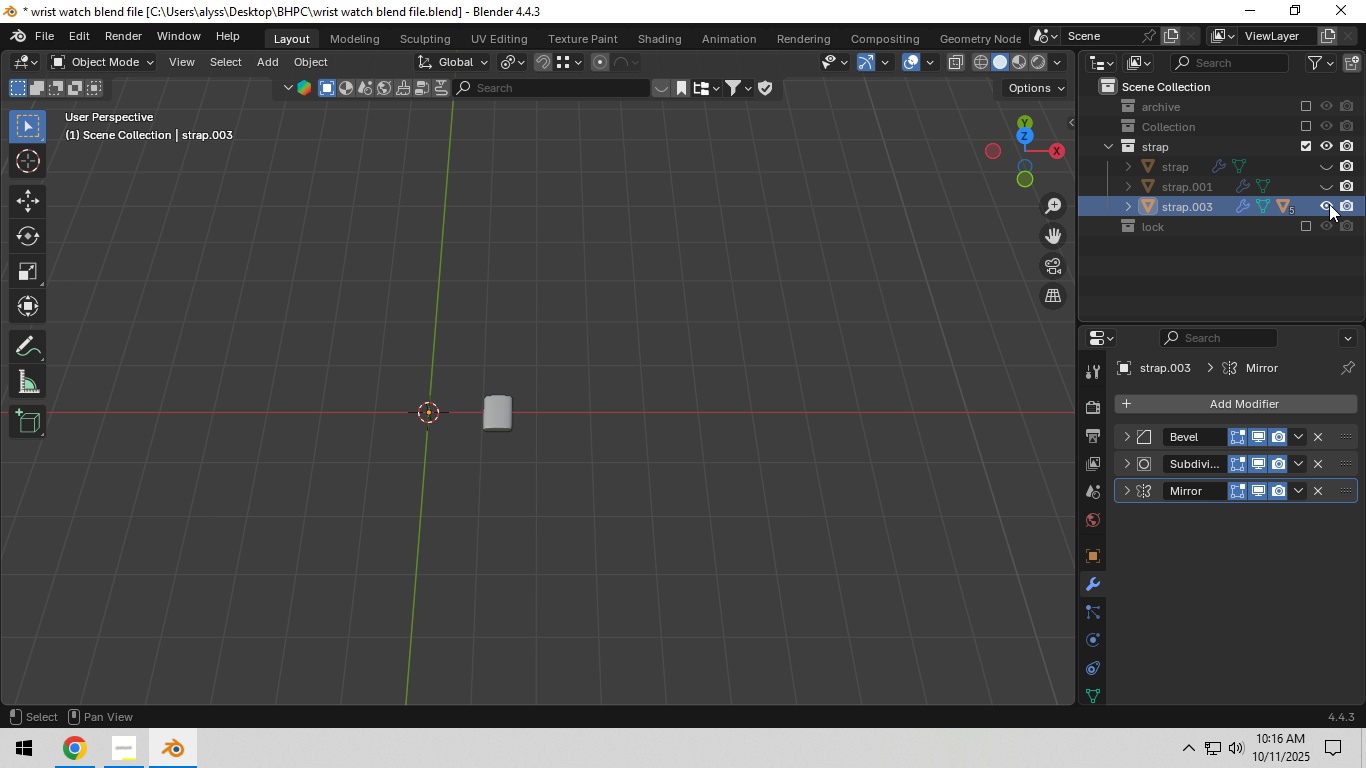 
hold_key(key=ShiftLeft, duration=0.94)
left_click([1329, 204])
 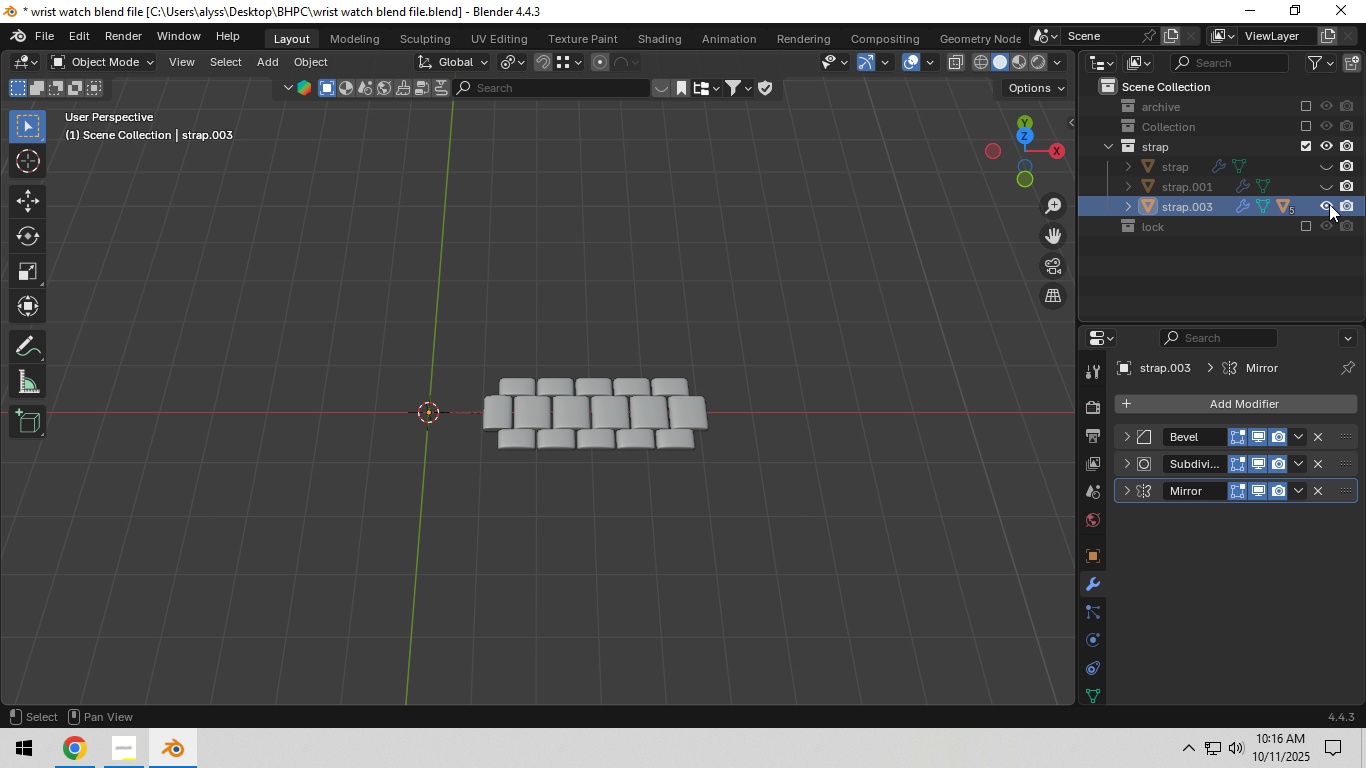 
double_click([1329, 204])
 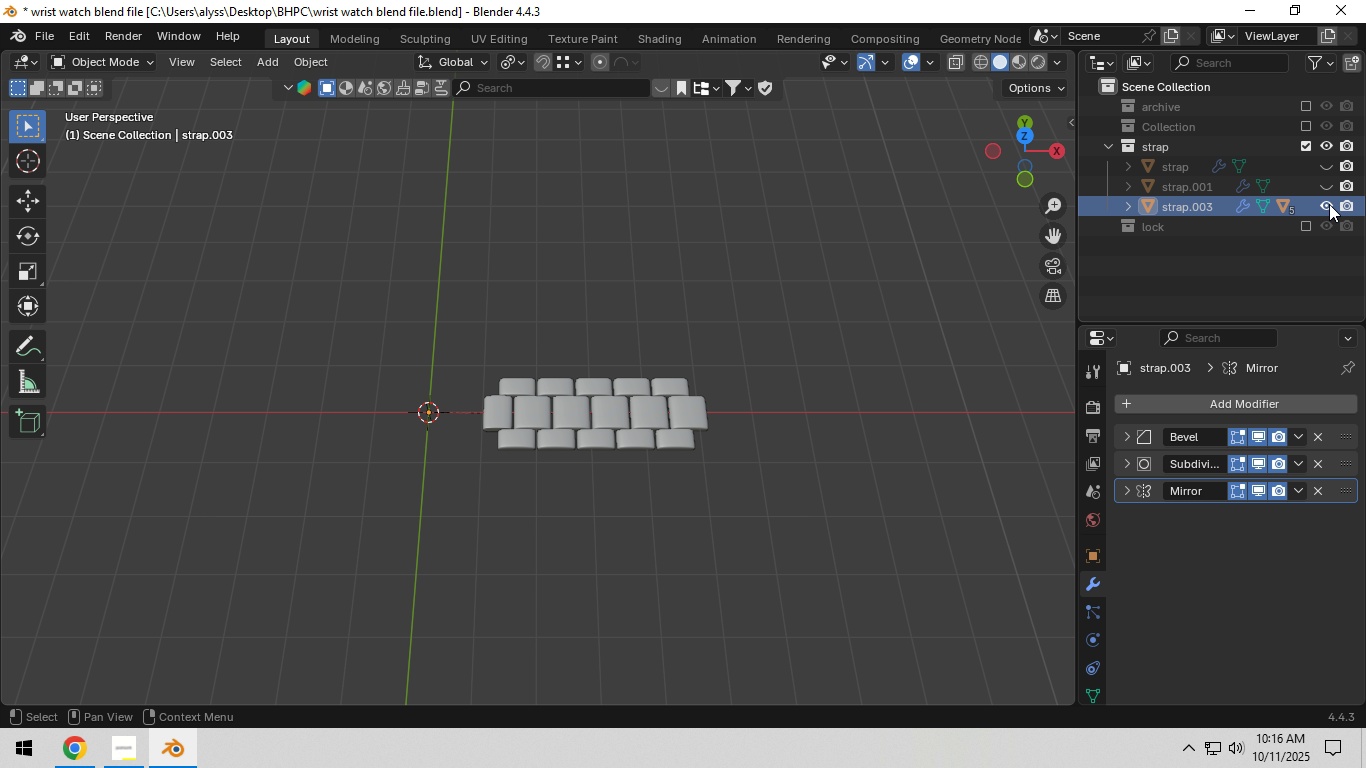 
hold_key(key=ShiftLeft, duration=0.61)
left_click([1329, 204])
 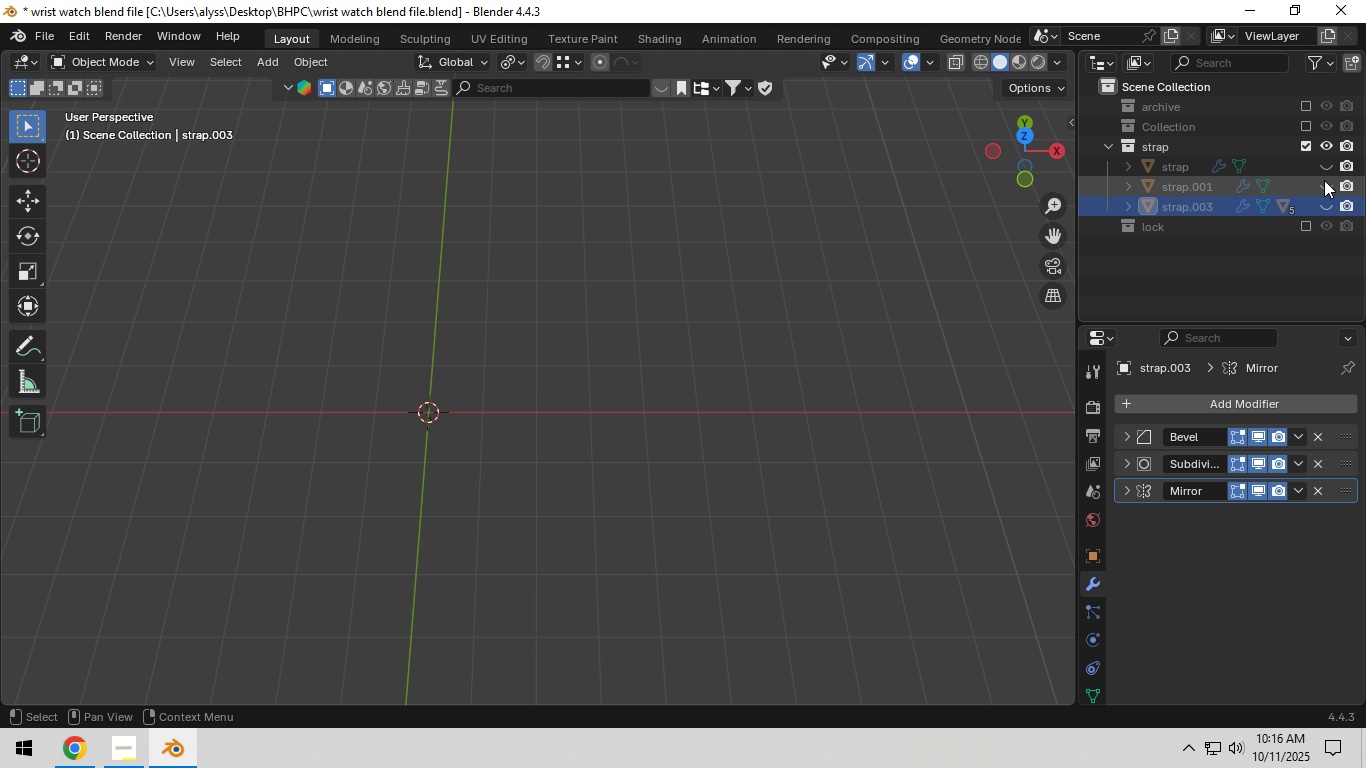 
left_click([1324, 180])
 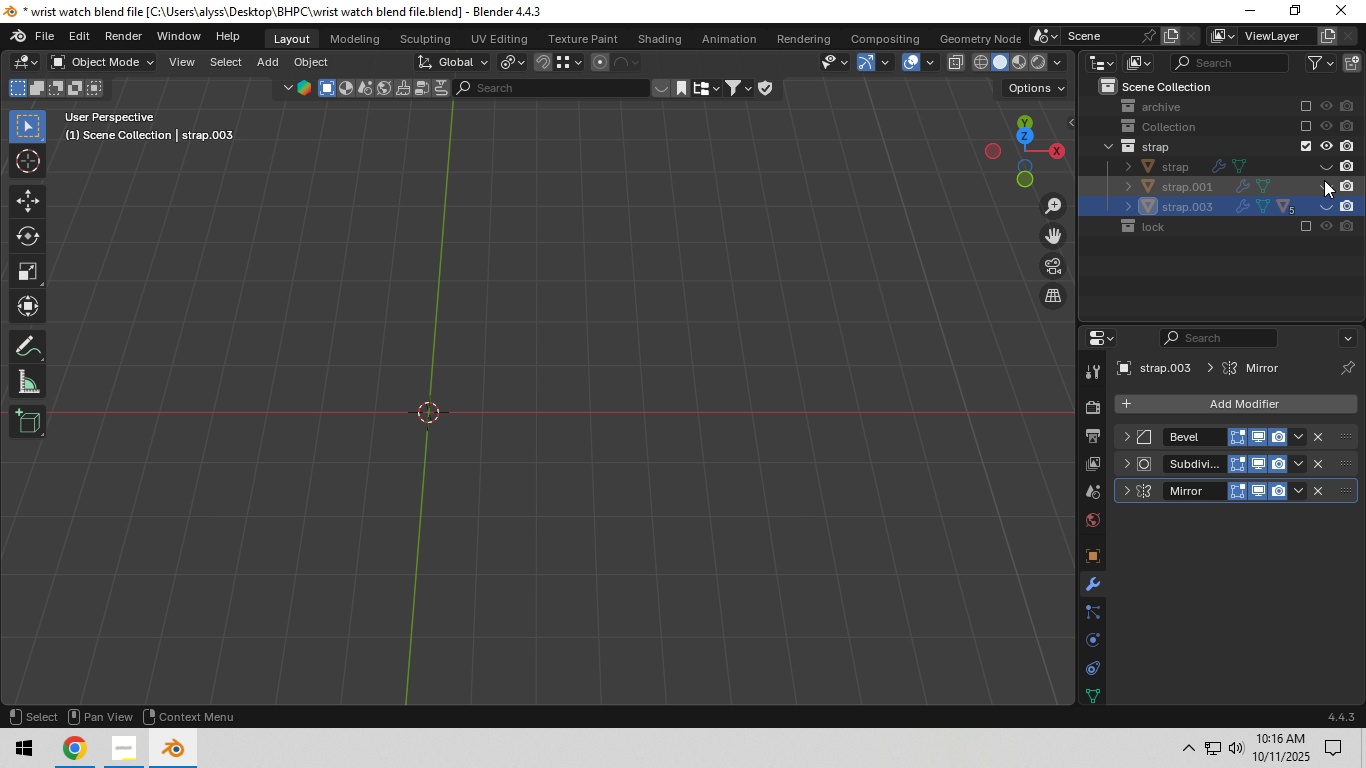 
left_click([1324, 180])
 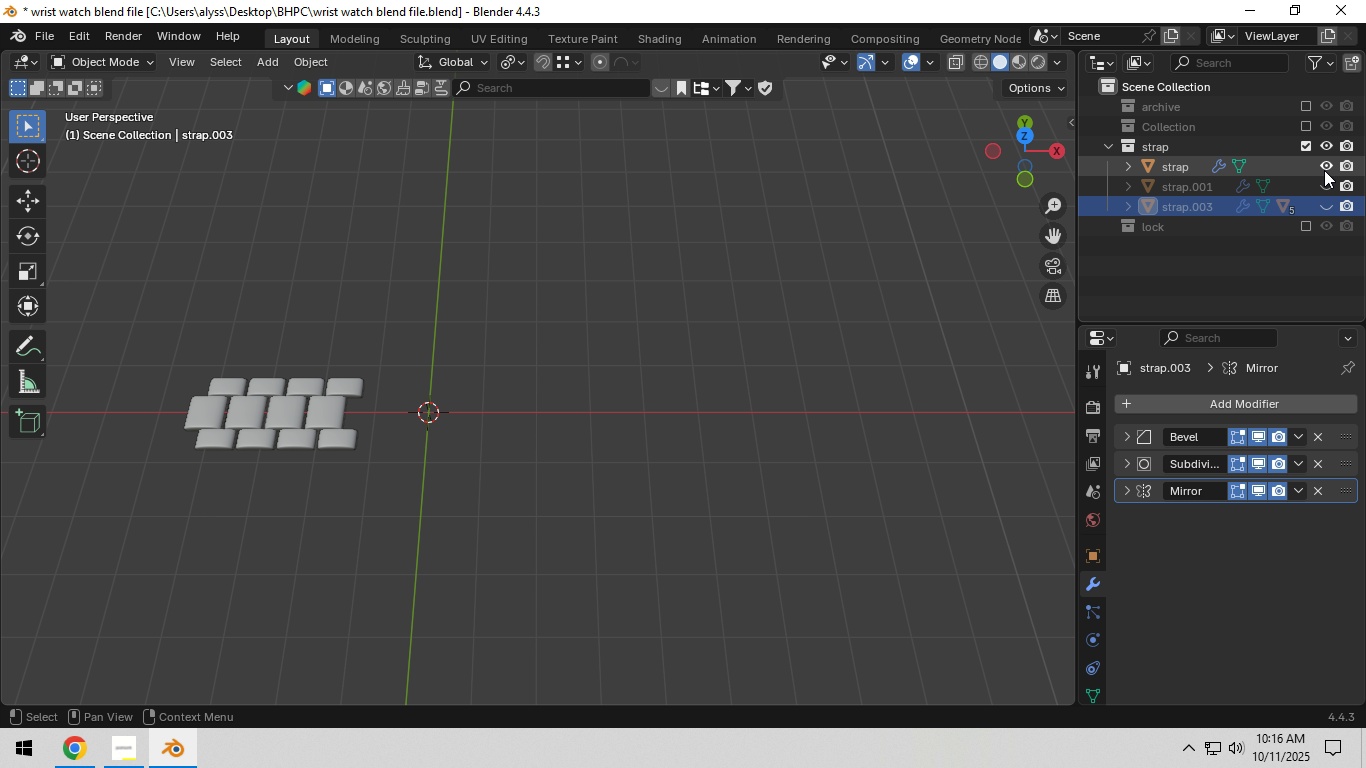 
left_click([1324, 170])
 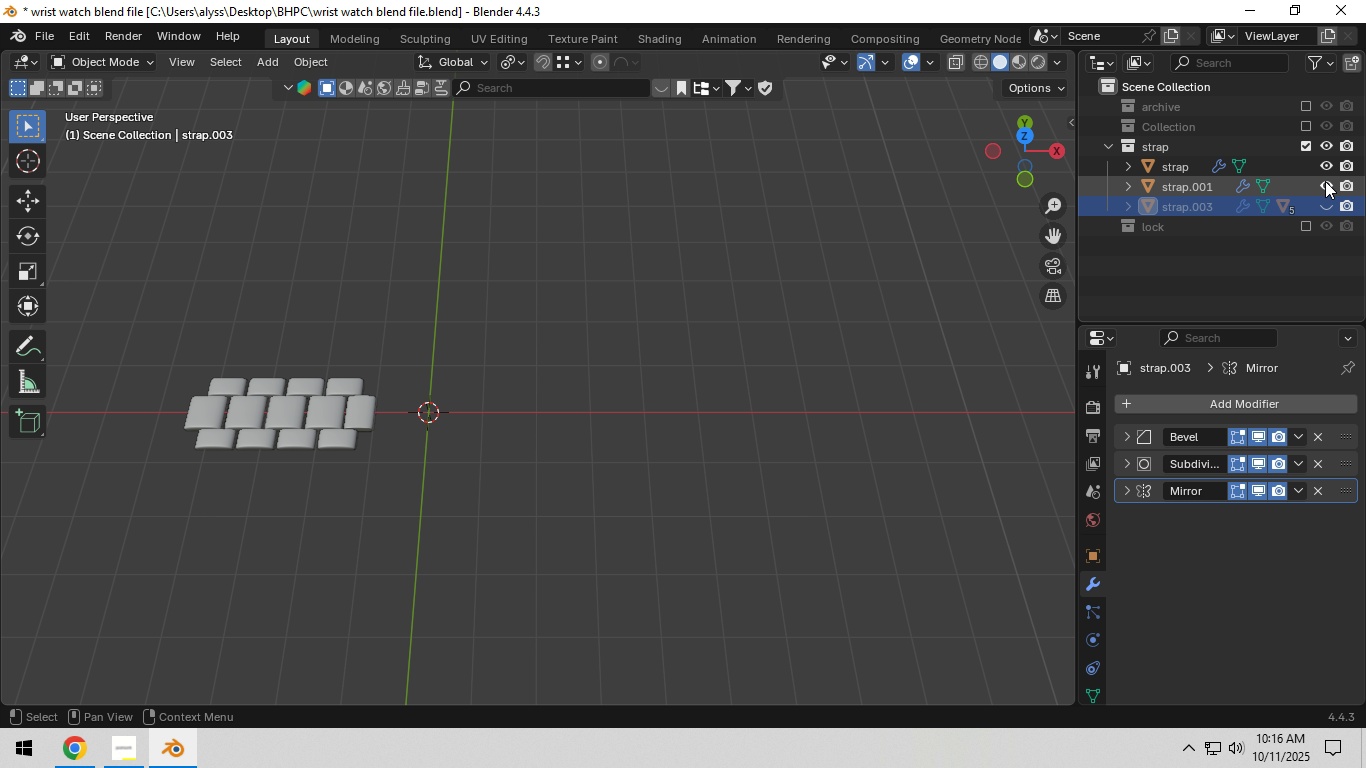 
left_click([1325, 181])
 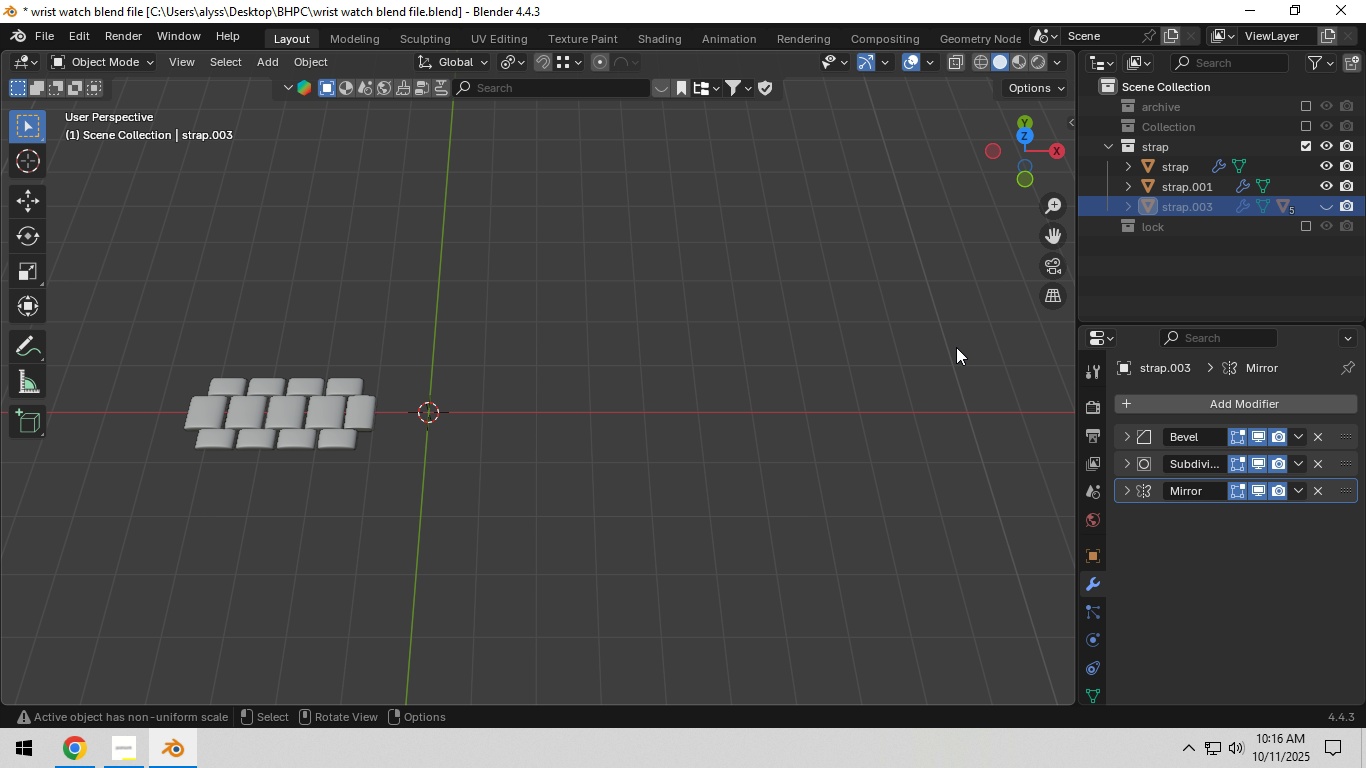 
hold_key(key=ShiftLeft, duration=0.59)
 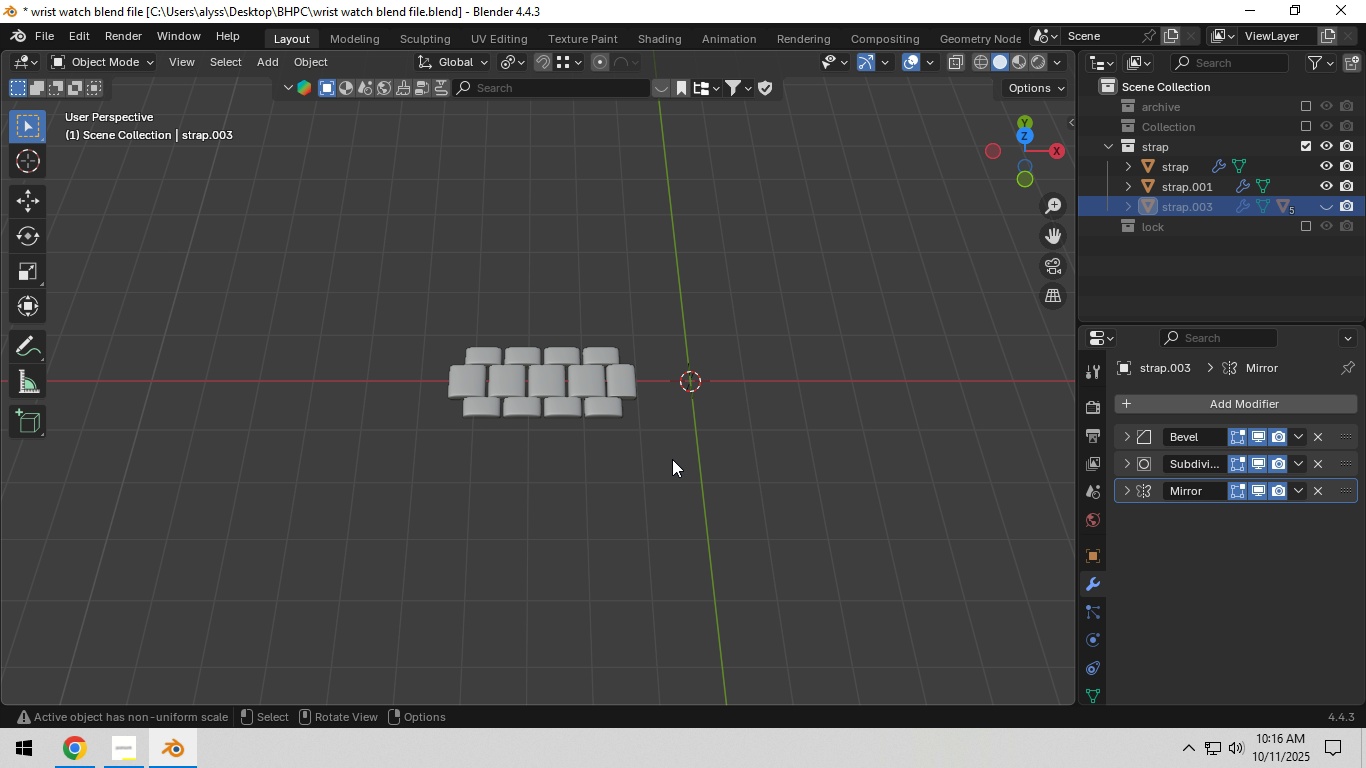 
key(Control+S)
 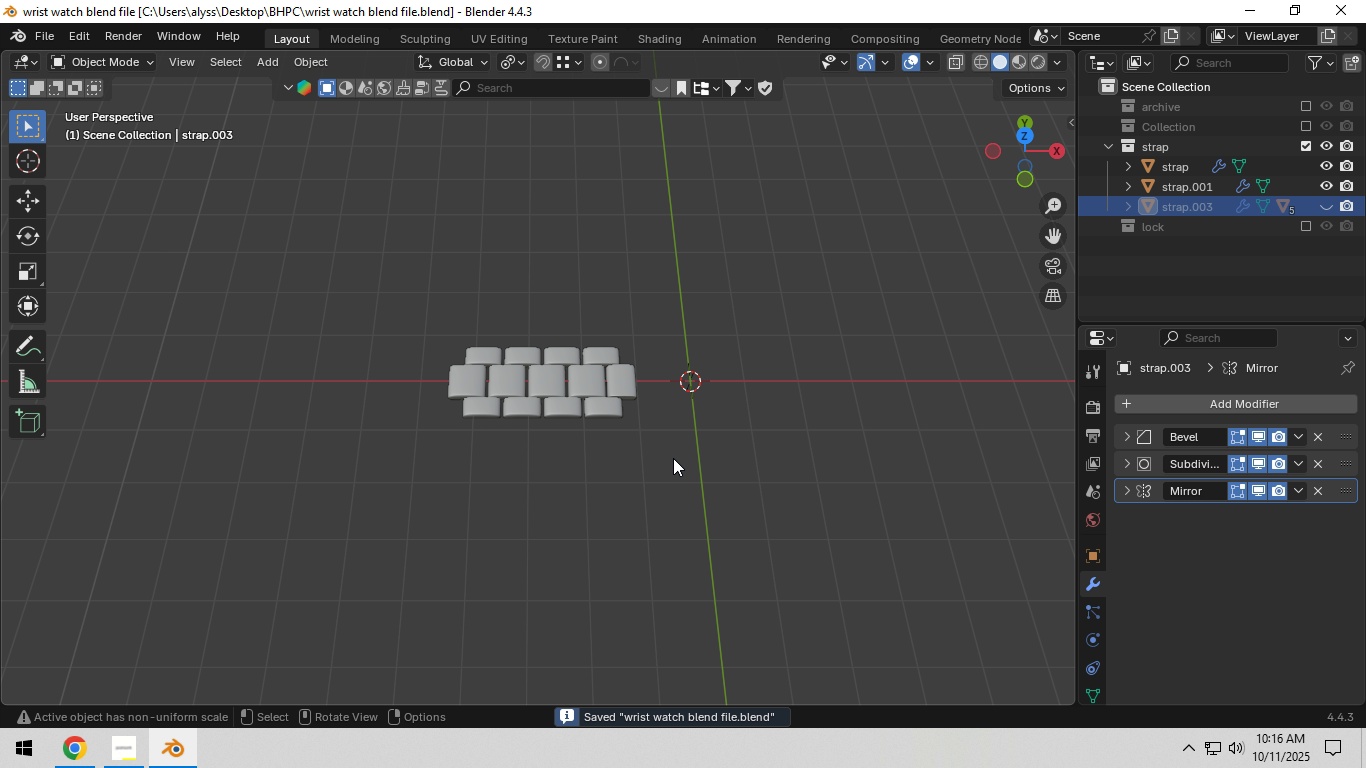 
scroll: coordinate [675, 458], scroll_direction: up, amount: 7.0
 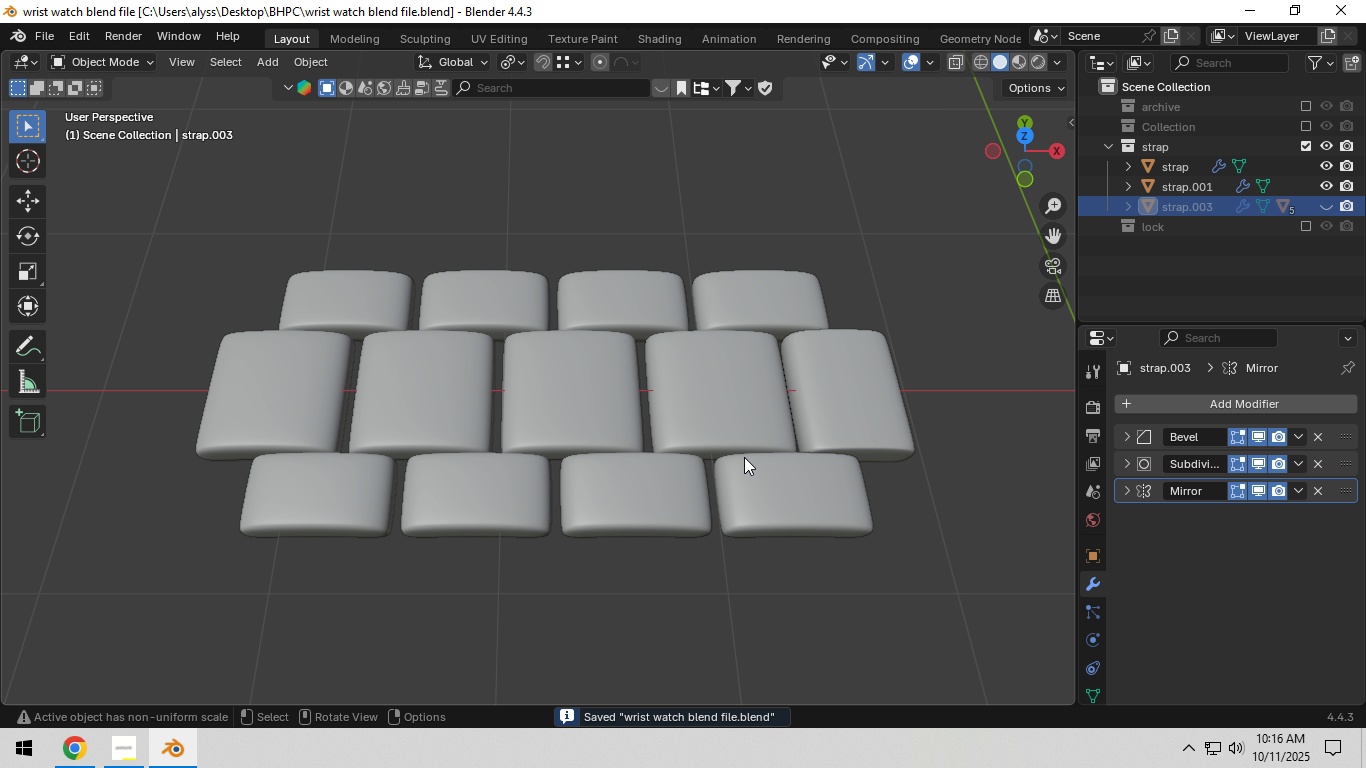 
left_click([835, 428])
 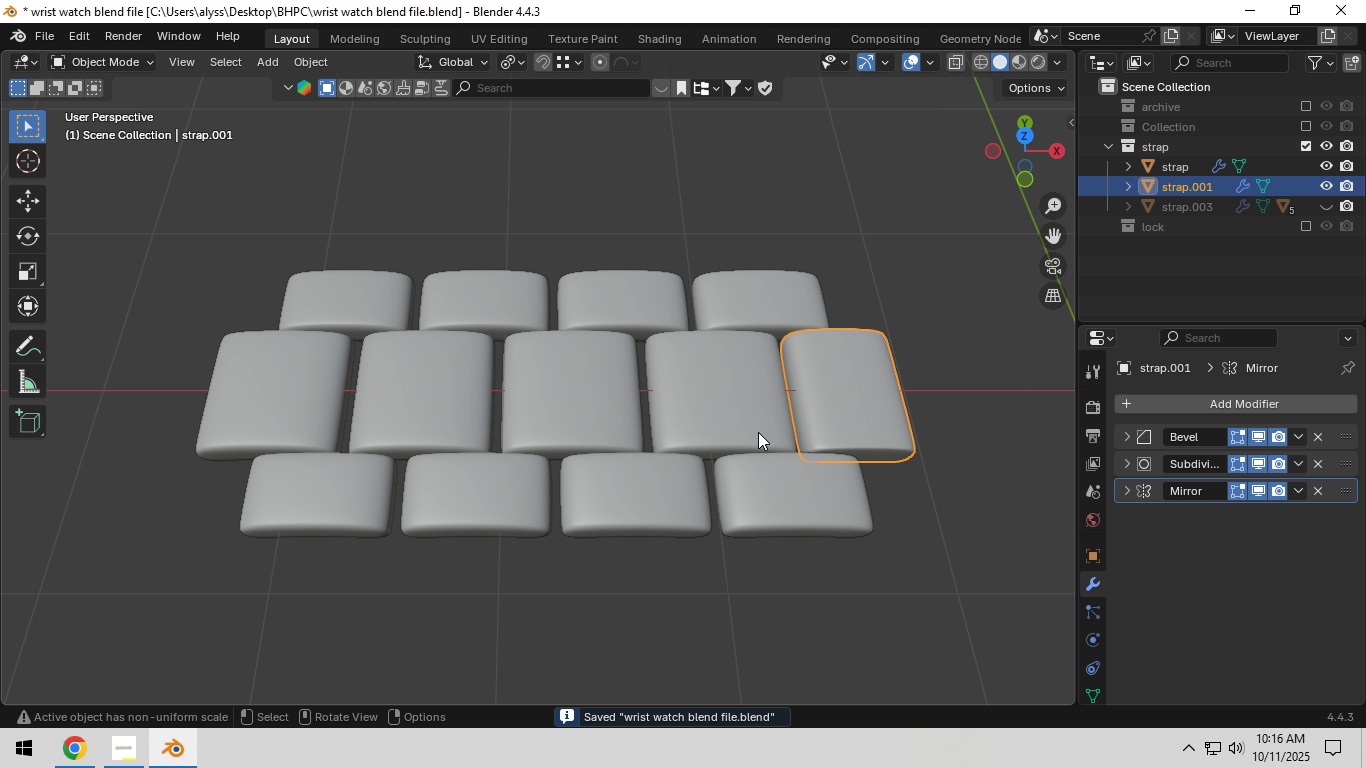 
left_click([758, 432])
 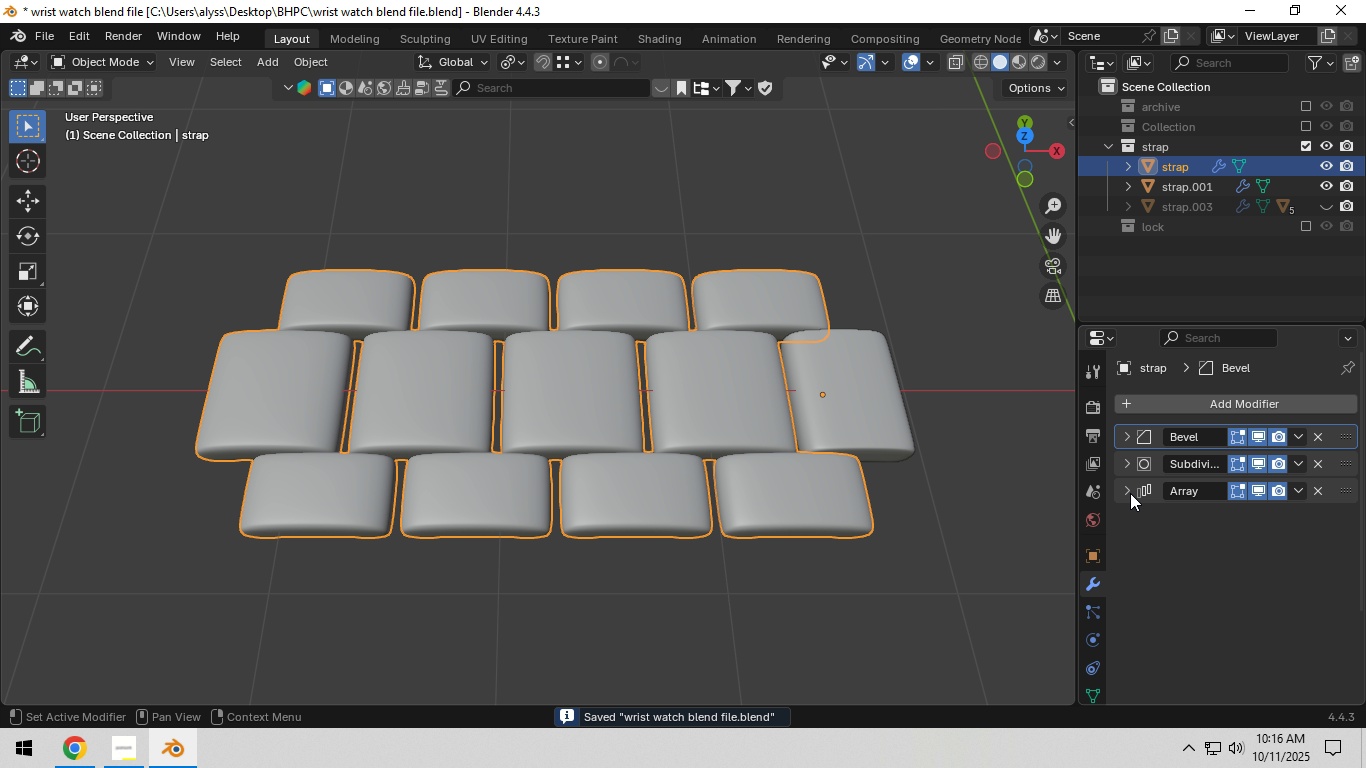 
left_click([1130, 493])
 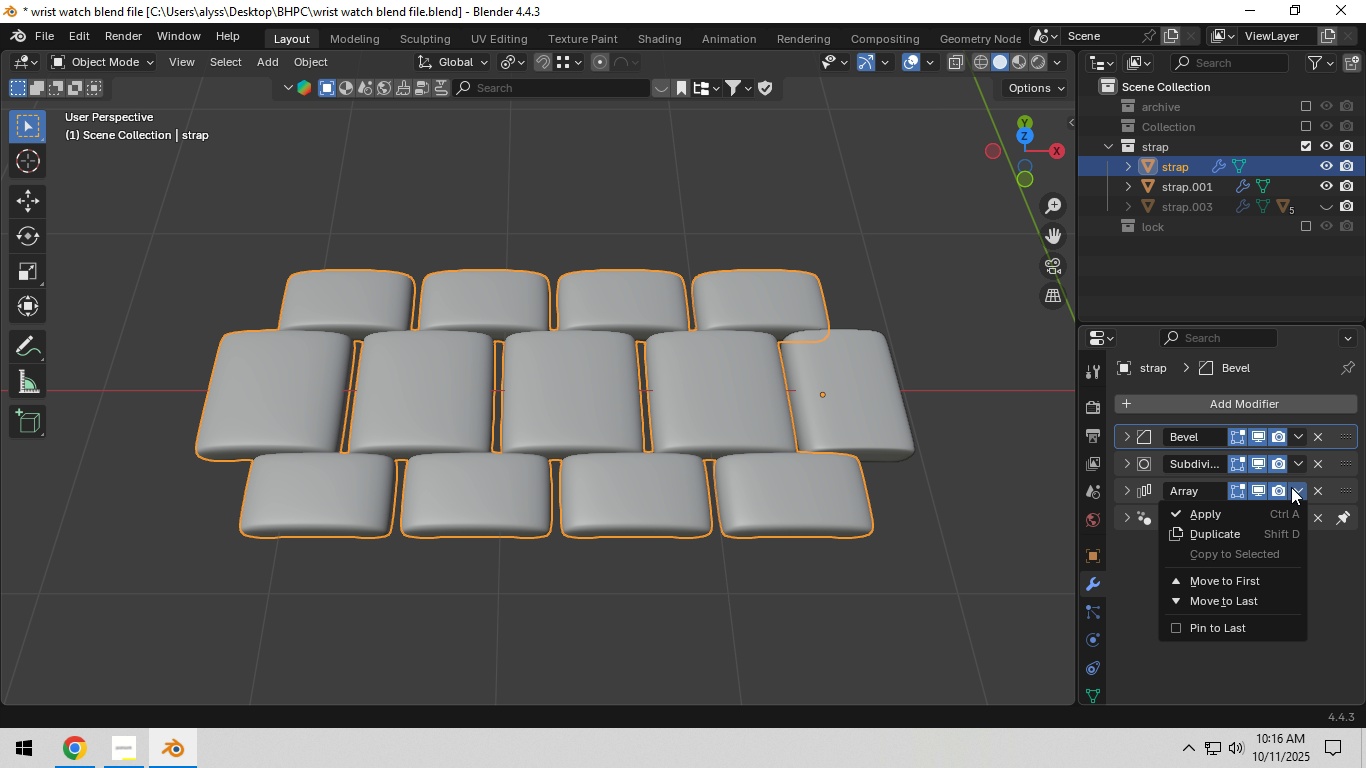 
left_click([1291, 487])
 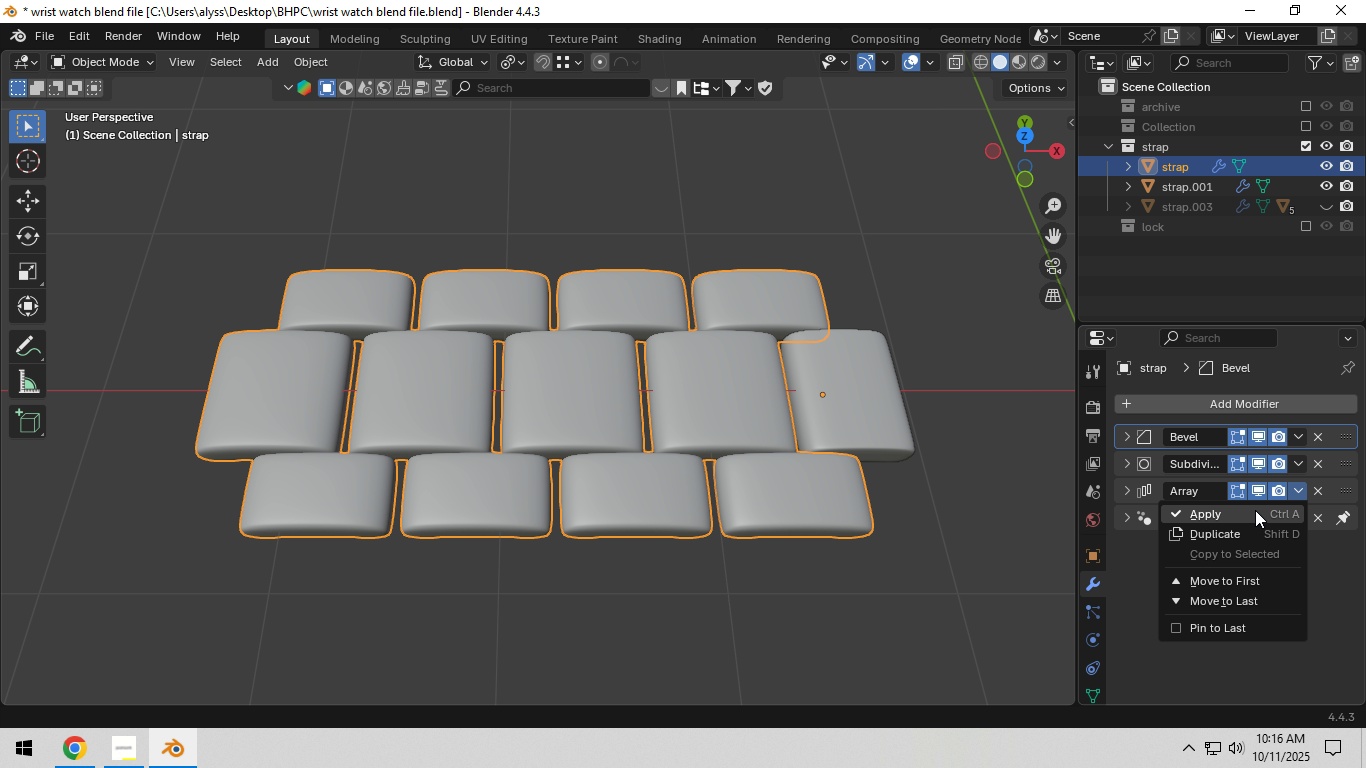 
left_click([1255, 510])
 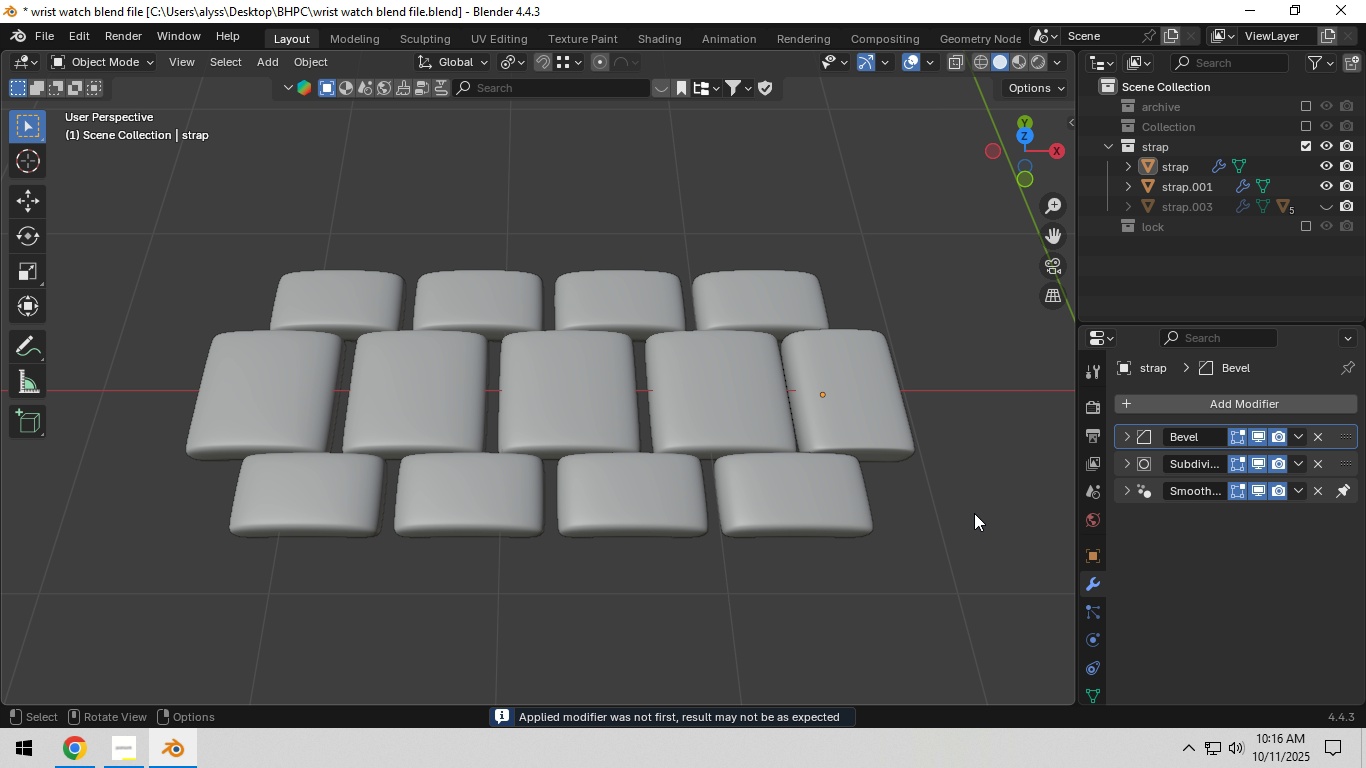 
double_click([883, 429])
 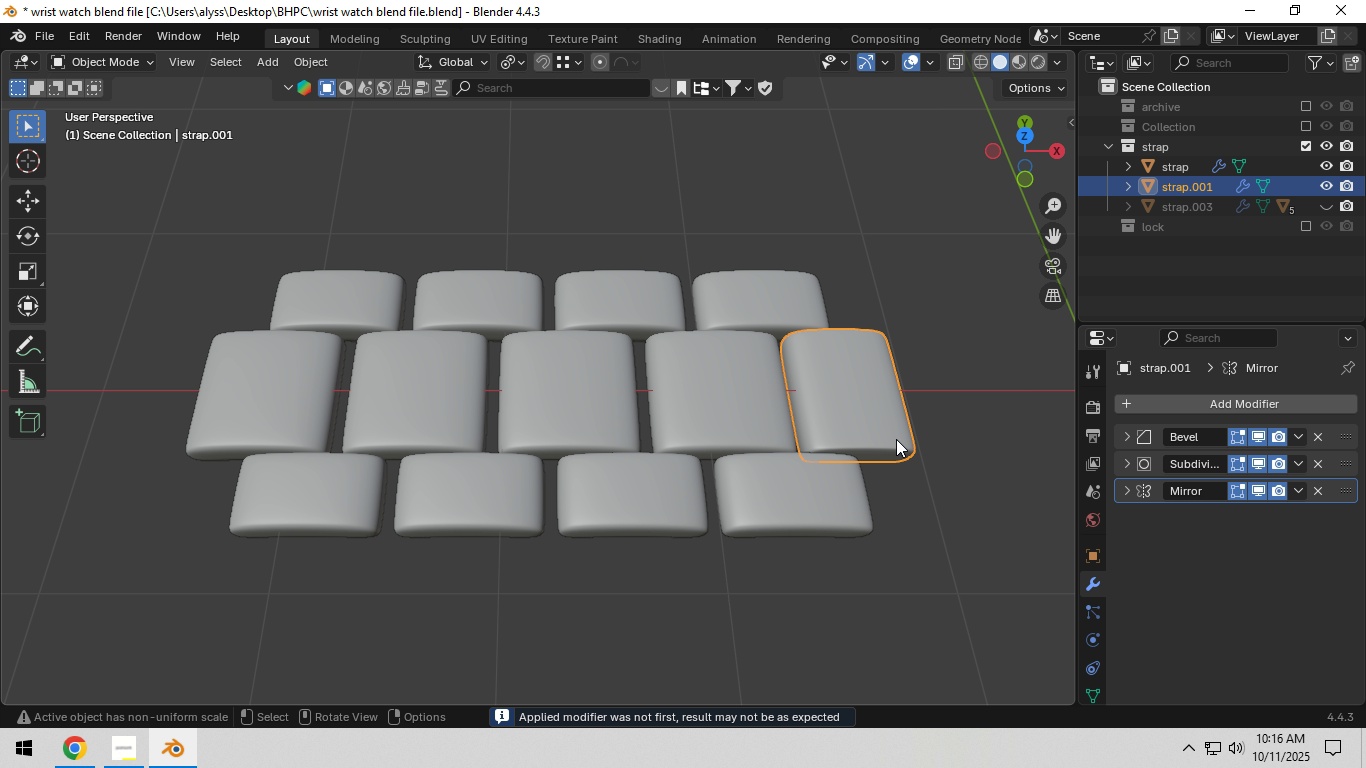 
scroll: coordinate [902, 447], scroll_direction: down, amount: 4.0
 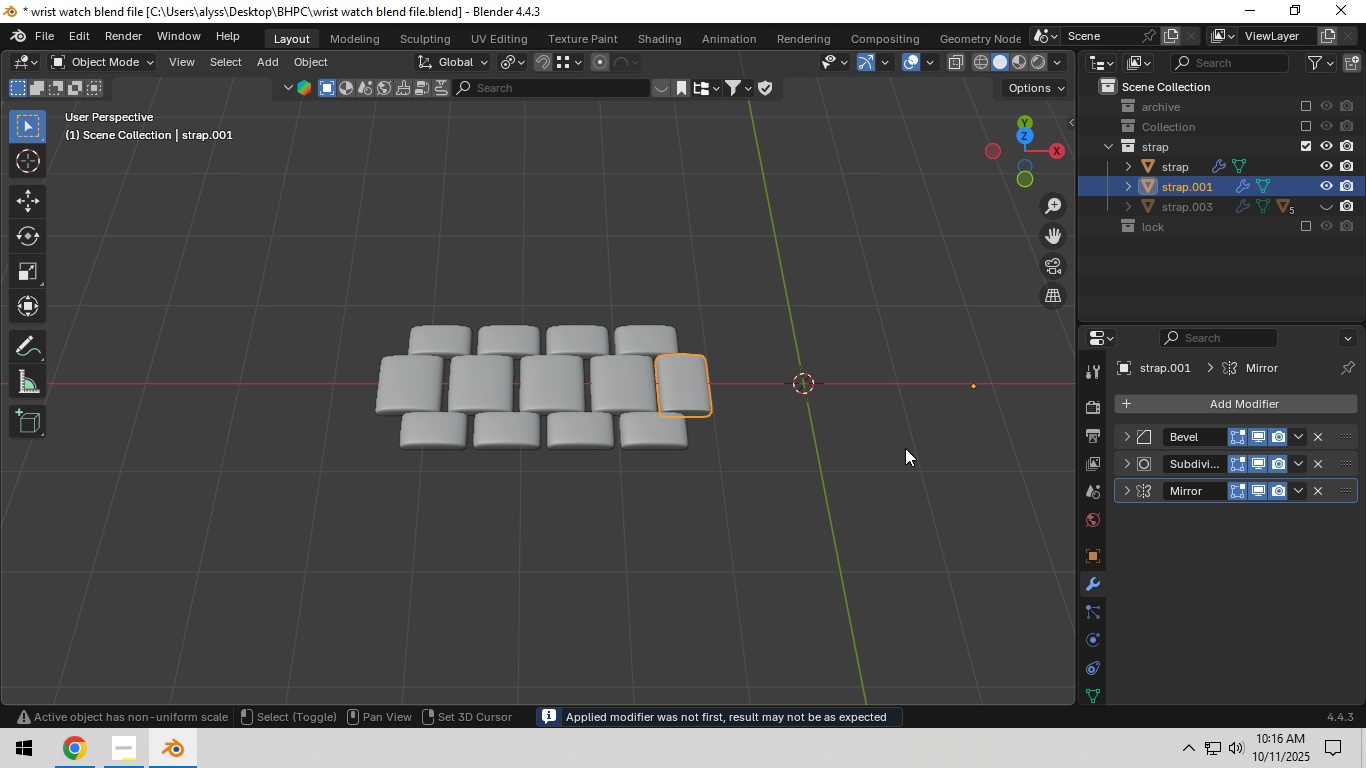 
hold_key(key=ShiftLeft, duration=0.46)
 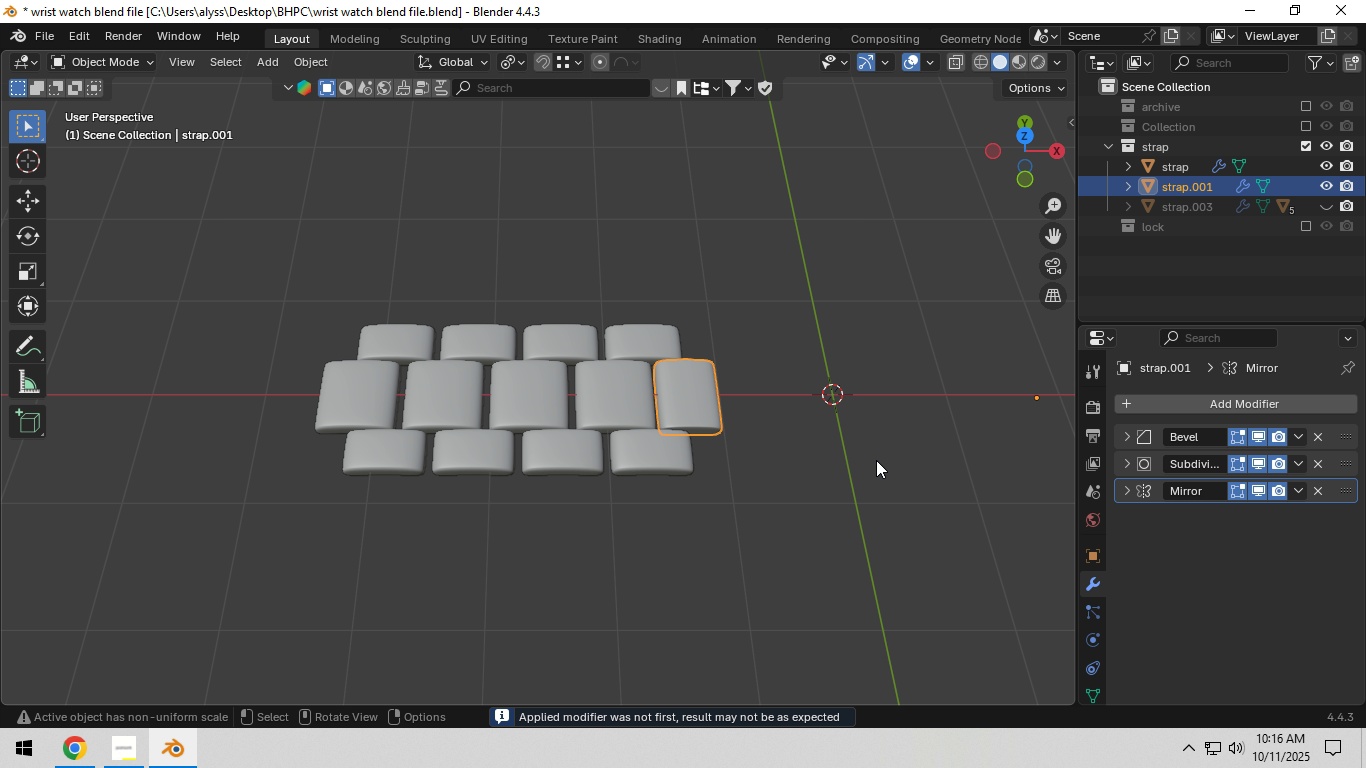 
scroll: coordinate [874, 461], scroll_direction: up, amount: 2.0
 